 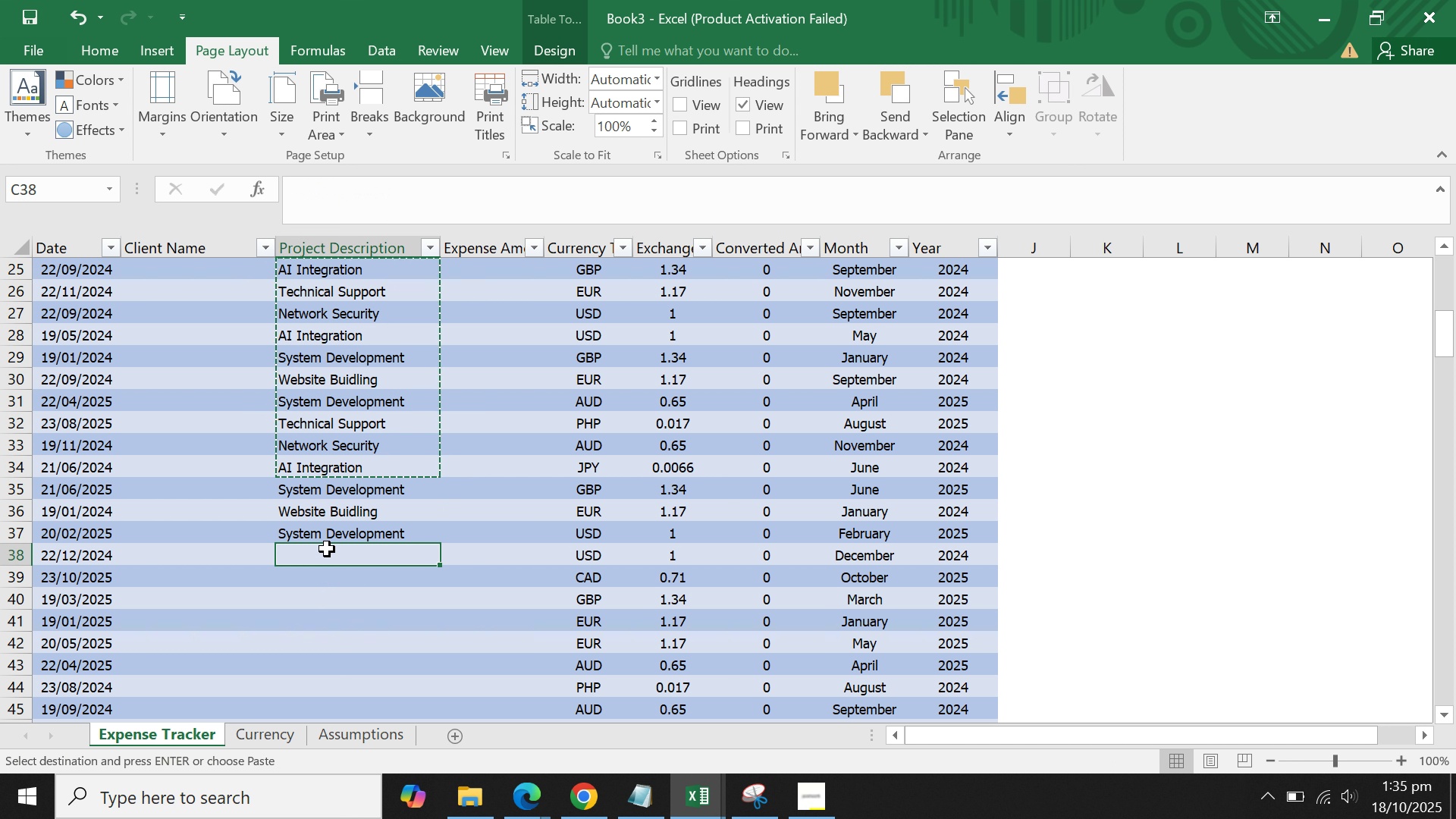 
key(Control+V)
 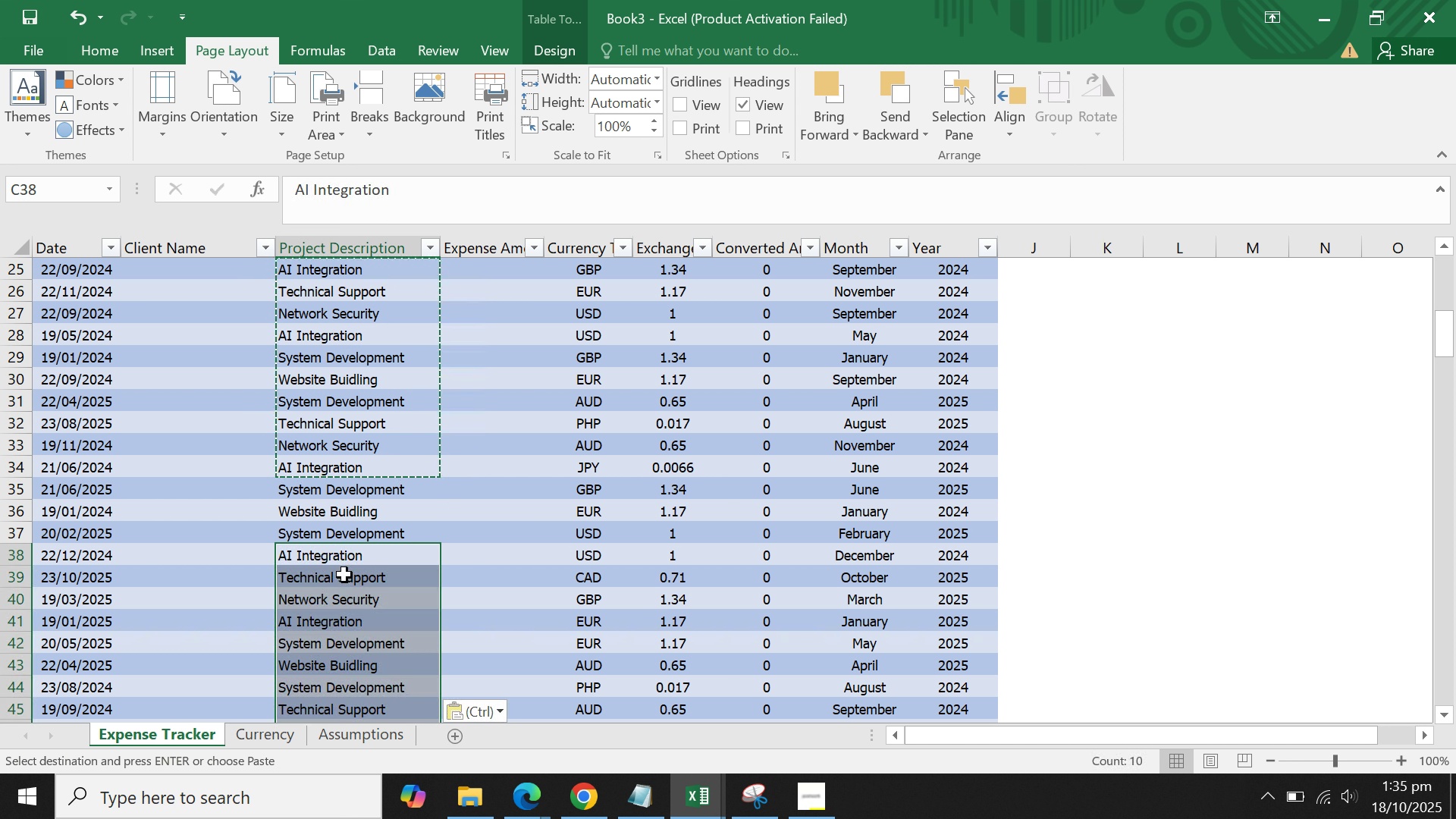 
left_click([344, 575])
 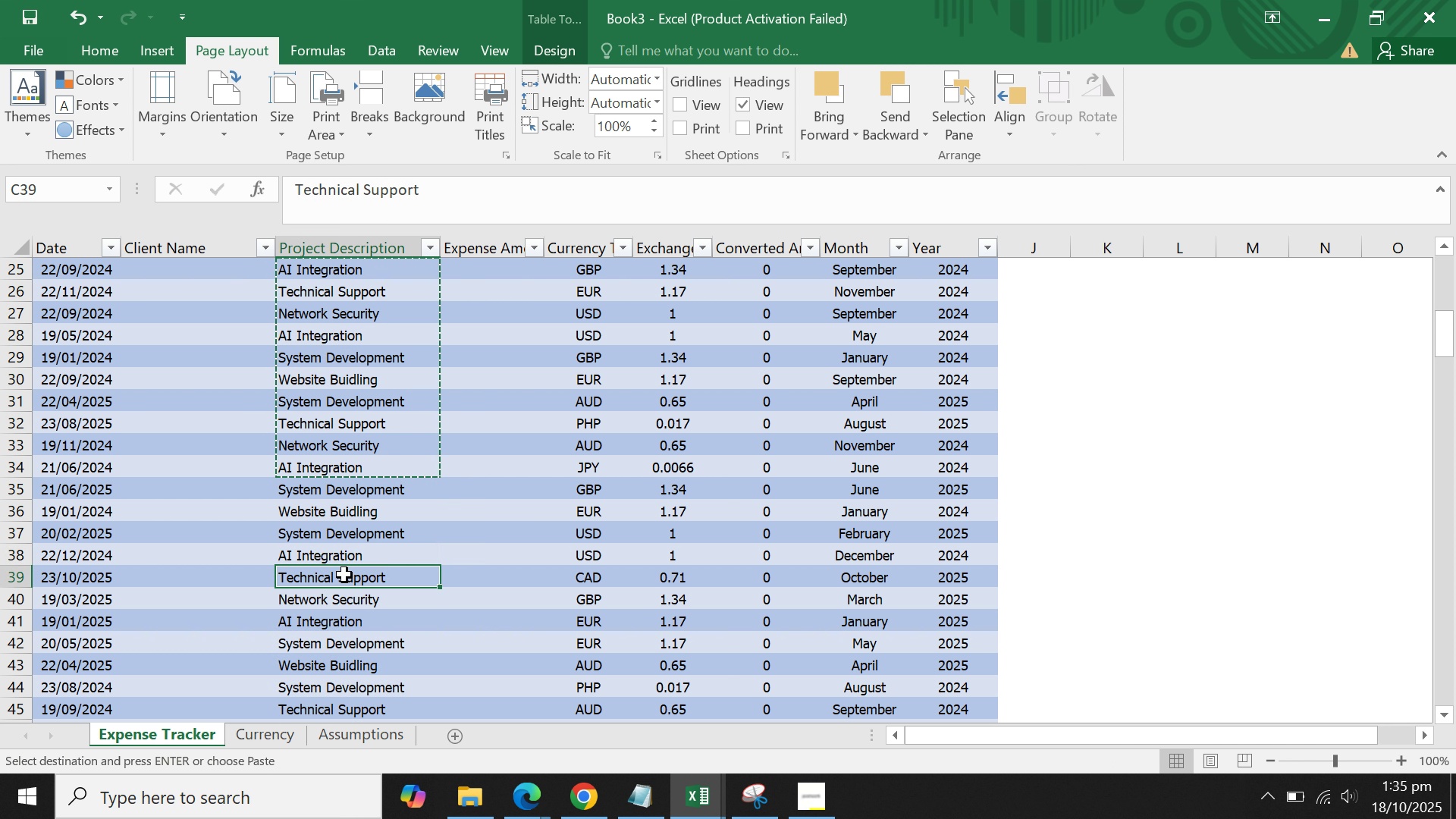 
scroll: coordinate [344, 575], scroll_direction: down, amount: 3.0
 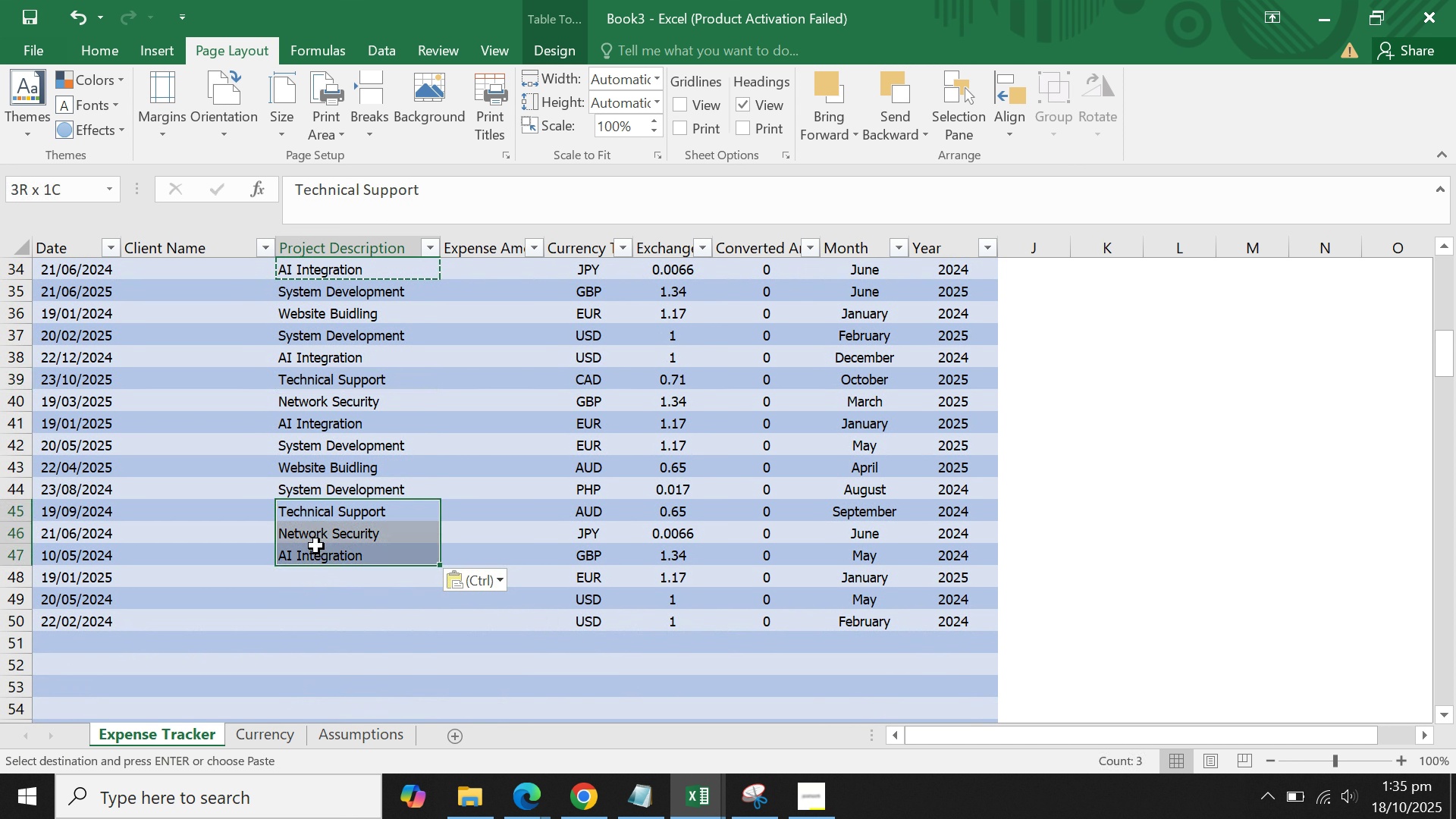 
hold_key(key=ControlLeft, duration=0.51)
 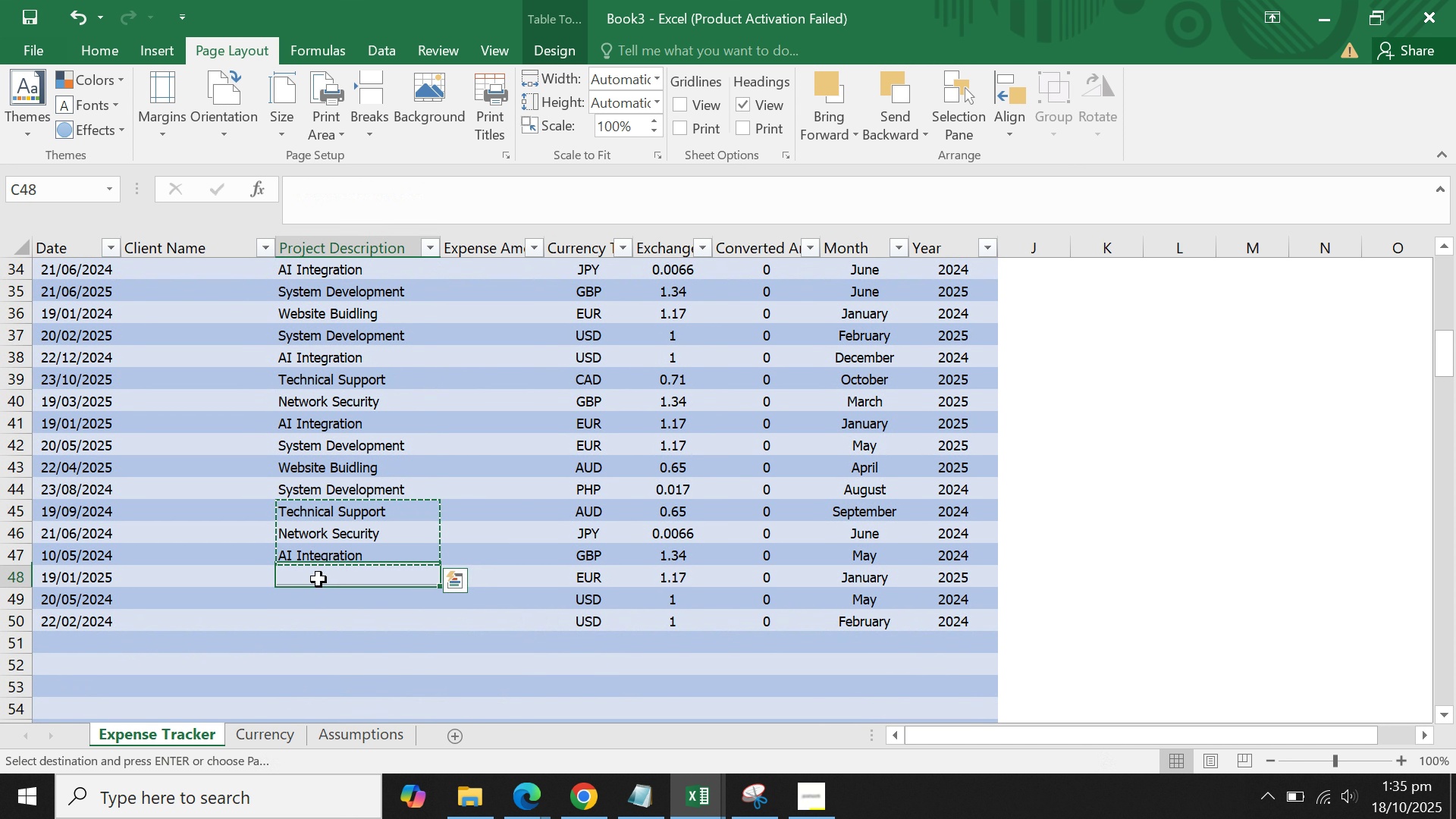 
left_click([318, 580])
 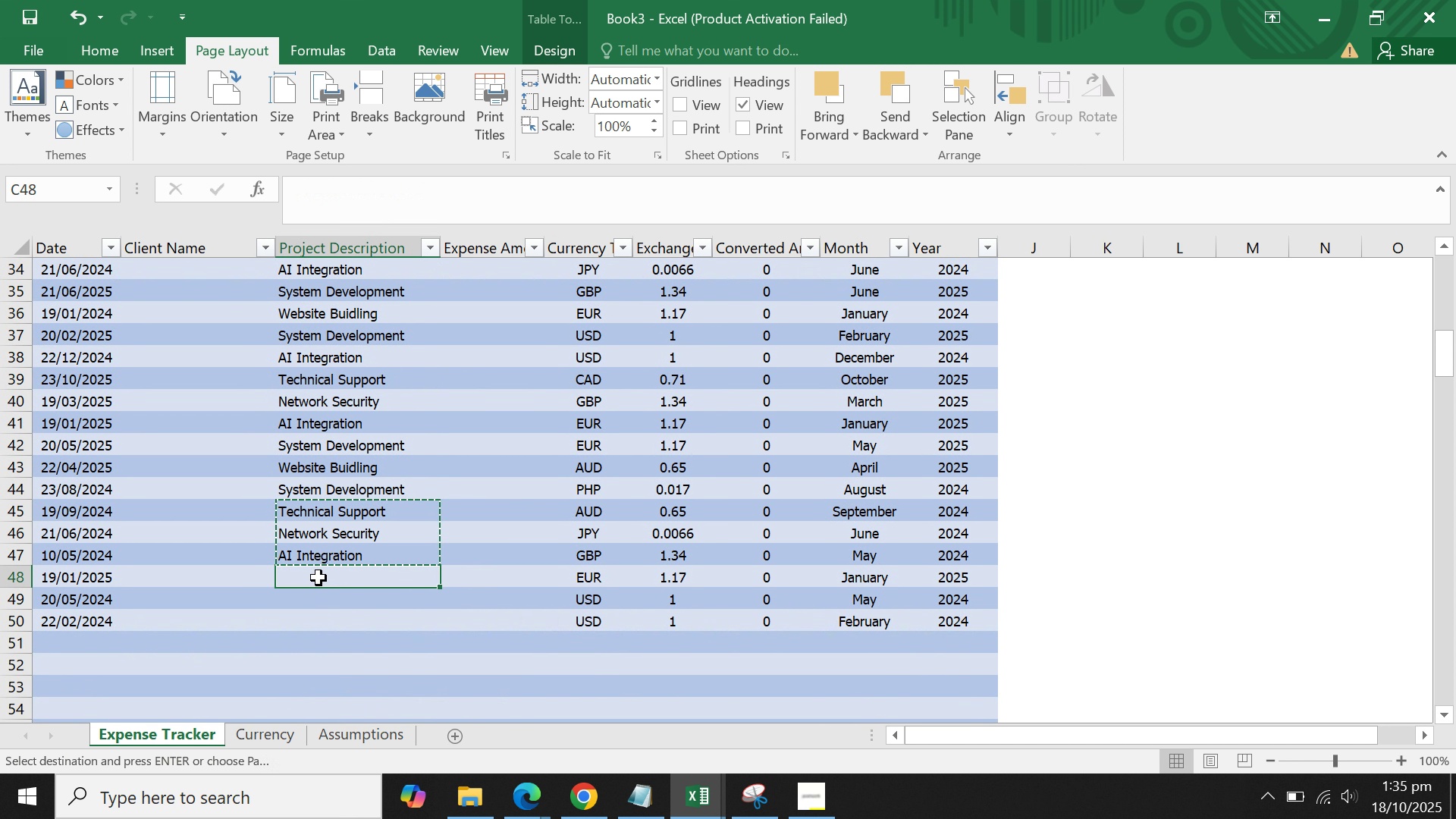 
key(Control+V)
 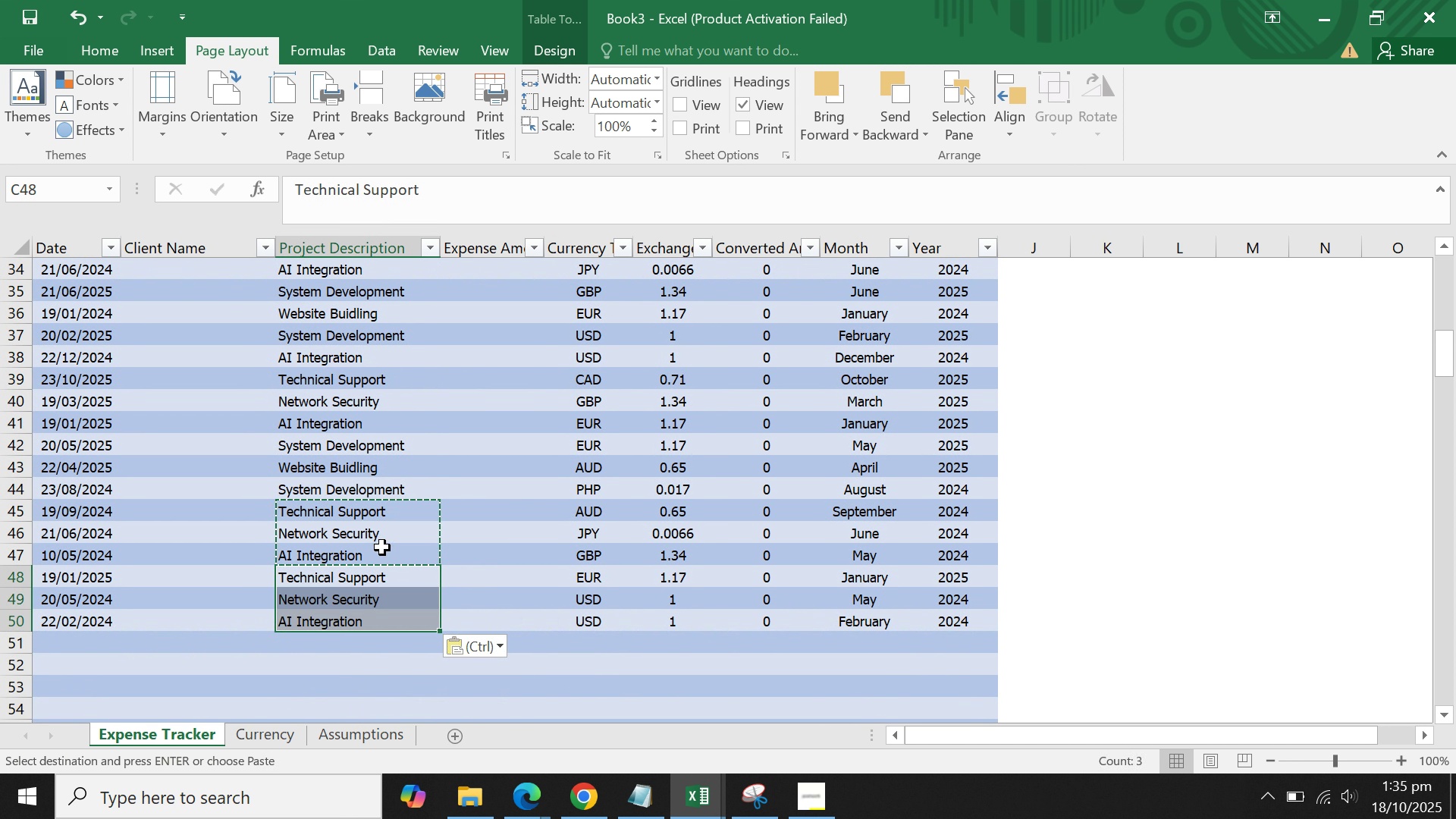 
left_click([382, 548])
 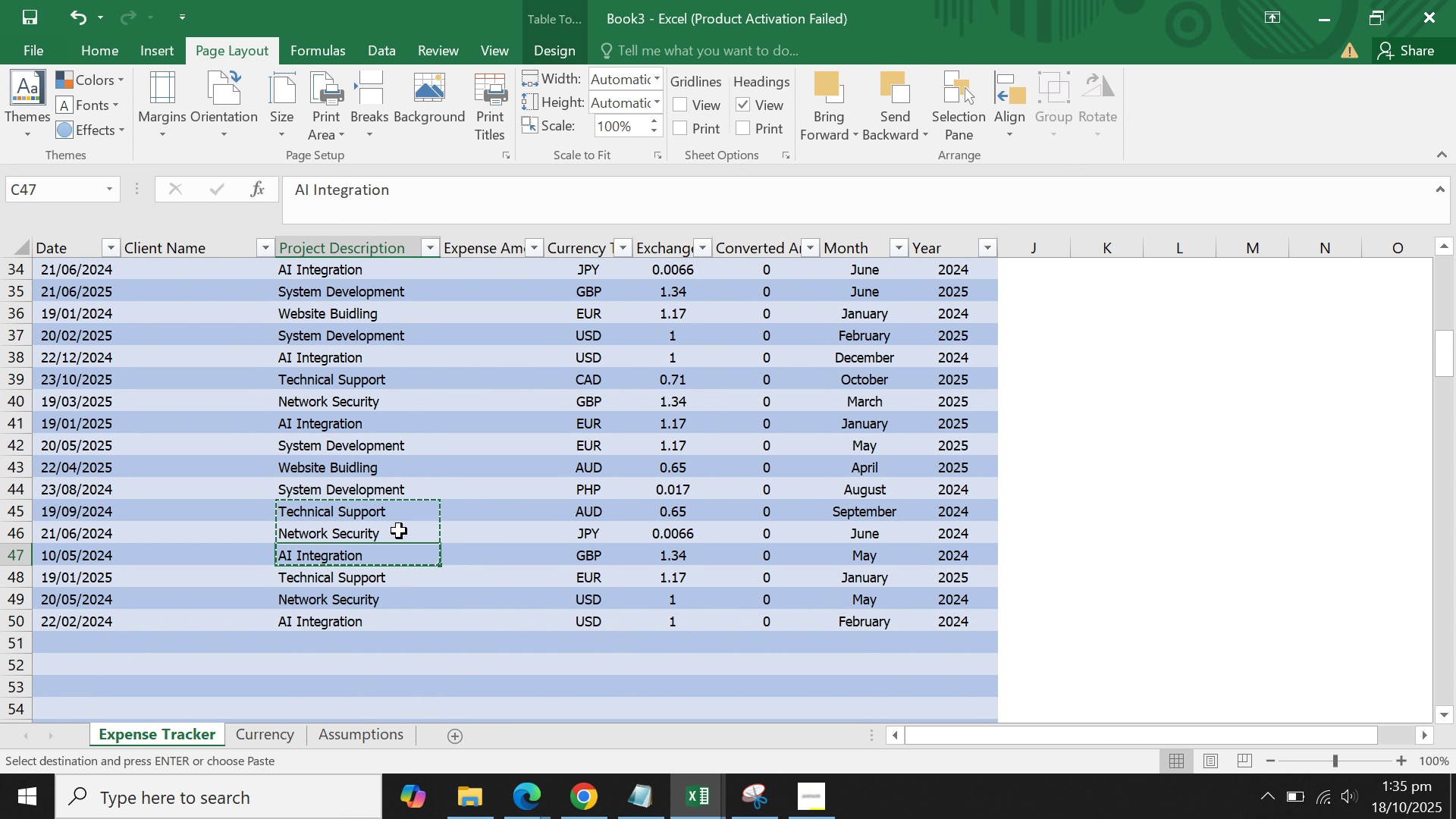 
scroll: coordinate [399, 530], scroll_direction: up, amount: 14.0
 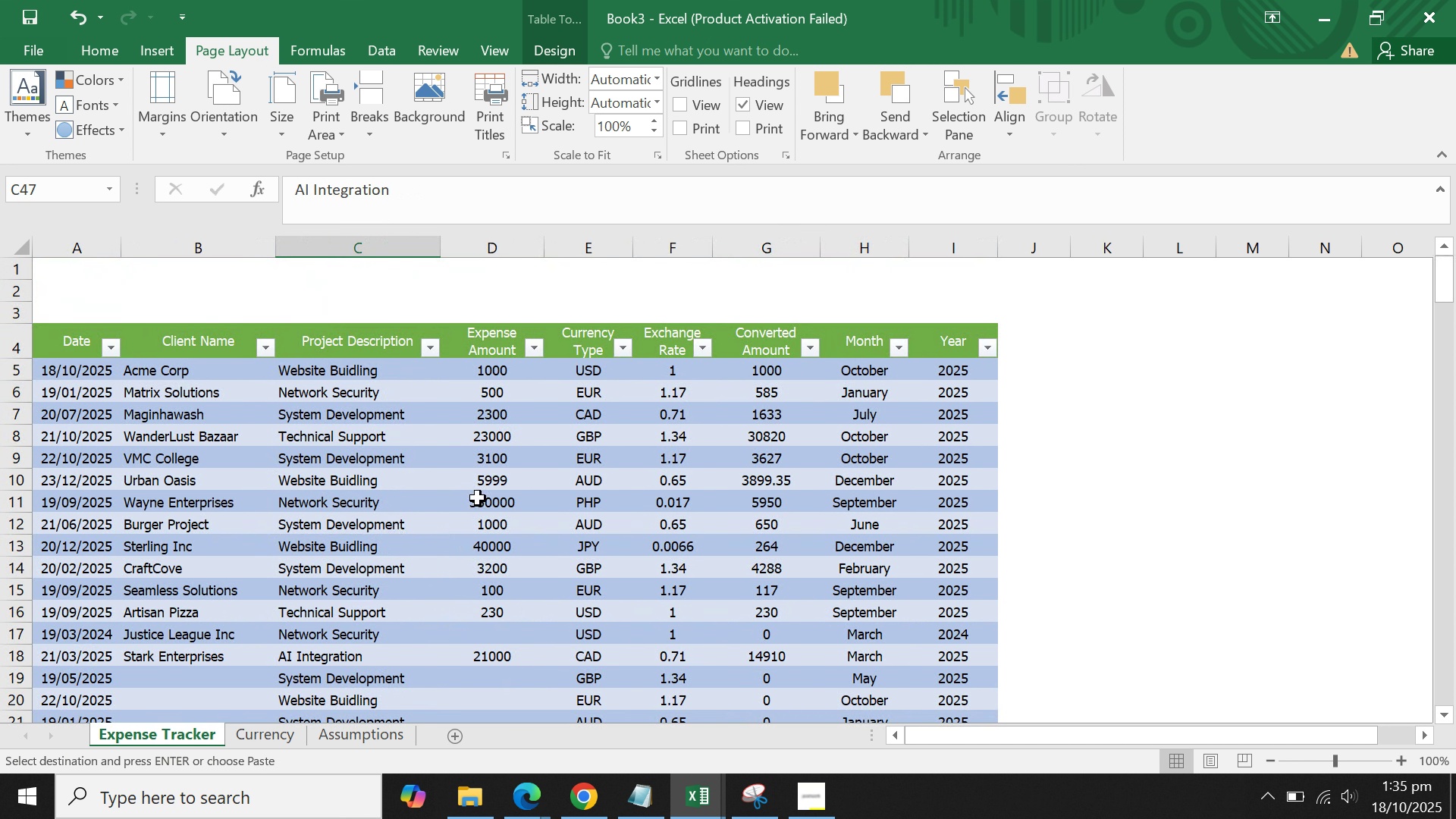 
scroll: coordinate [478, 498], scroll_direction: down, amount: 2.0
 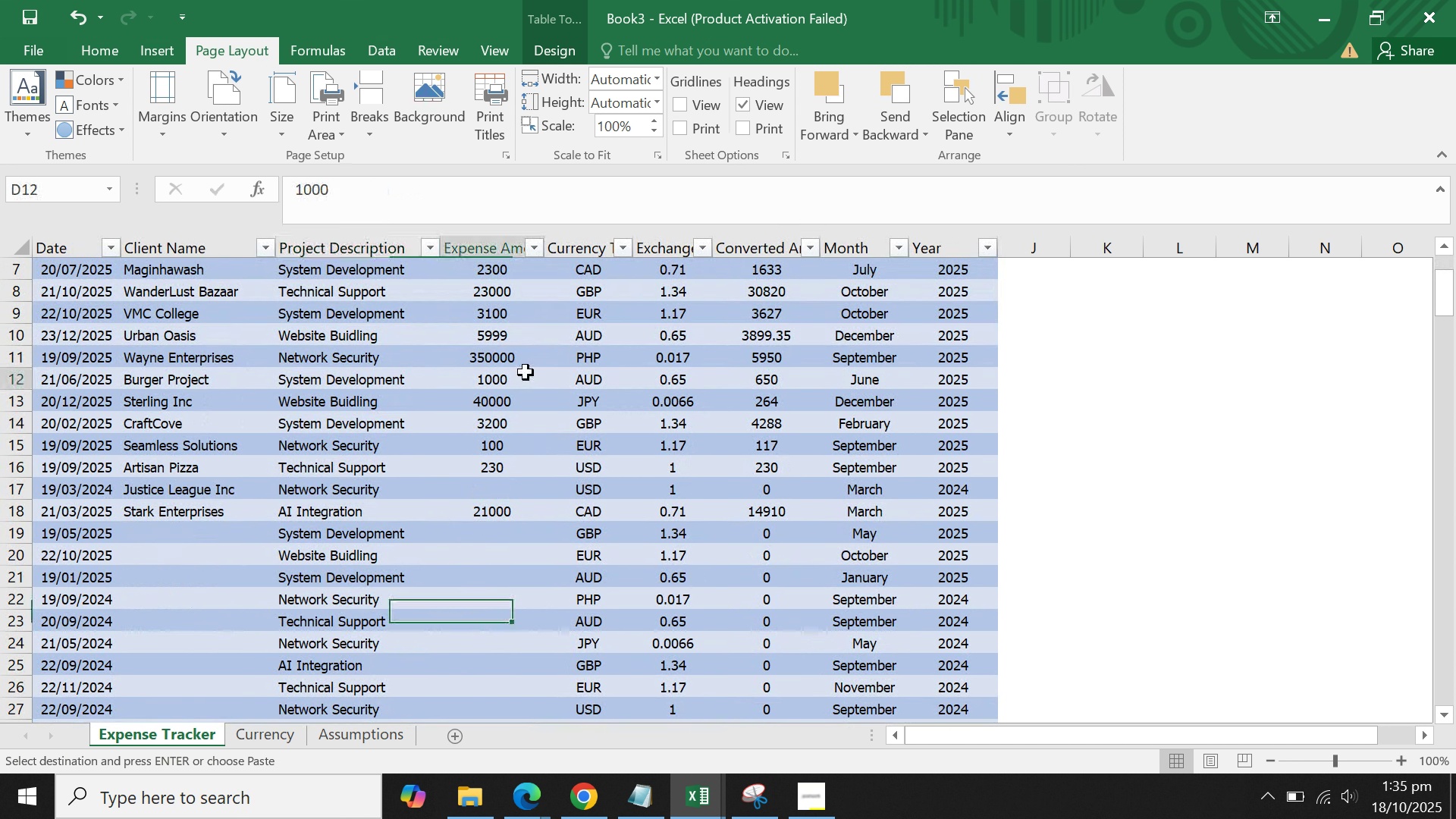 
left_click([526, 372])
 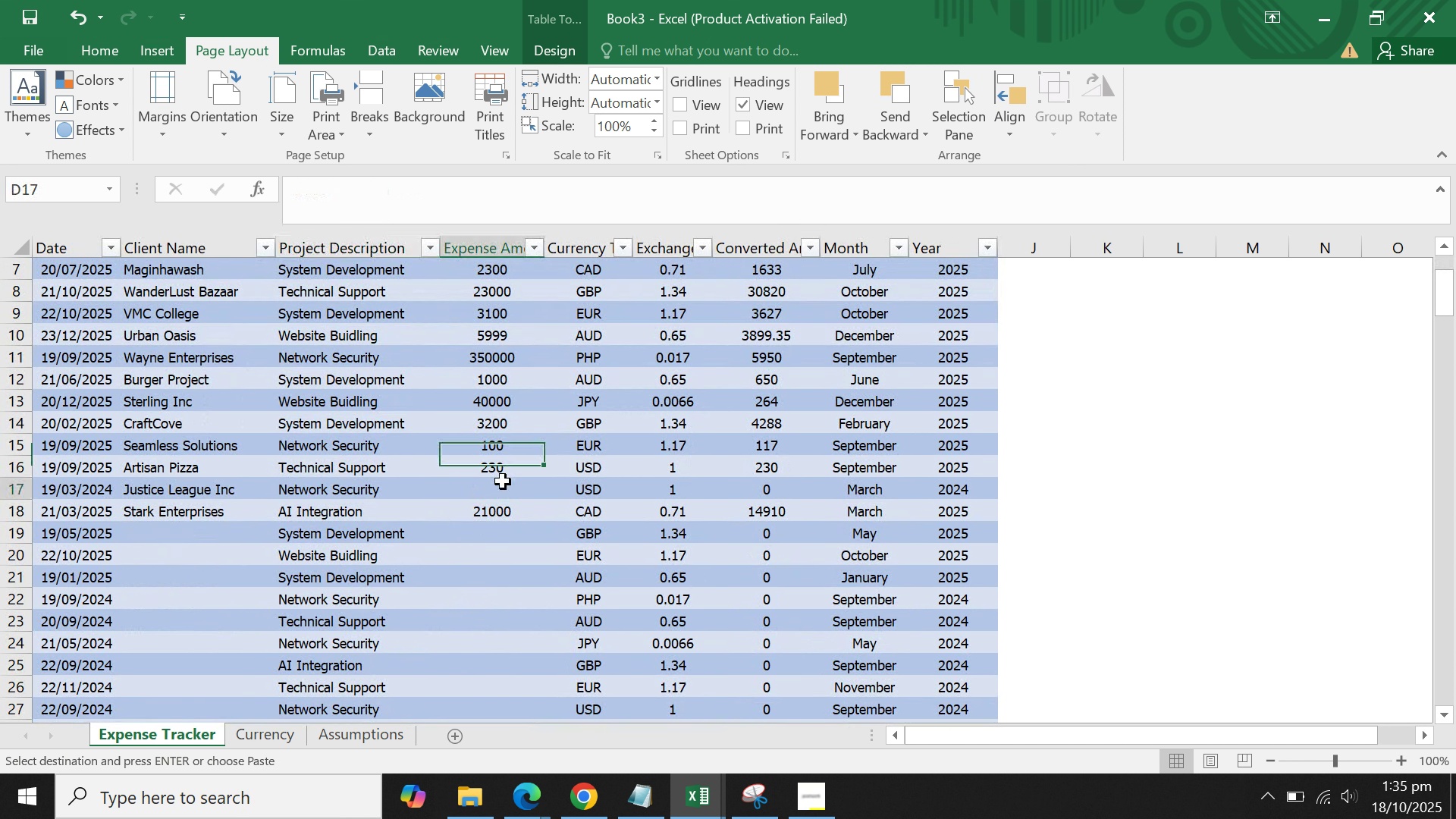 
left_click([503, 482])
 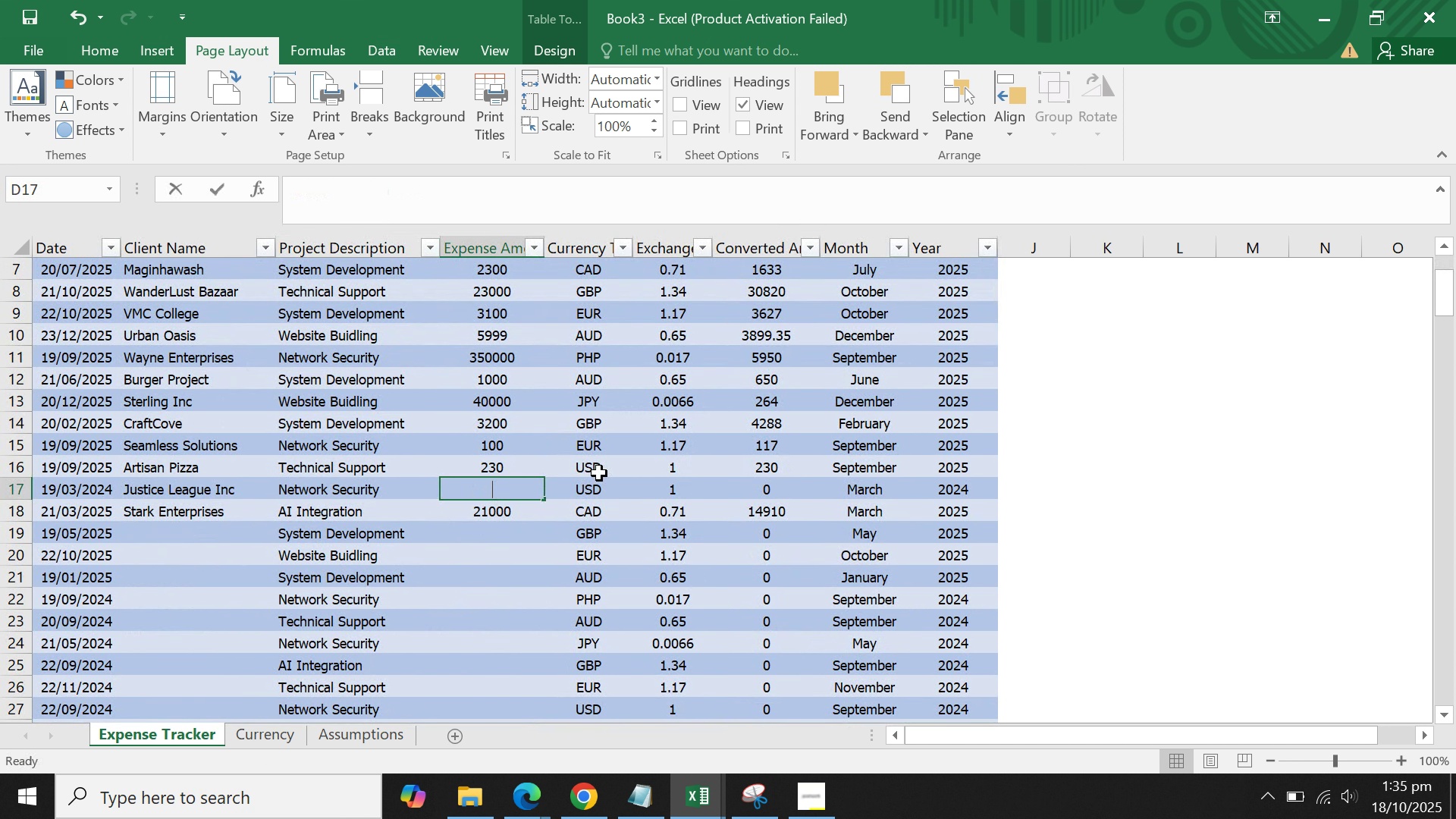 
type(150)
 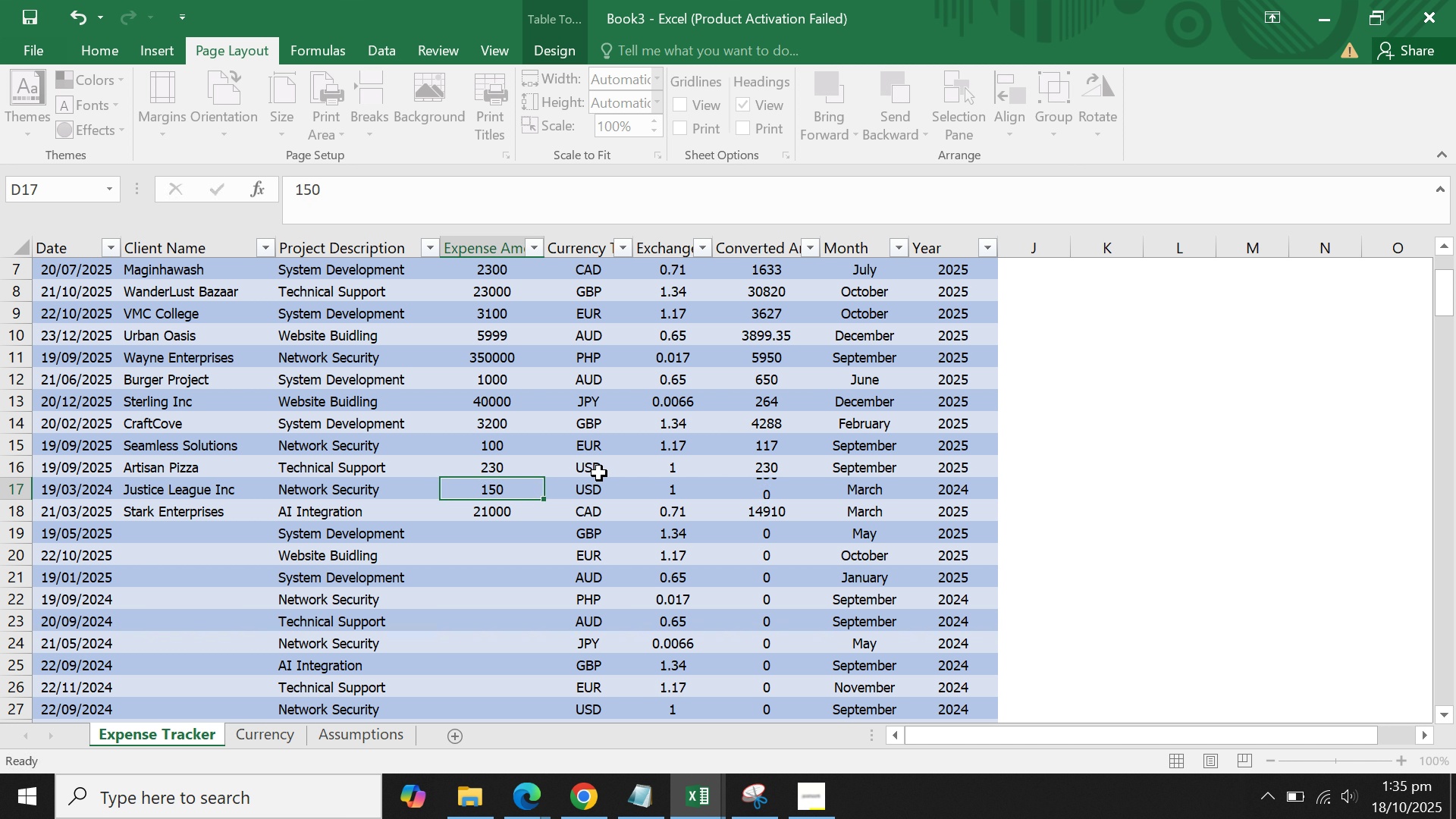 
key(Enter)
 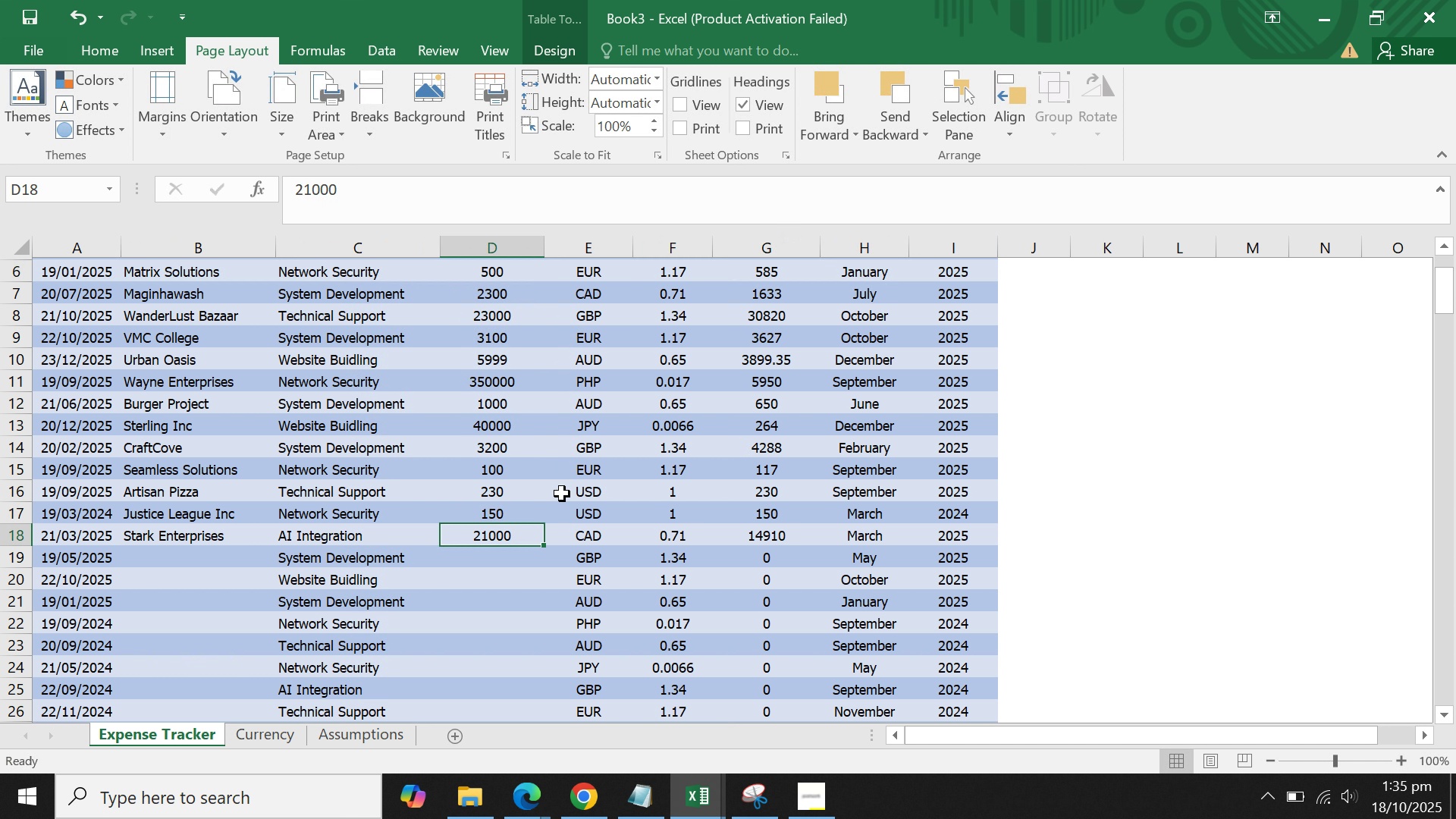 
scroll: coordinate [562, 494], scroll_direction: up, amount: 2.0
 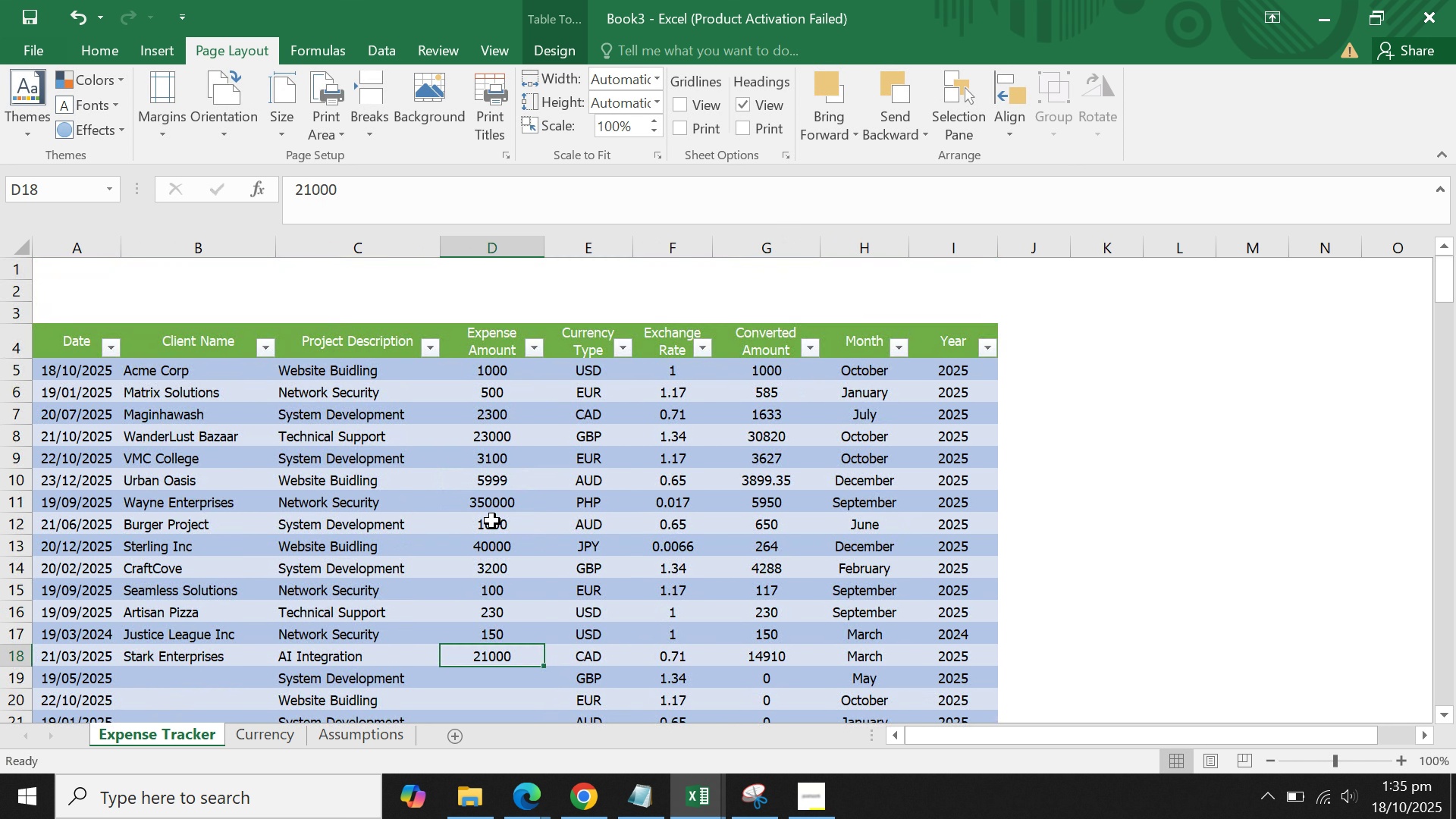 
left_click([492, 522])
 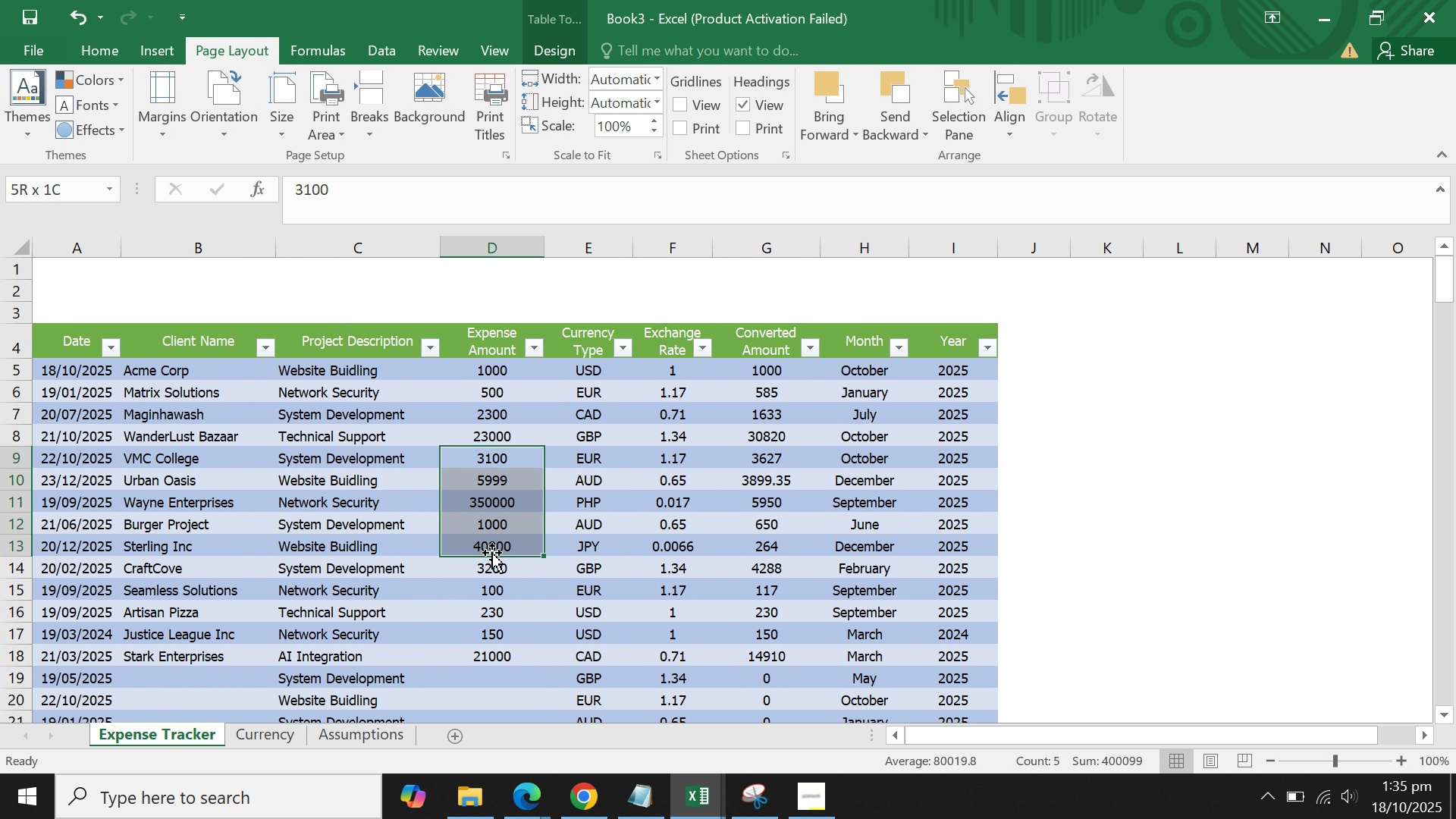 
key(Control+C)
 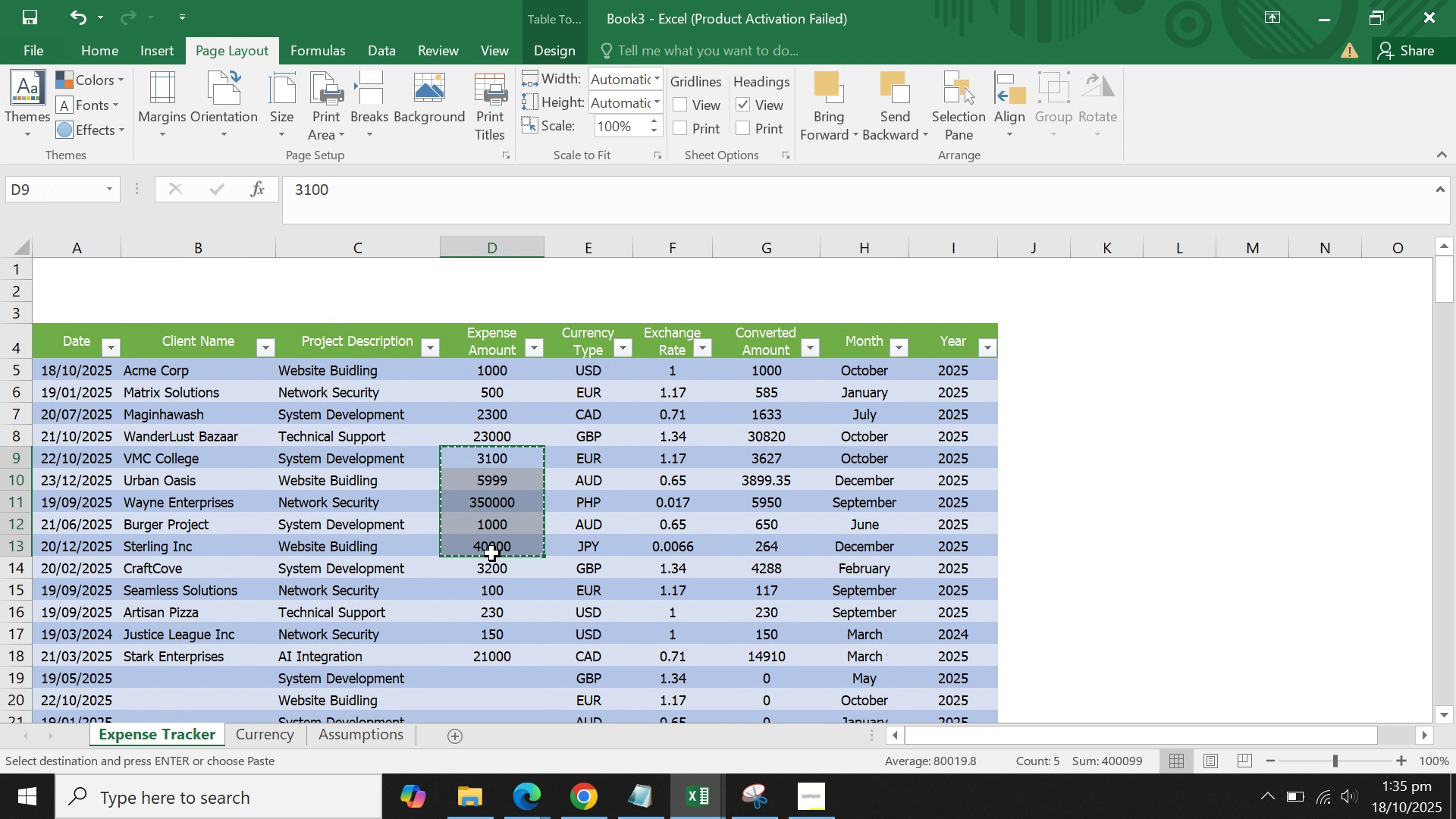 
scroll: coordinate [492, 554], scroll_direction: down, amount: 2.0
 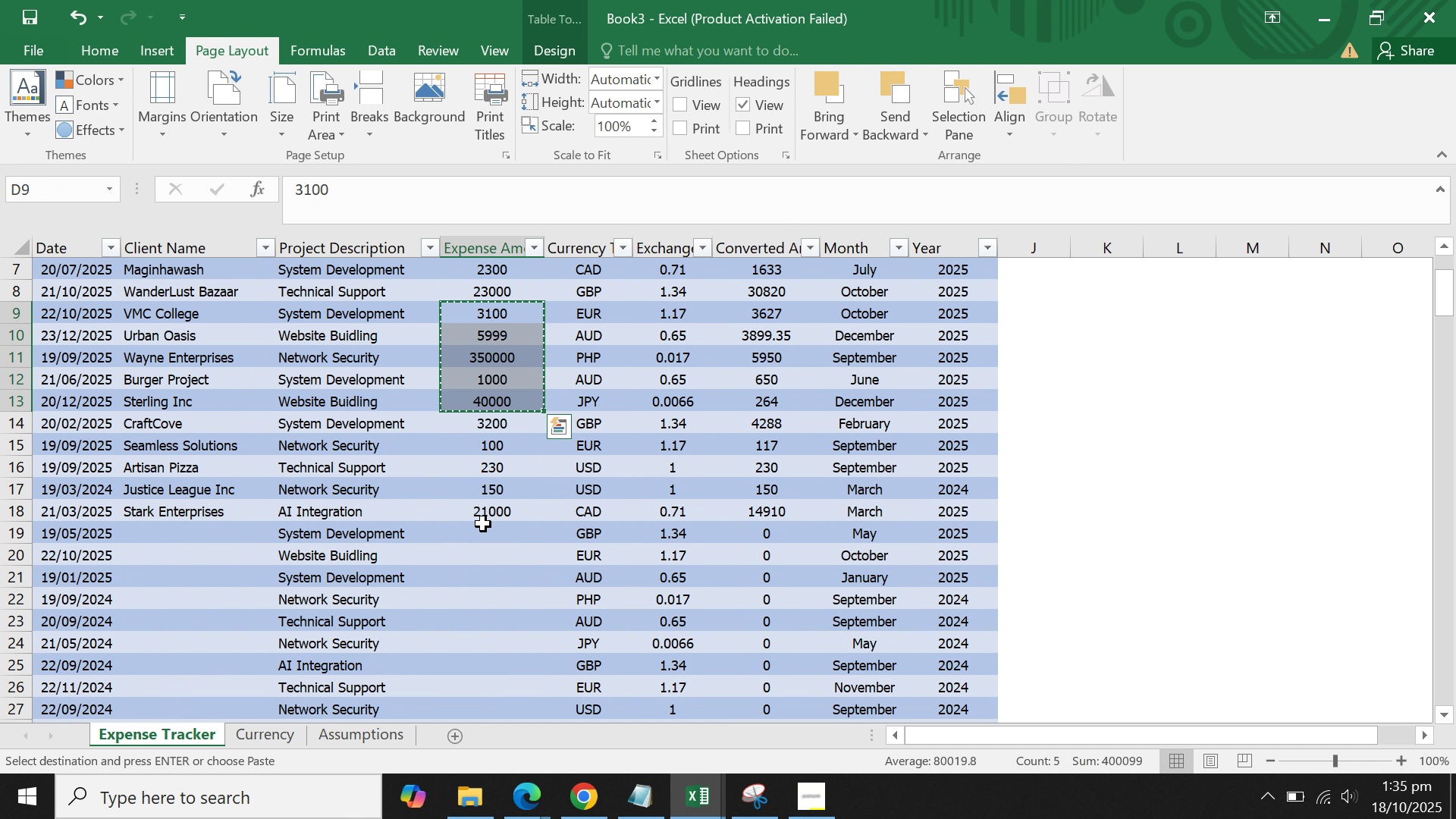 
left_click([483, 524])
 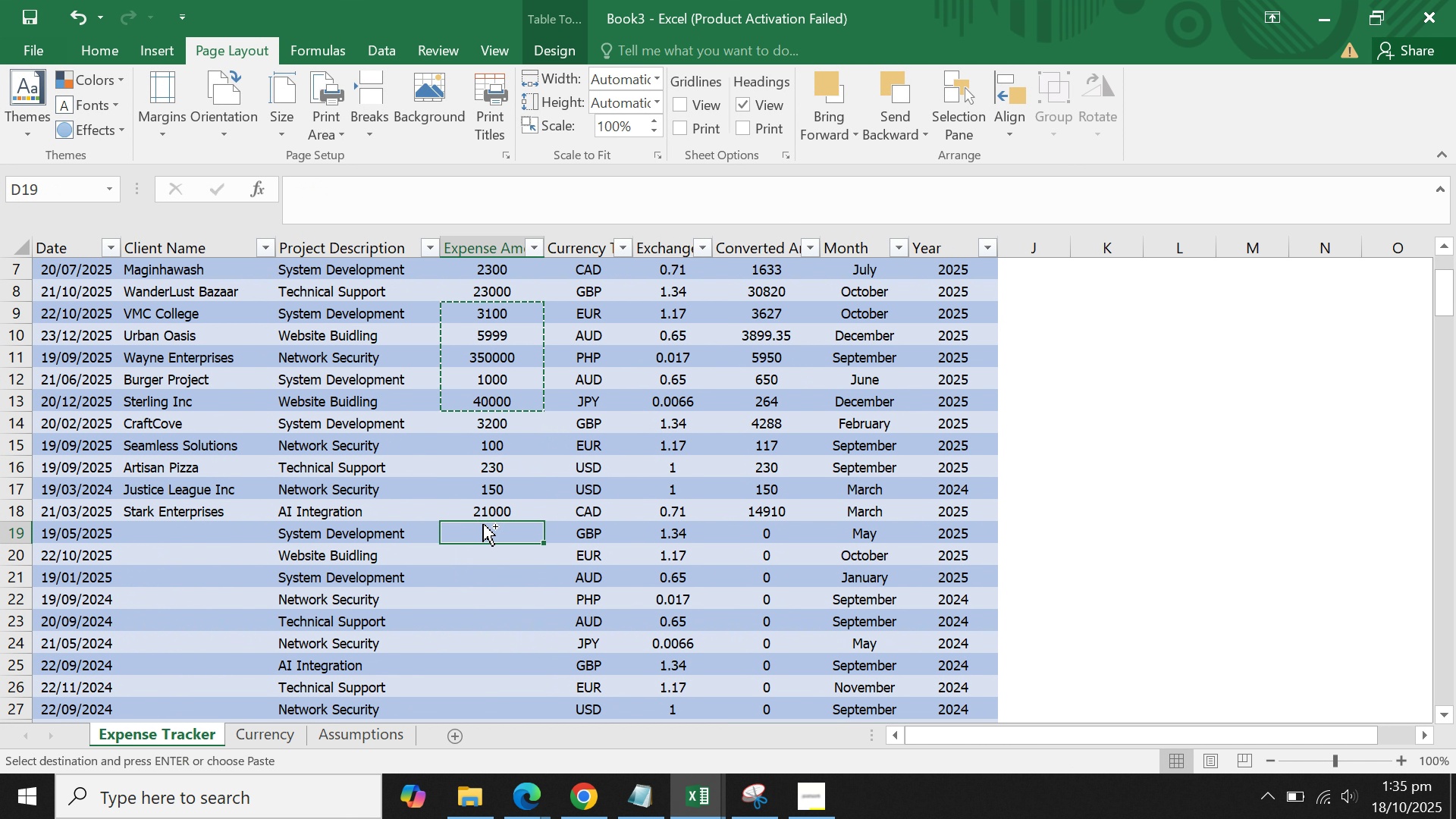 
key(Control+V)
 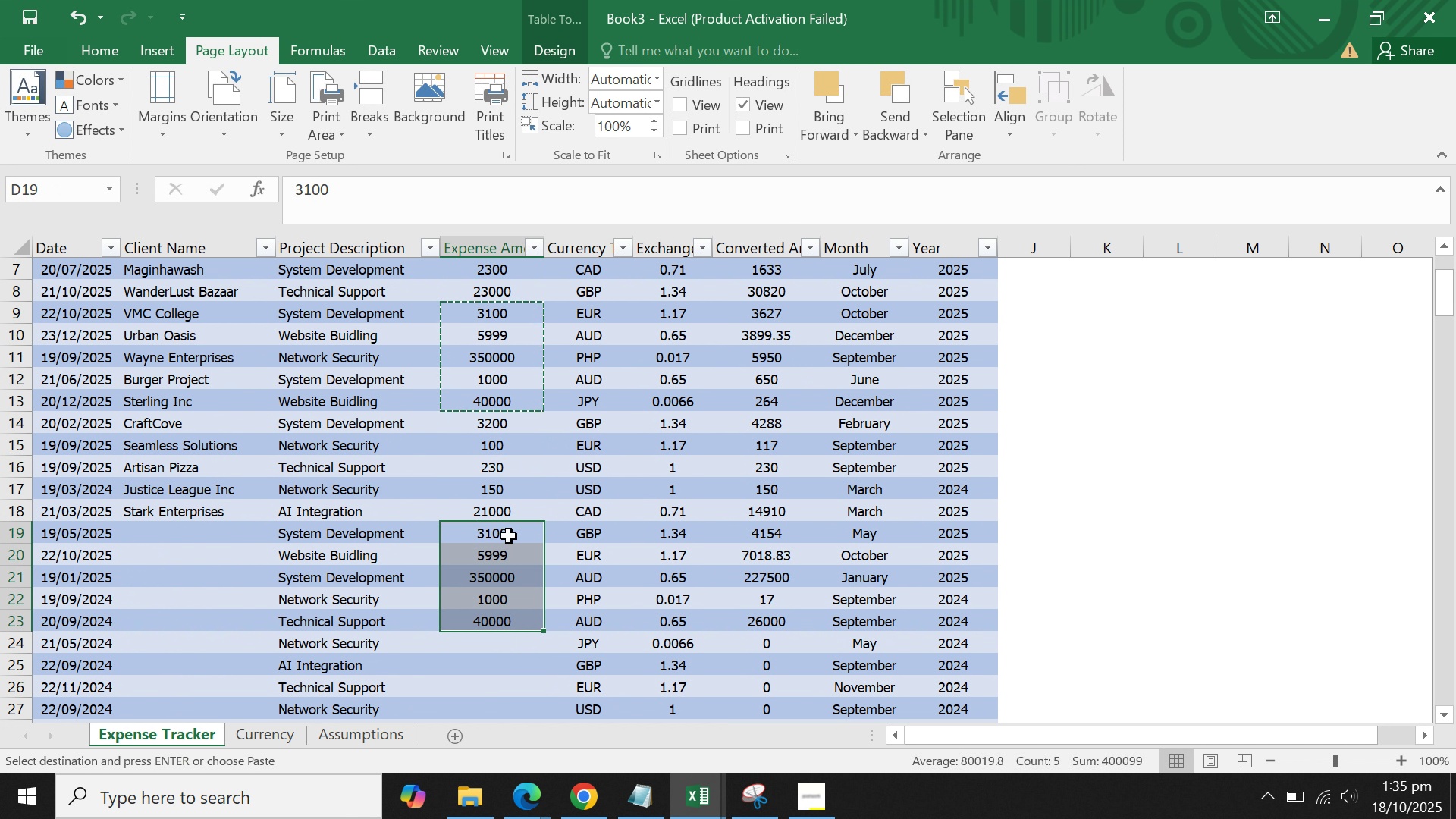 
scroll: coordinate [509, 536], scroll_direction: down, amount: 1.0
 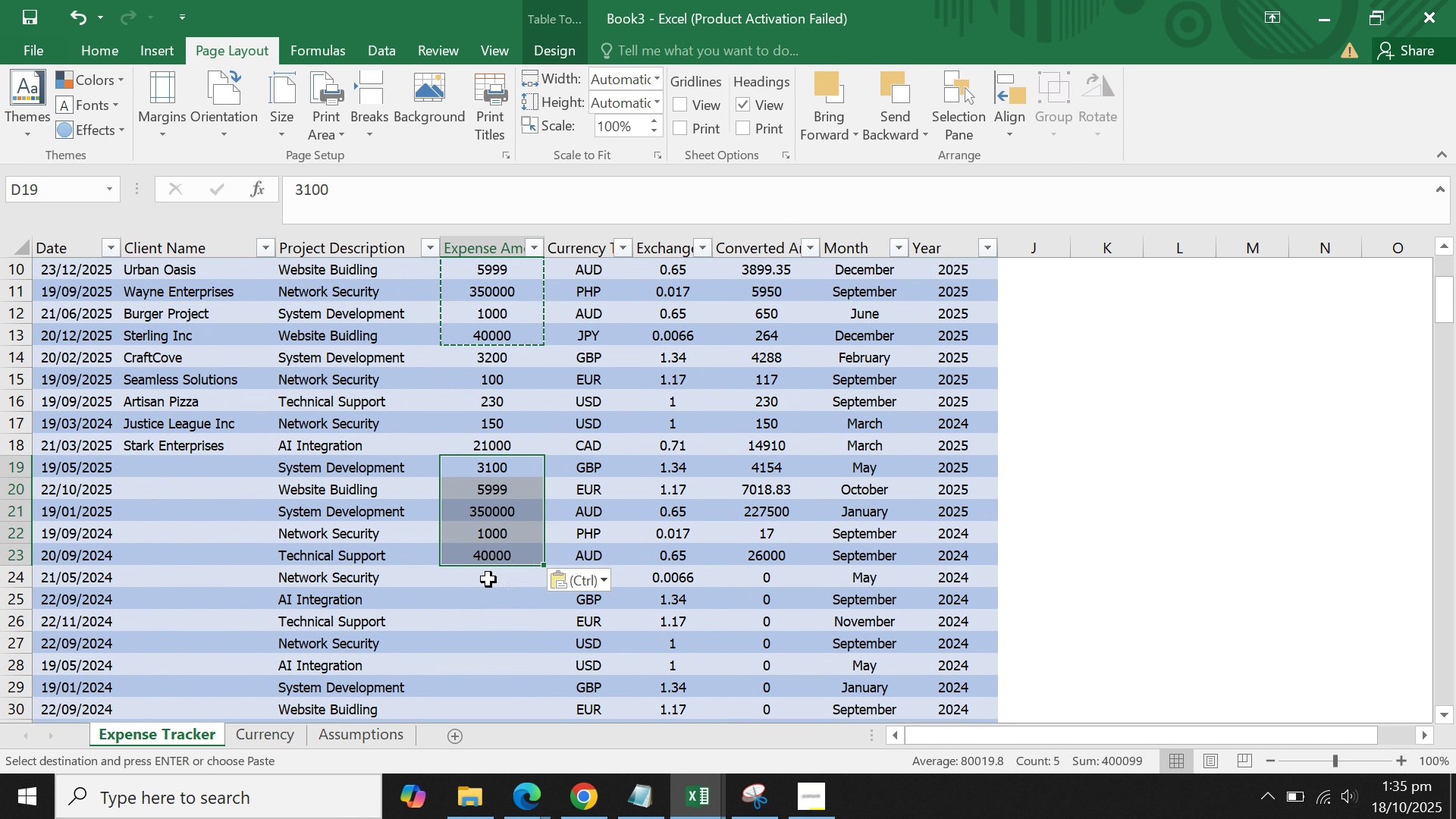 
left_click([488, 579])
 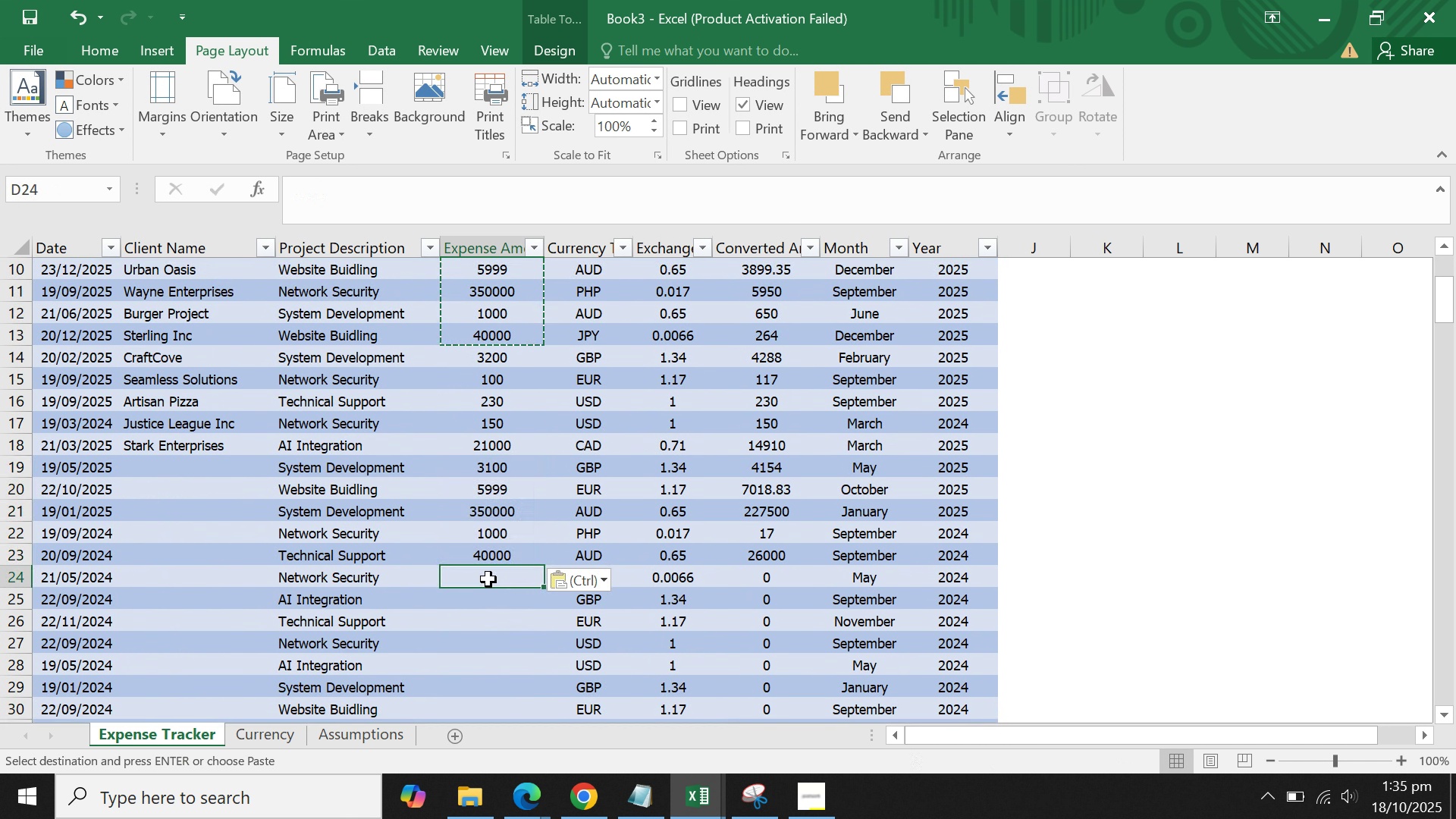 
key(Control+V)
 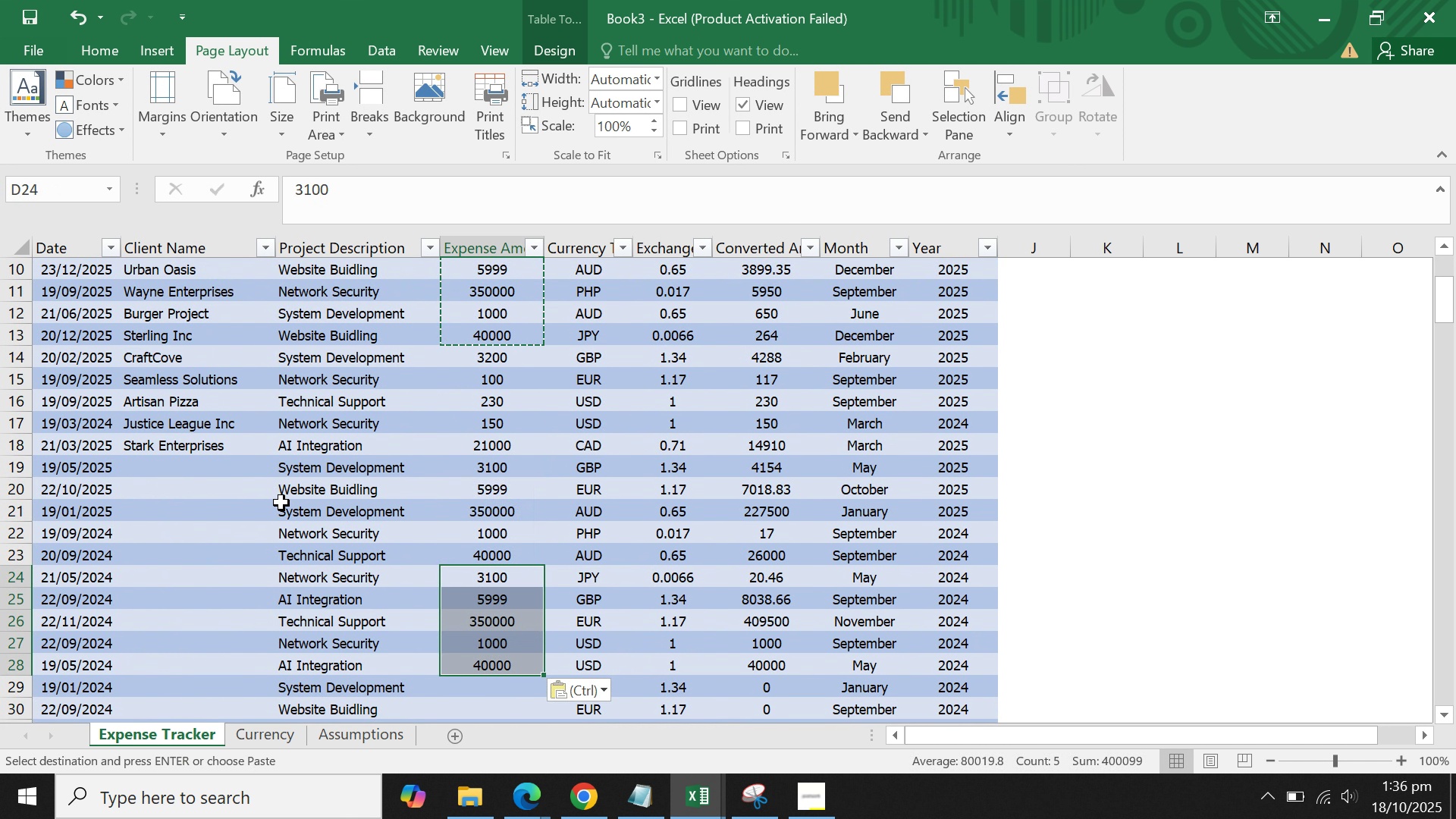 
left_click([281, 503])
 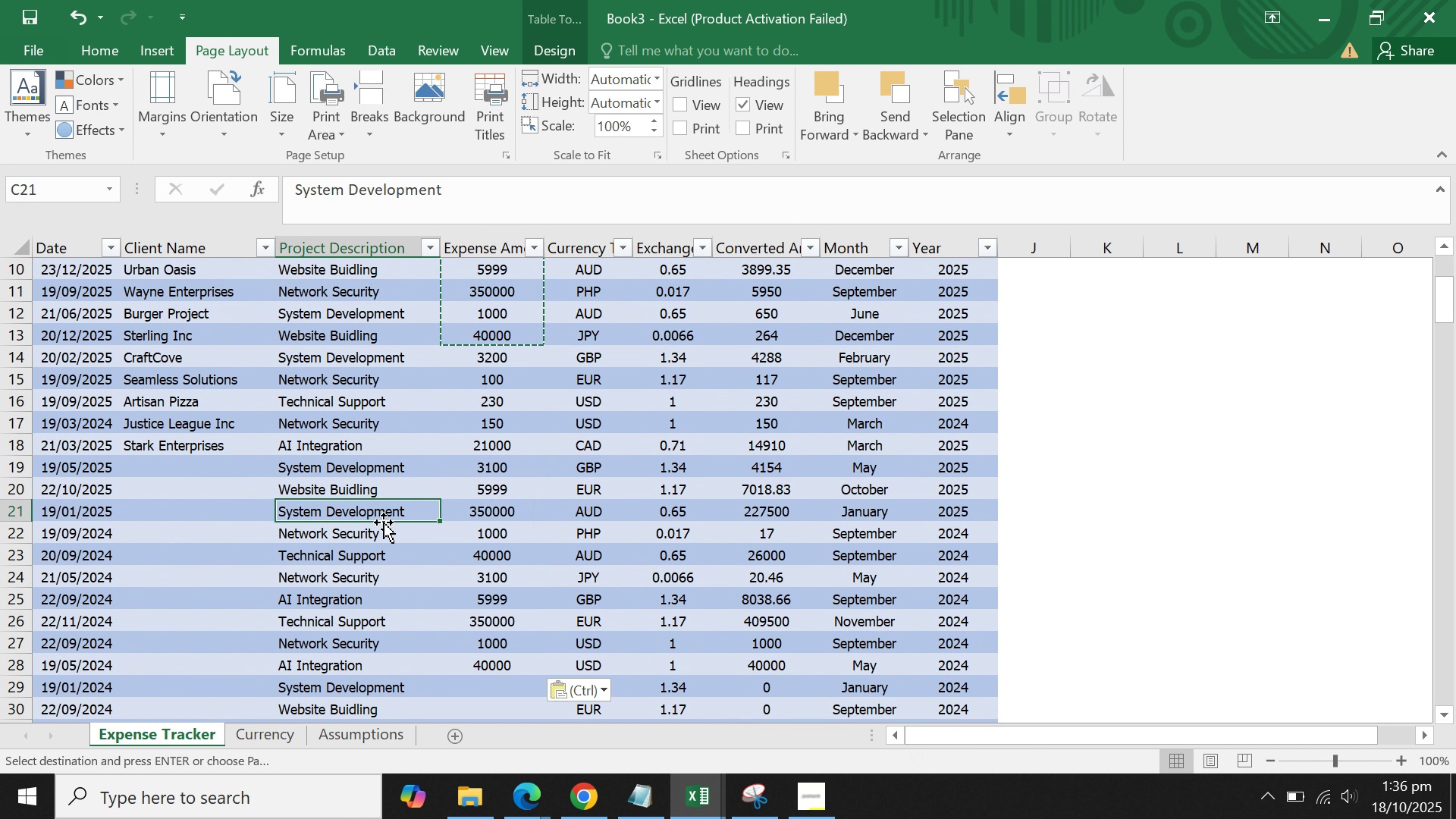 
scroll: coordinate [384, 522], scroll_direction: up, amount: 2.0
 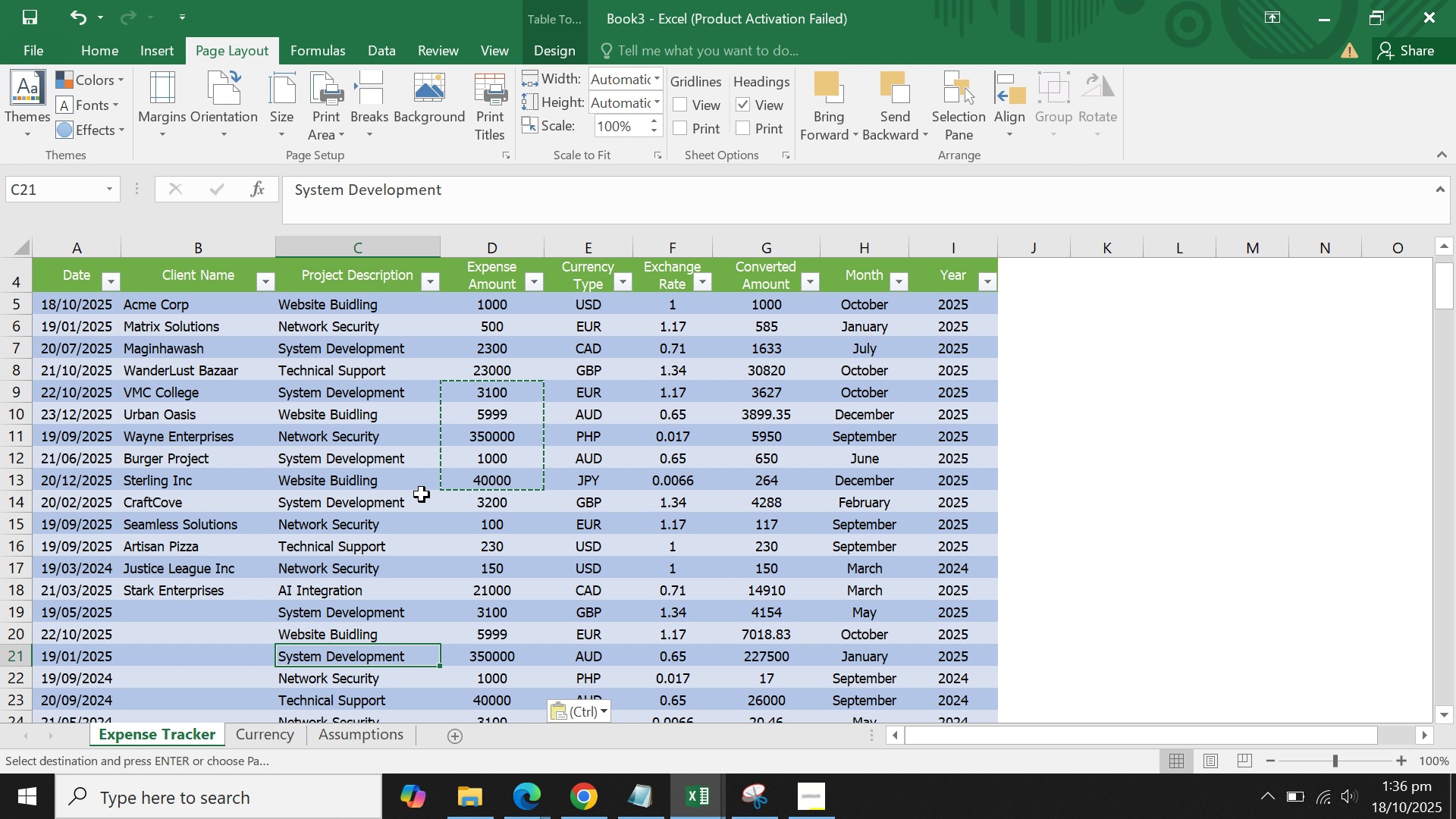 
scroll: coordinate [442, 500], scroll_direction: down, amount: 4.0
 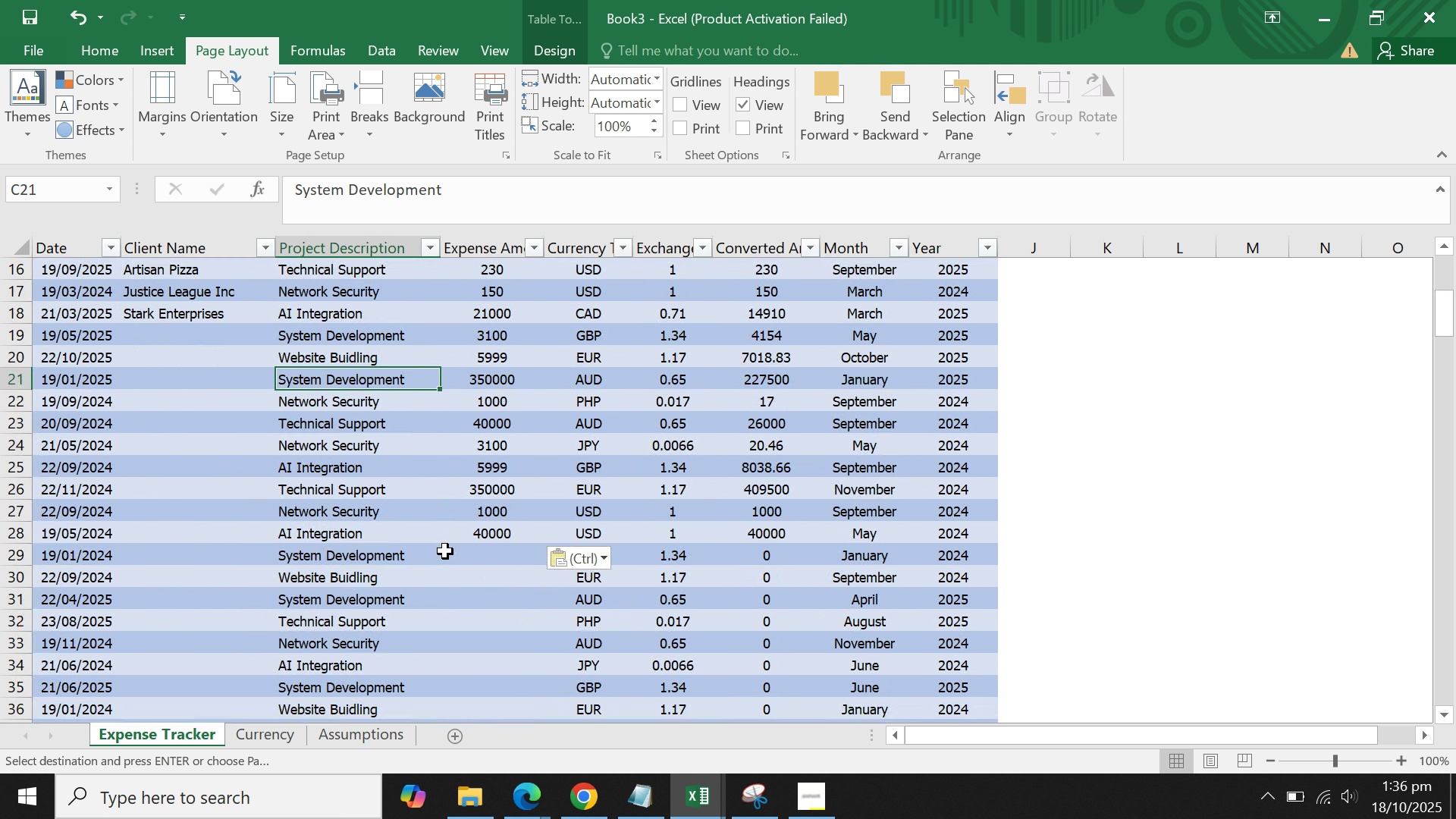 
left_click([445, 551])
 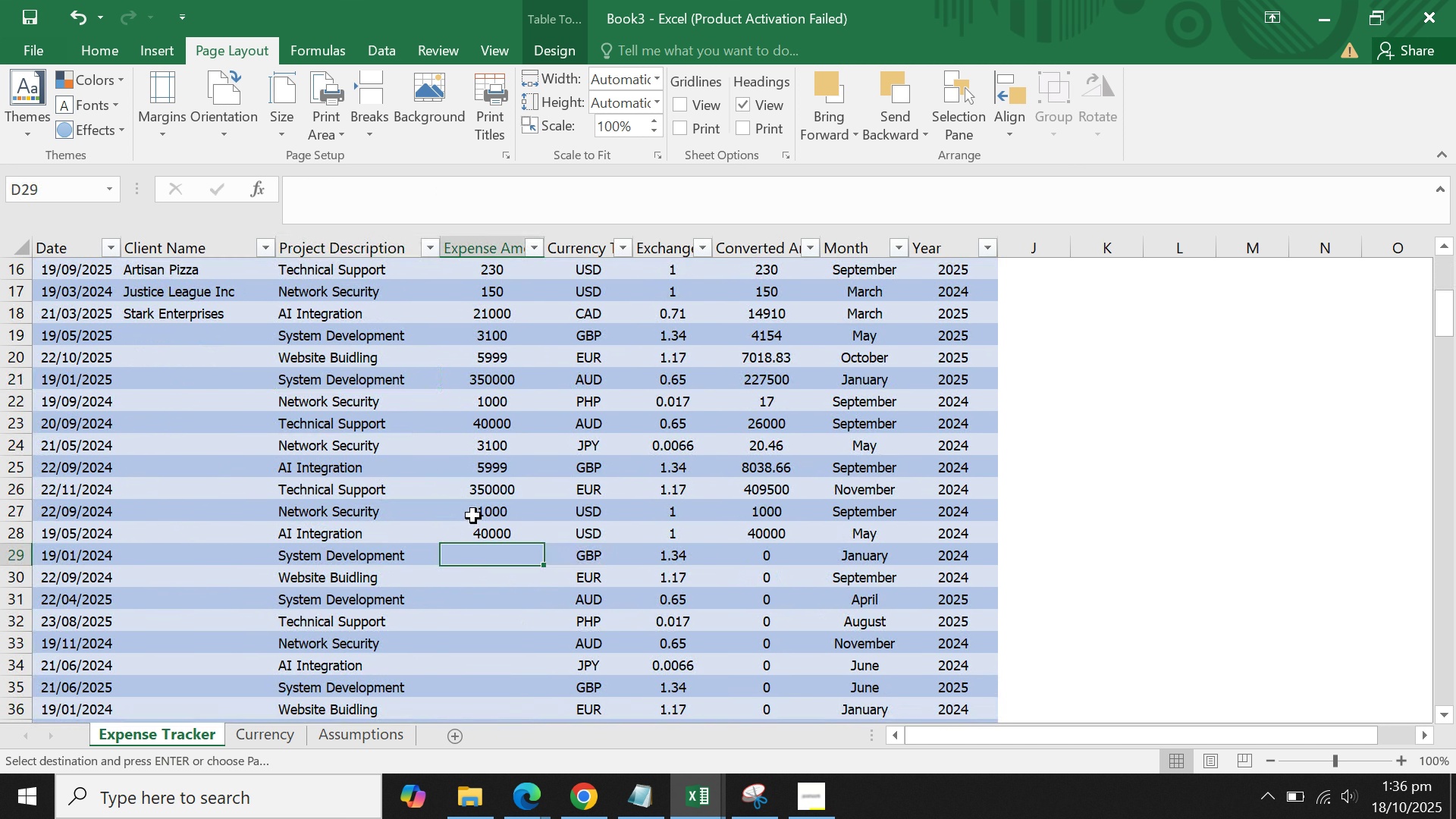 
scroll: coordinate [473, 516], scroll_direction: up, amount: 1.0
 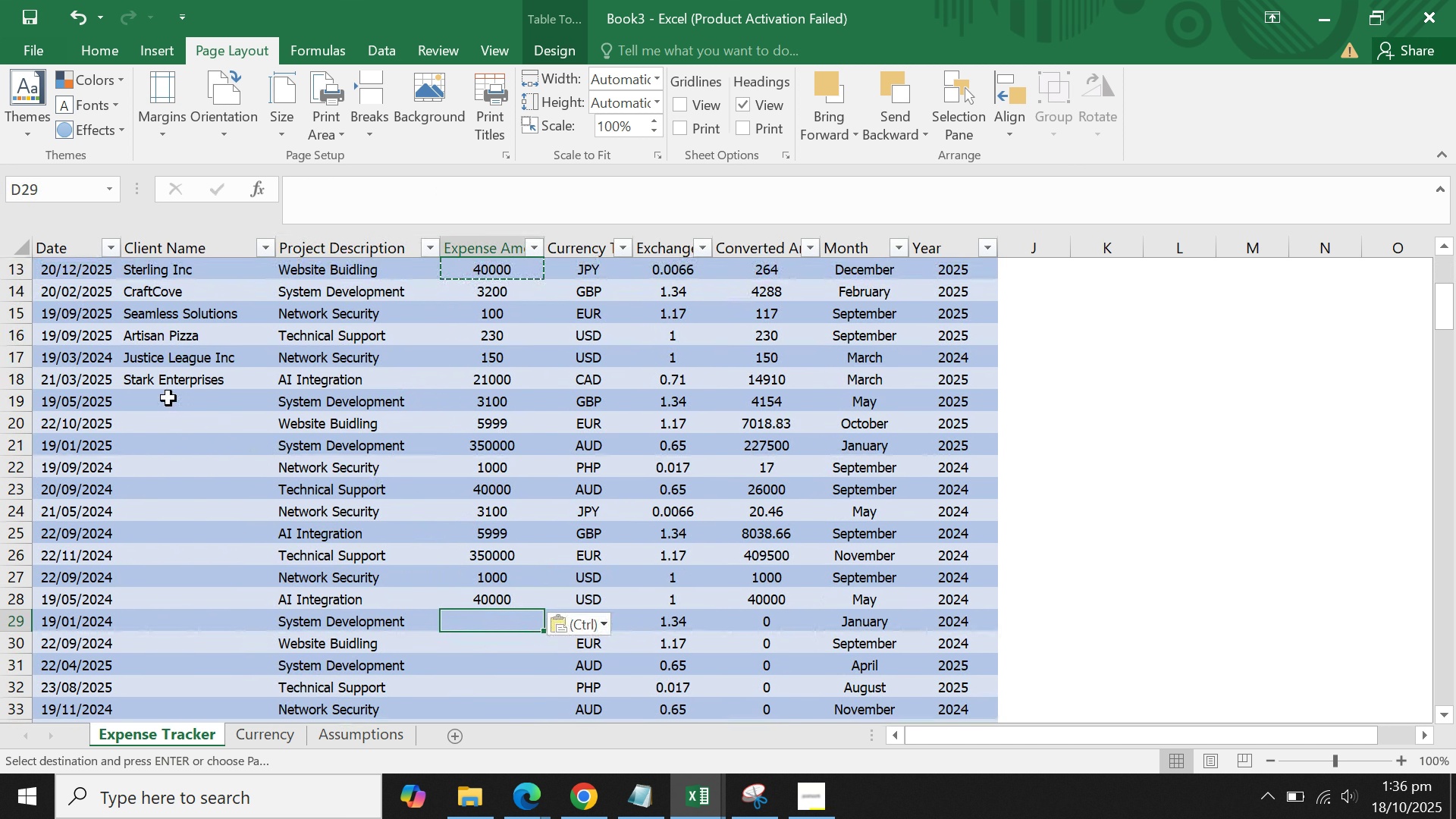 
left_click([168, 398])
 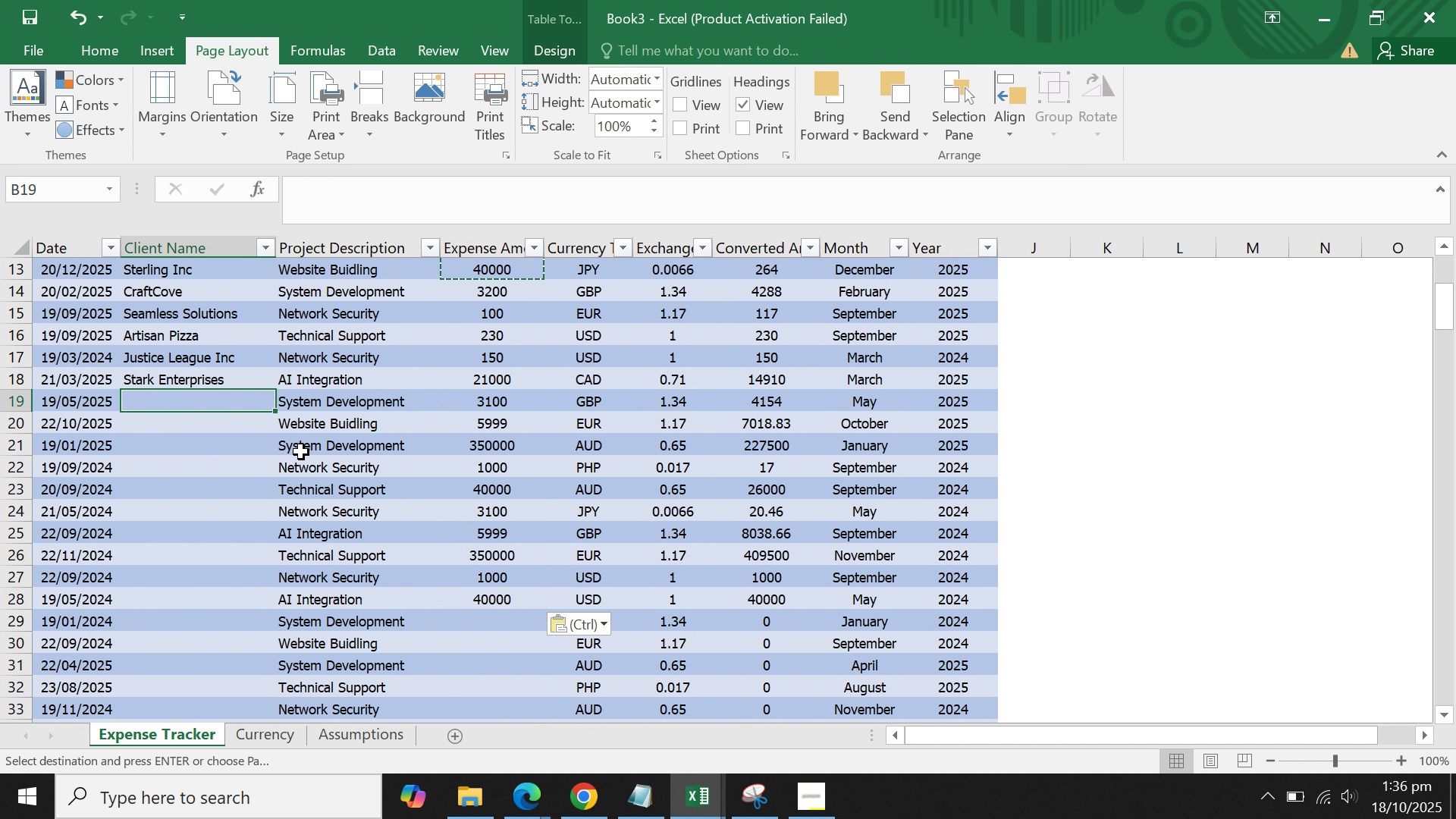 
wait(5.55)
 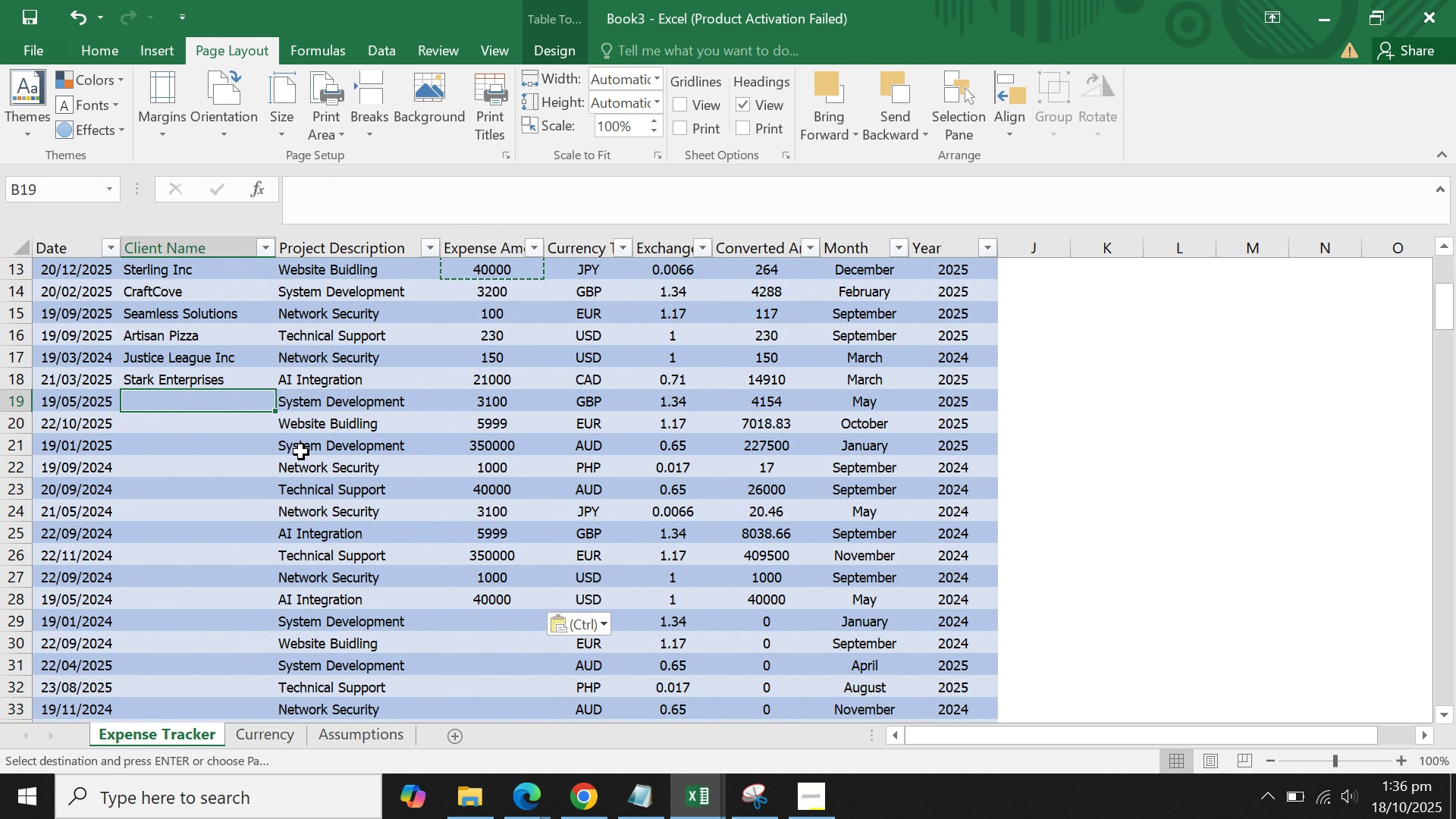 
scroll: coordinate [275, 405], scroll_direction: up, amount: 12.0
 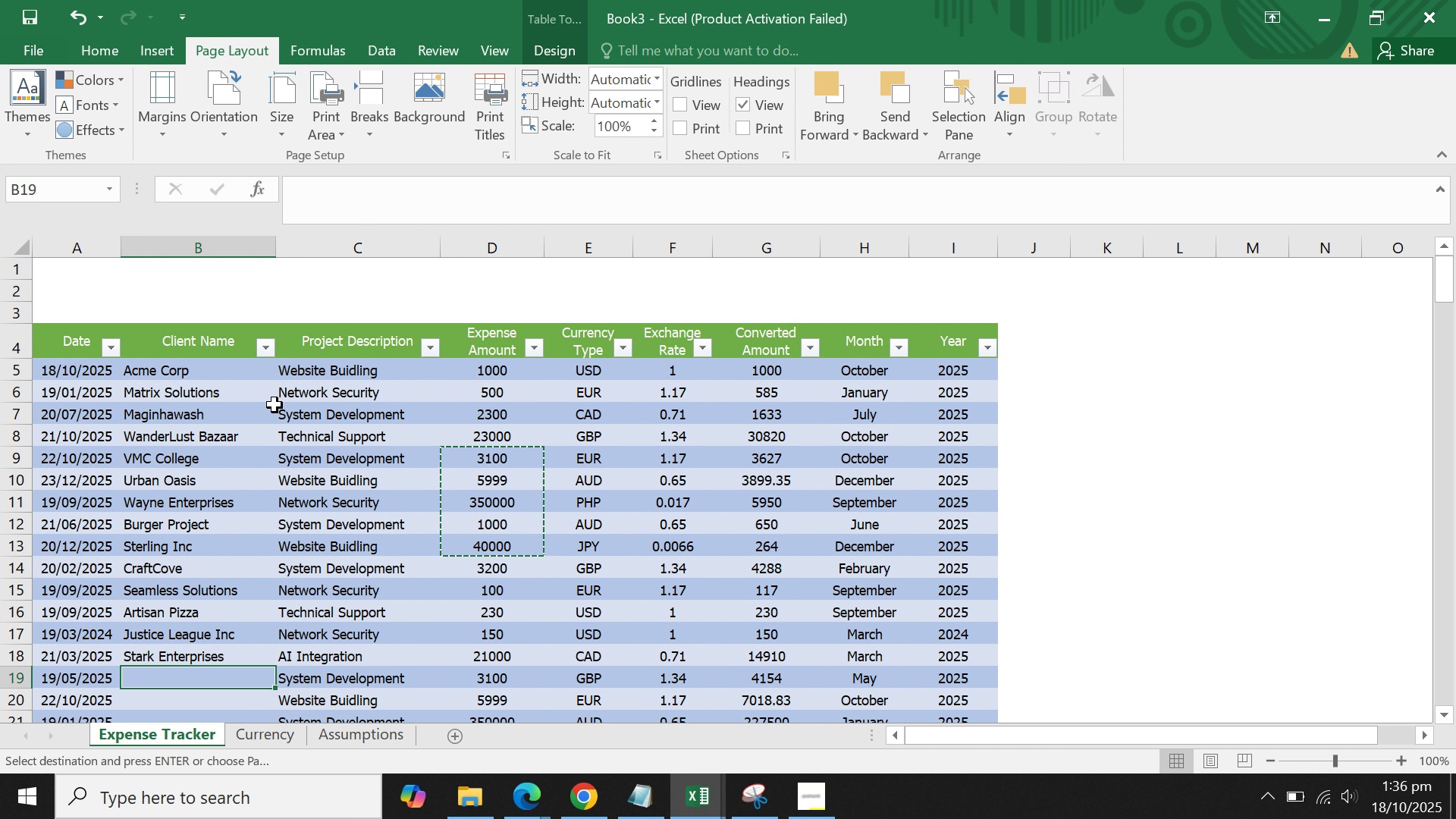 
left_click([275, 405])
 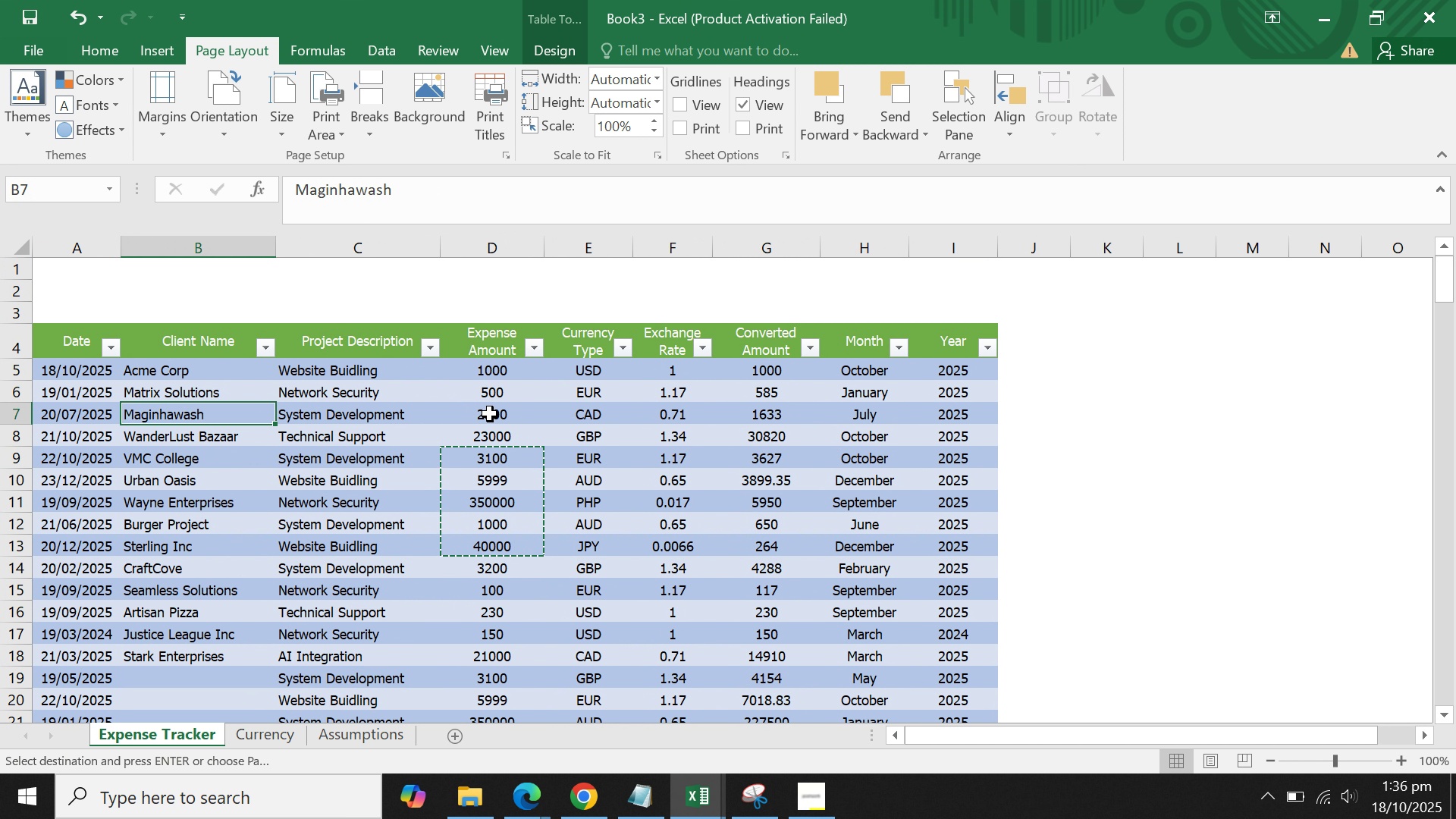 
scroll: coordinate [490, 414], scroll_direction: down, amount: 3.0
 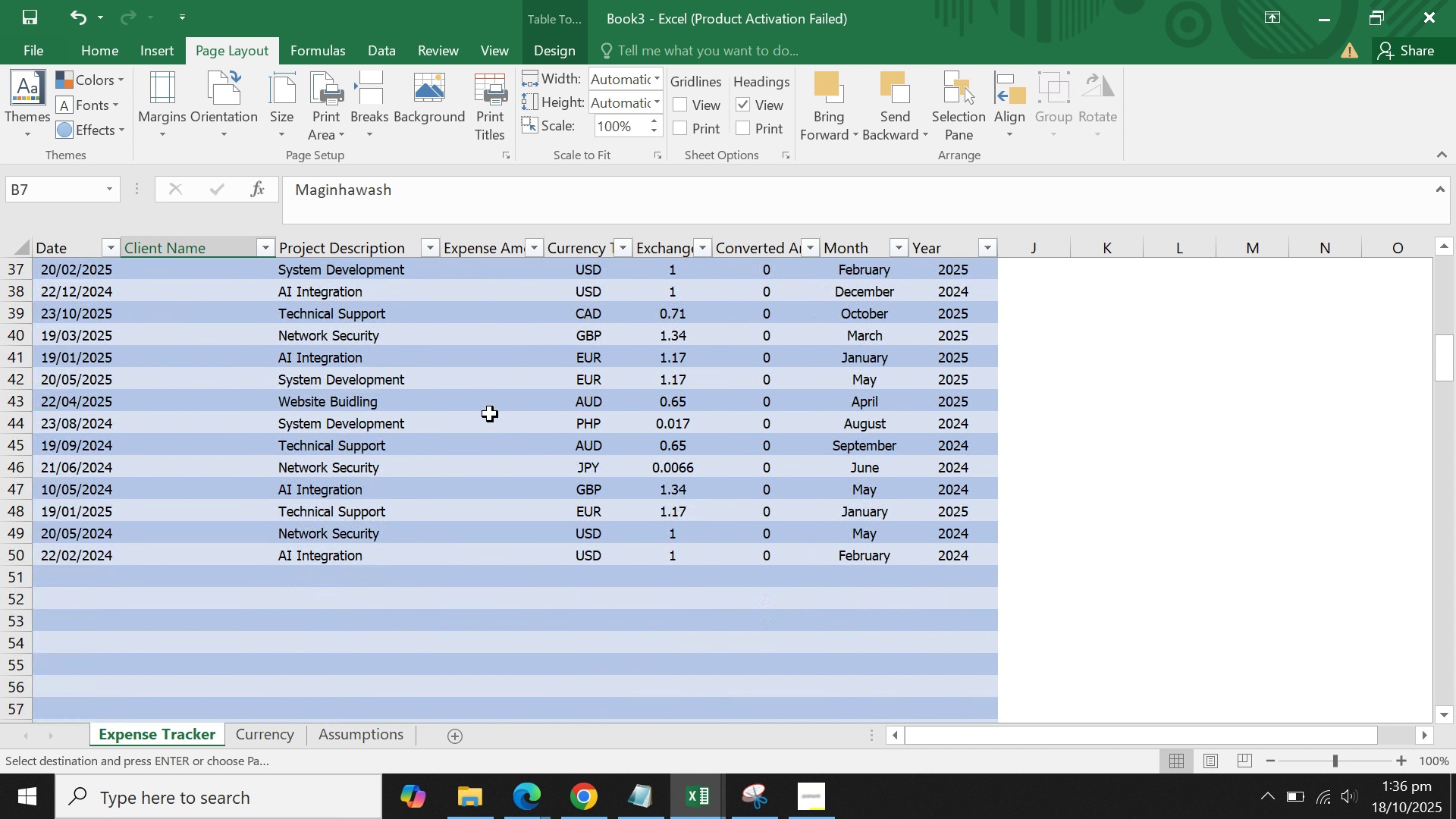 
scroll: coordinate [490, 414], scroll_direction: up, amount: 9.0
 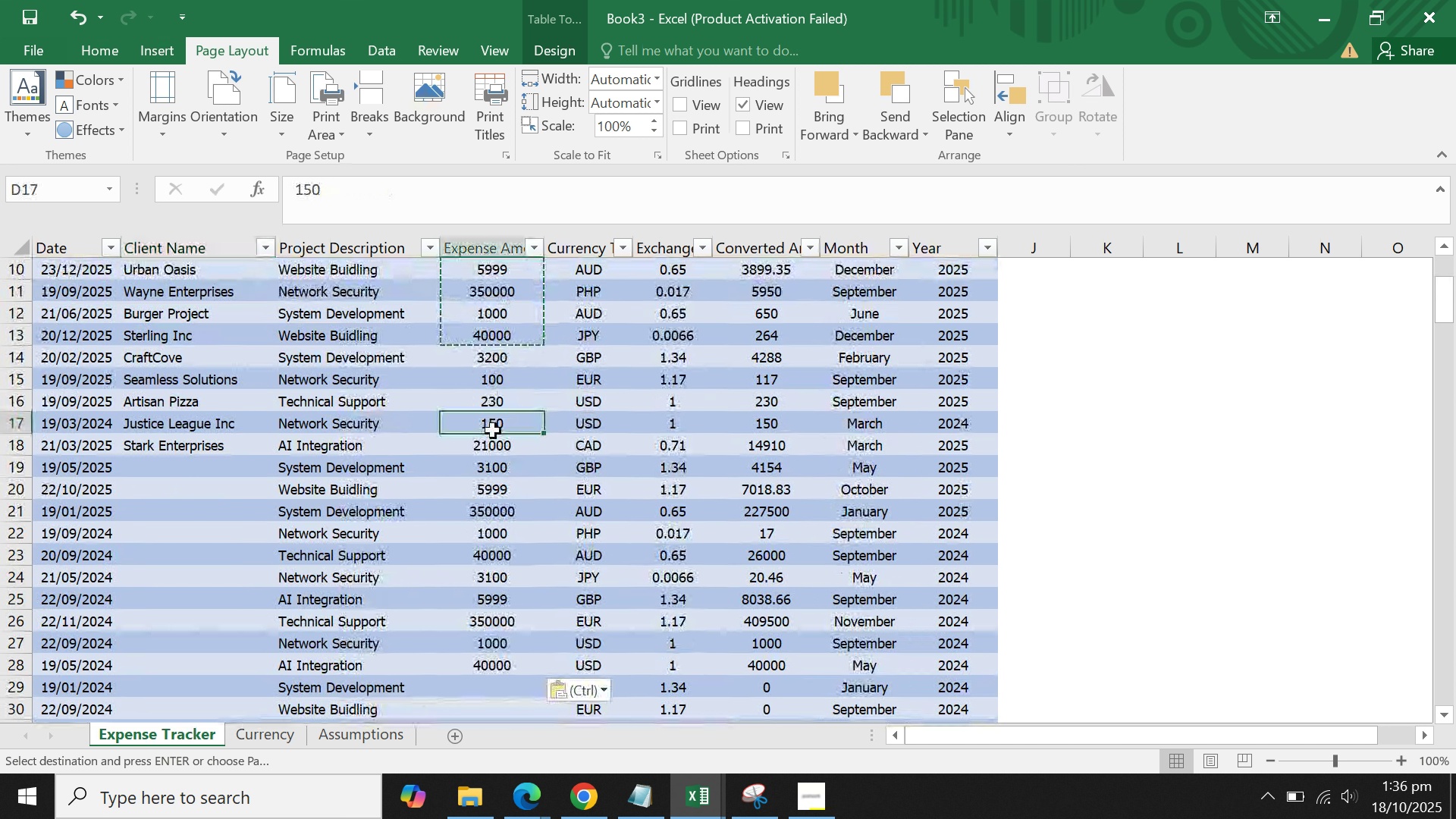 
double_click([494, 448])
 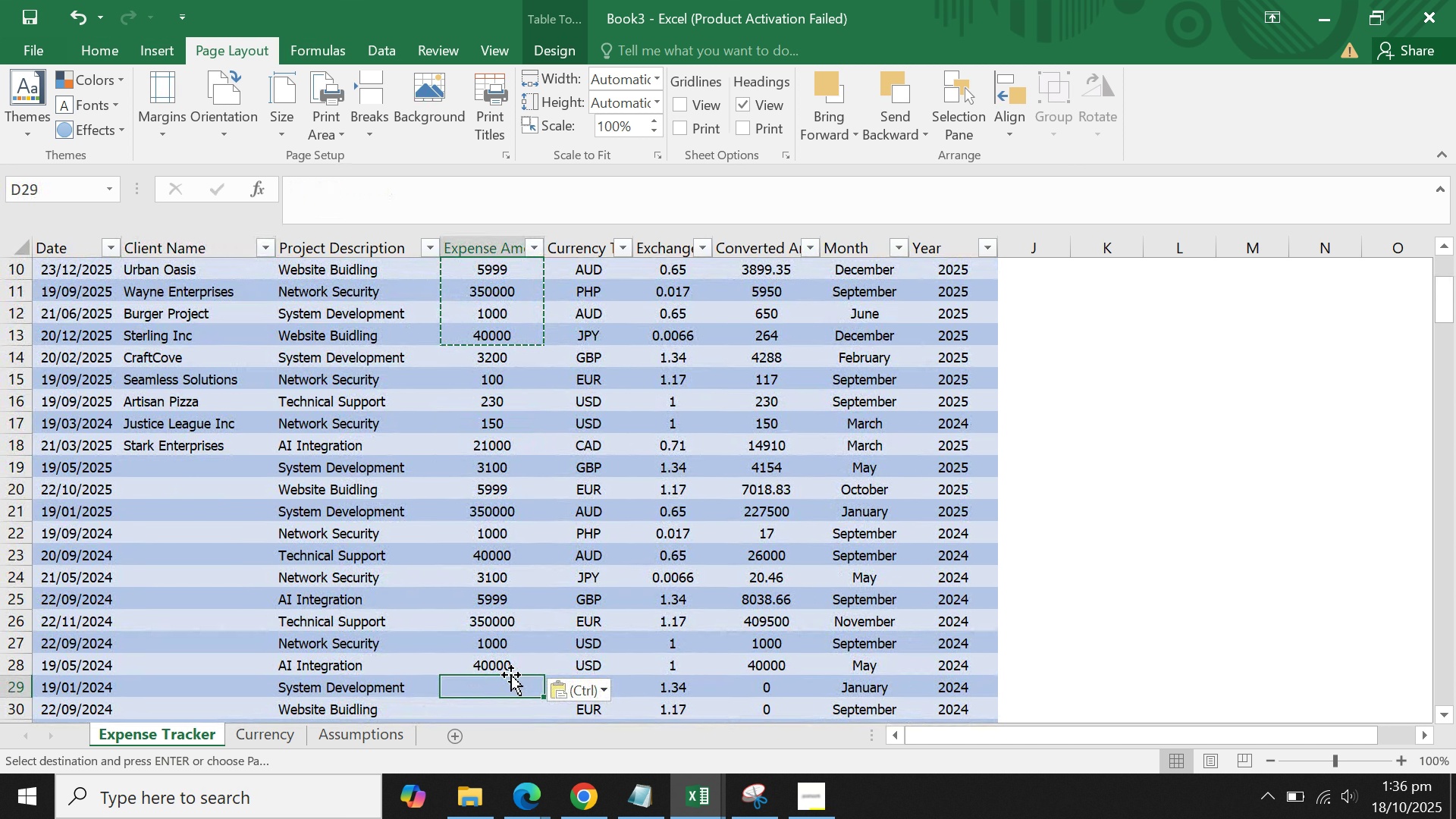 
type(1700)
 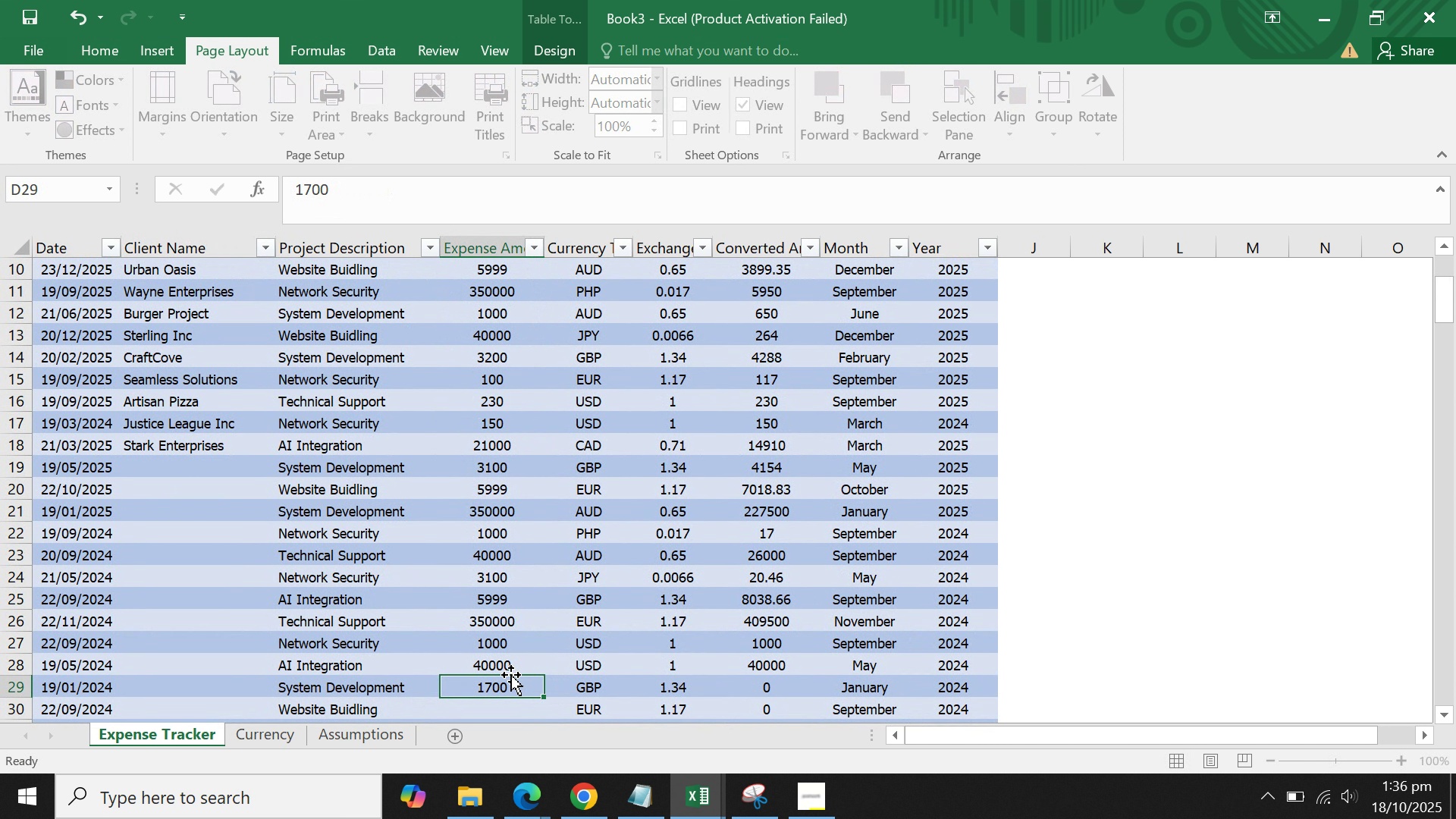 
key(Enter)
 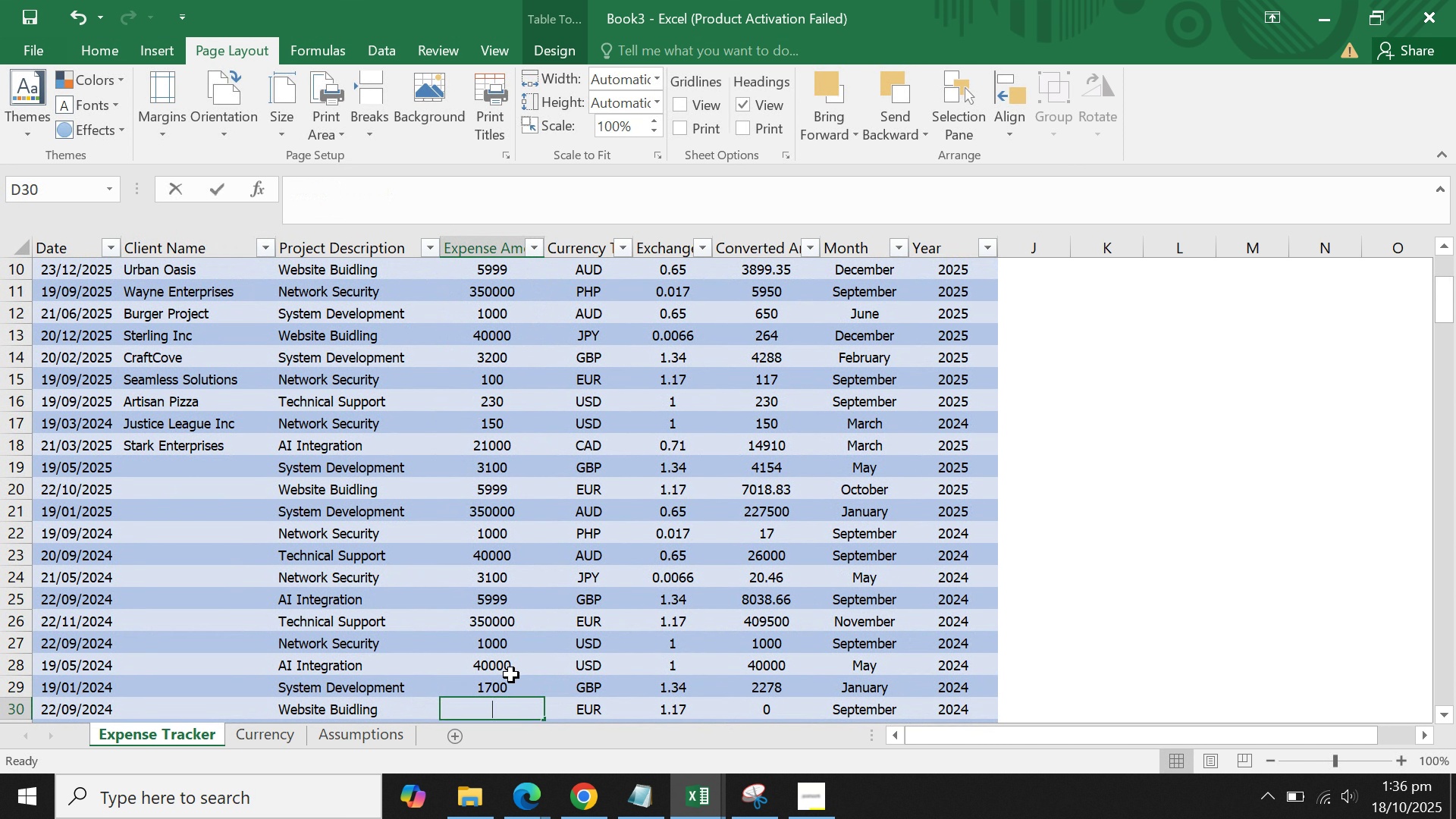 
type(150)
 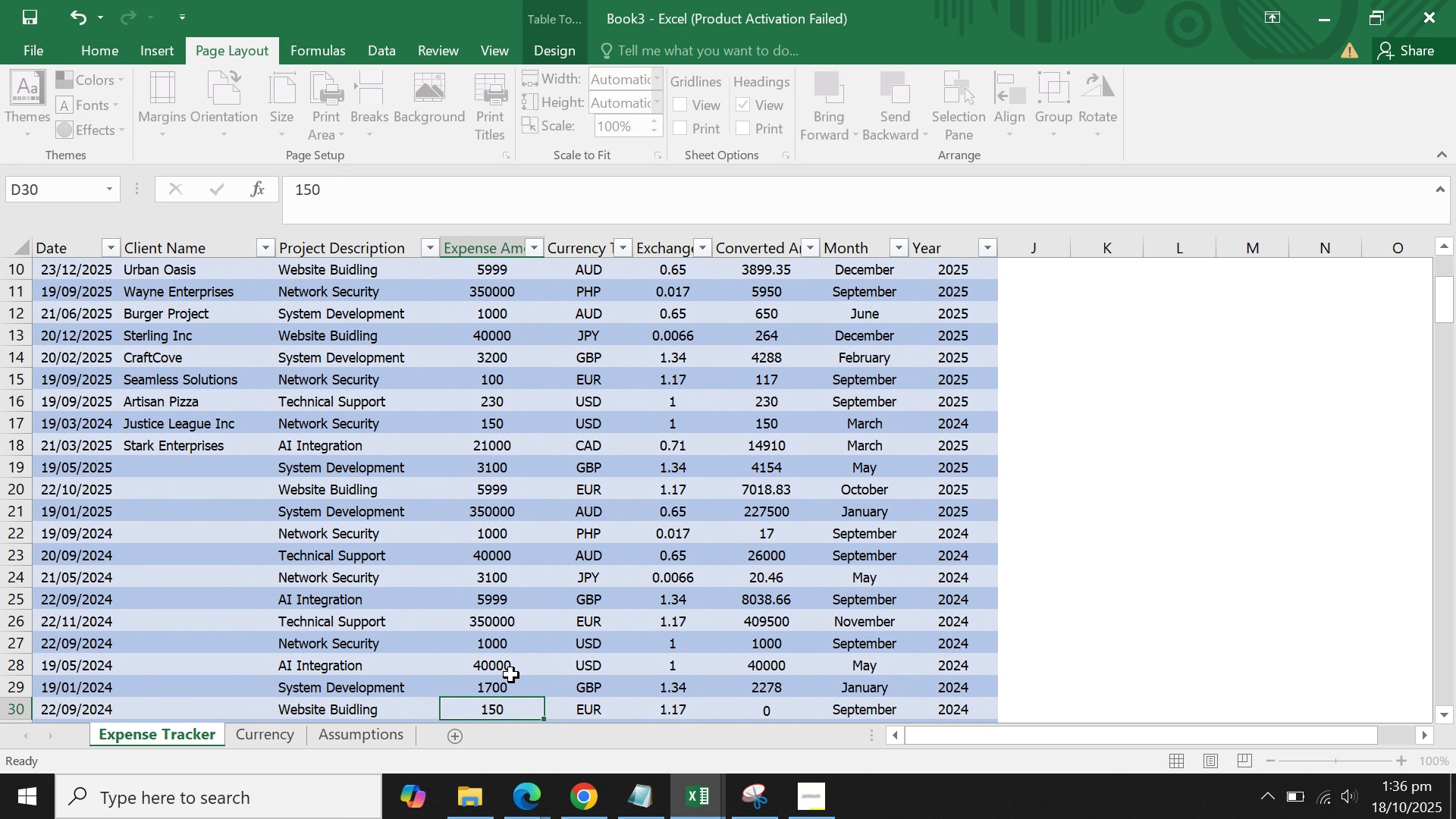 
key(Enter)
 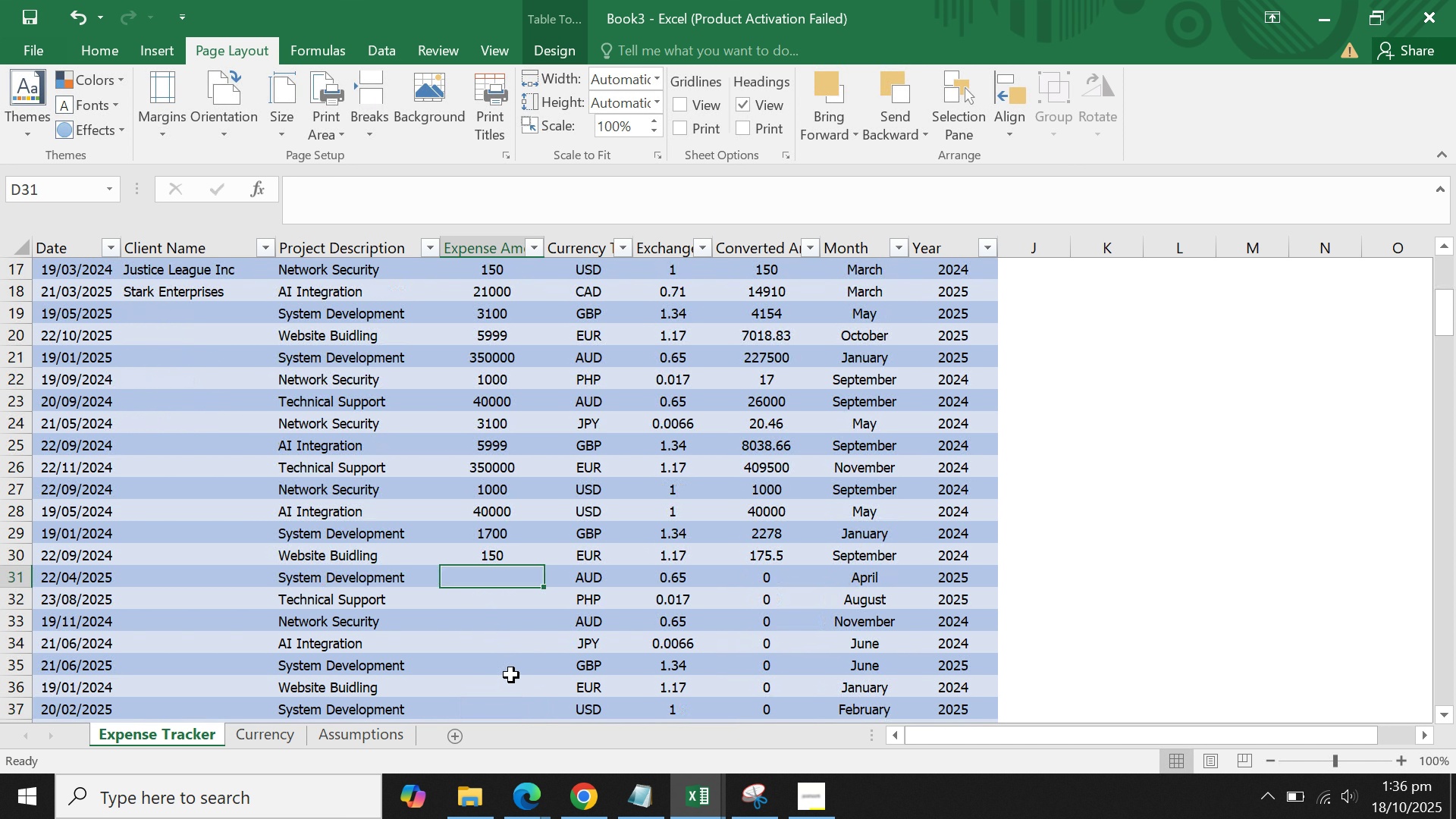 
scroll: coordinate [511, 675], scroll_direction: down, amount: 2.0
 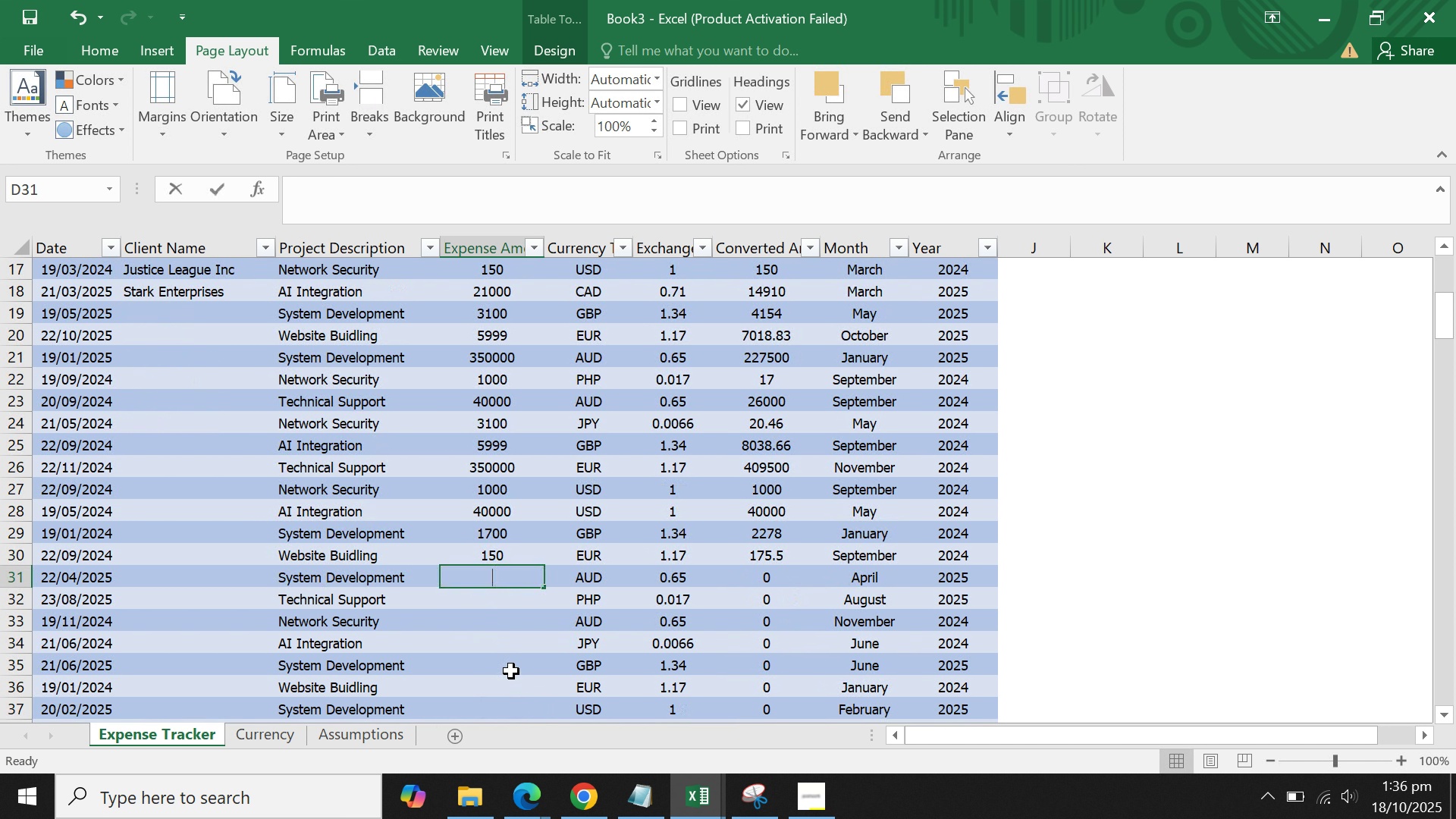 
type(2100)
 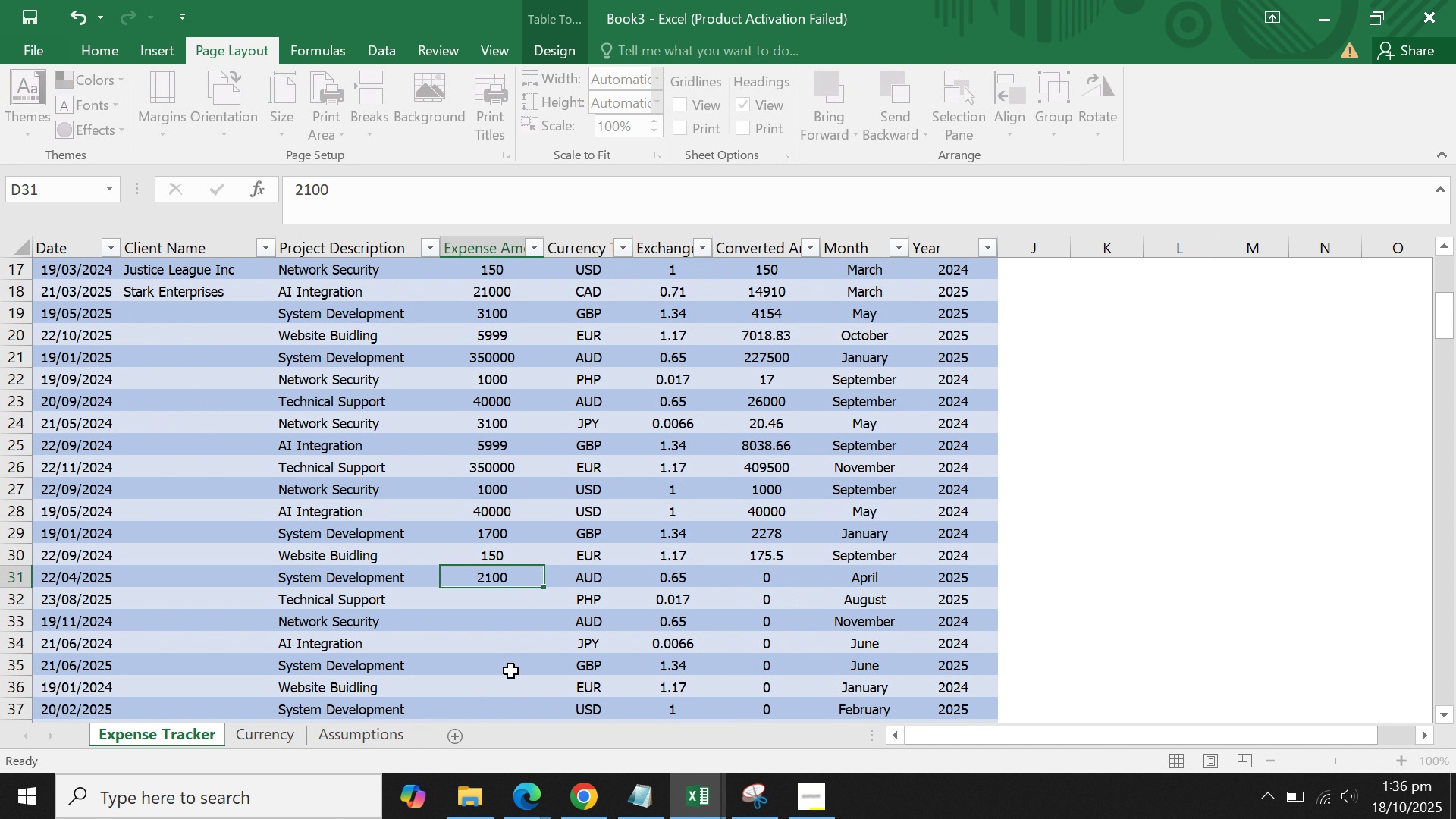 
key(Enter)
 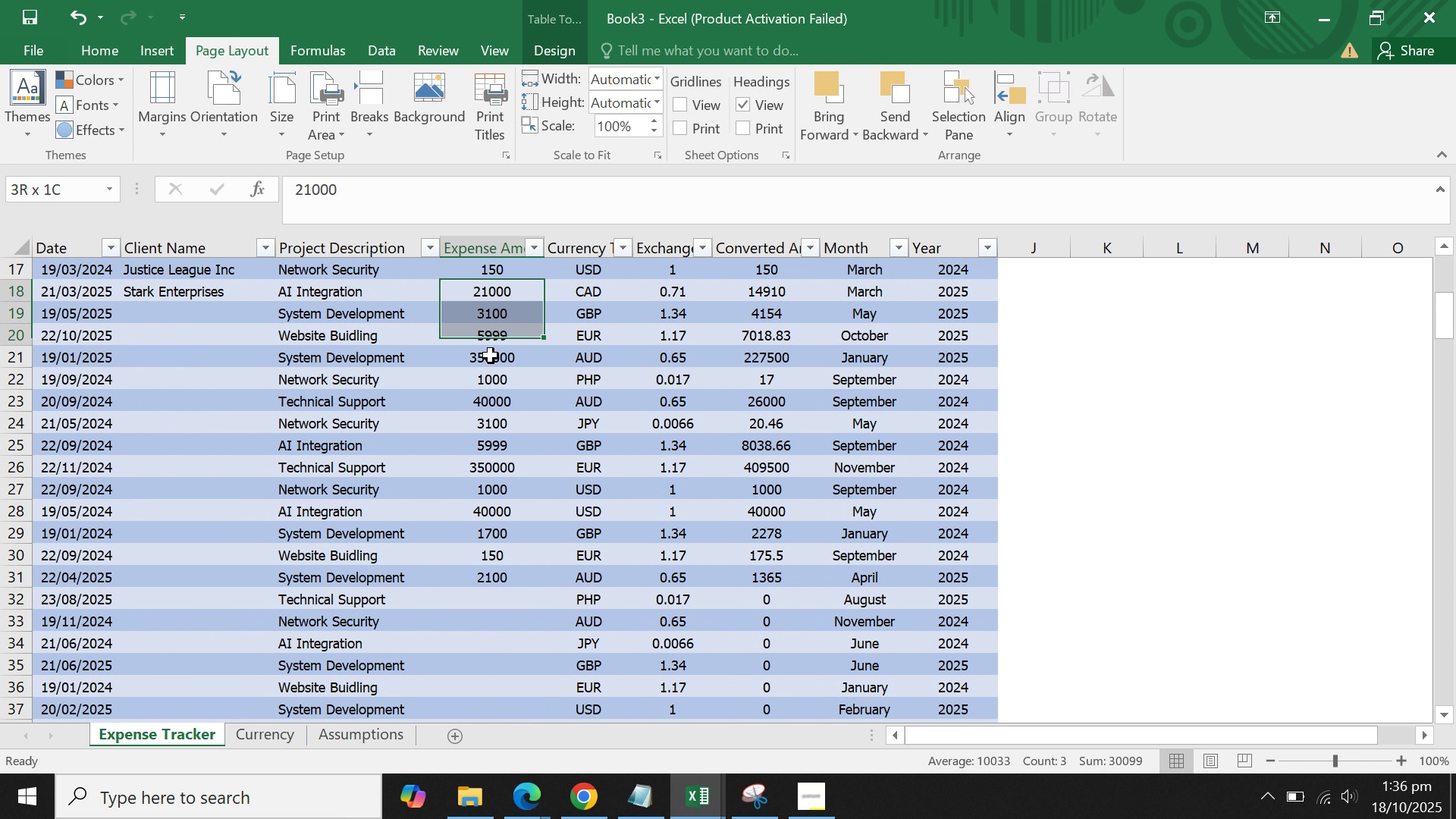 
key(Control+C)
 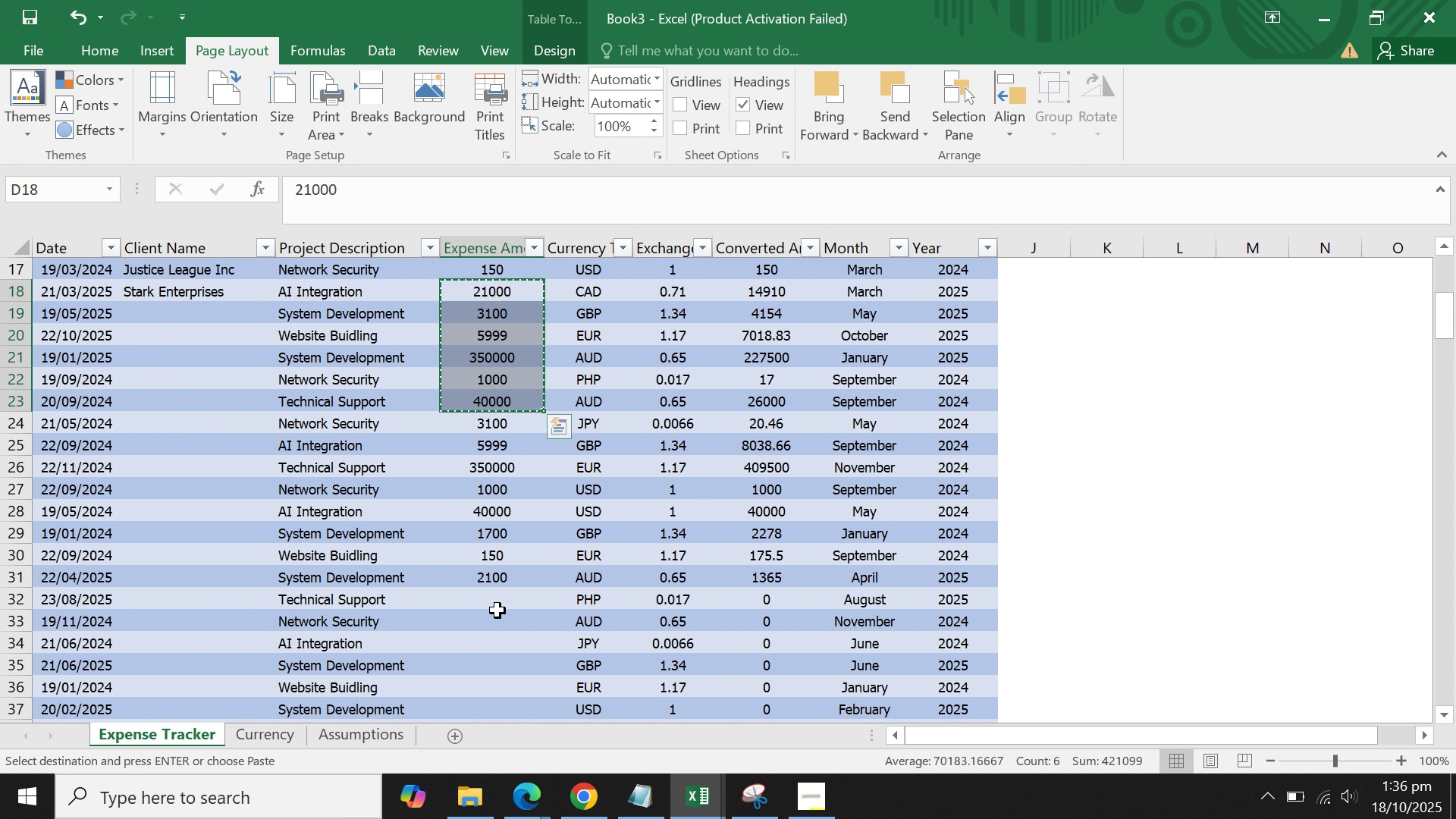 
left_click([497, 600])
 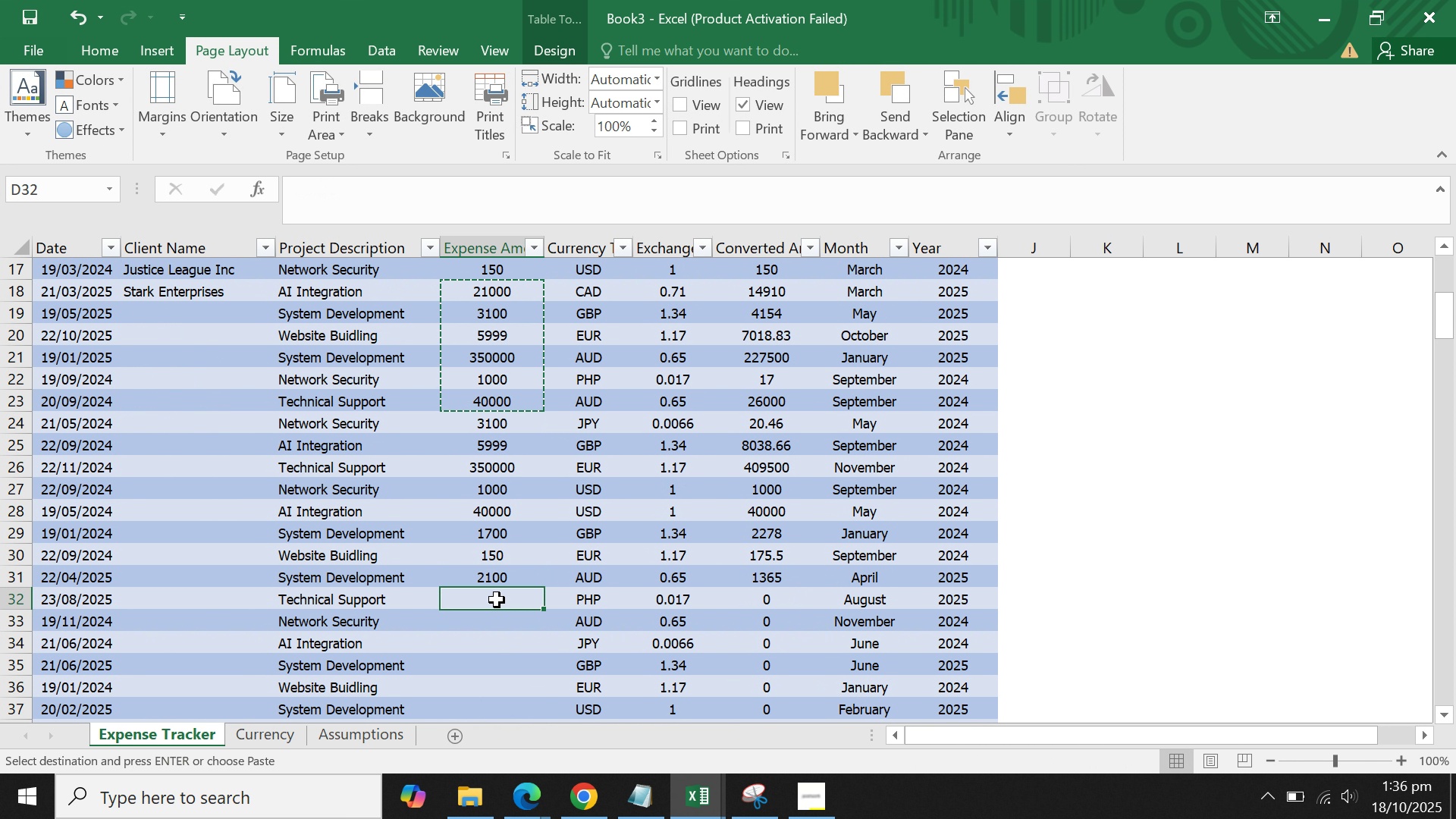 
key(Control+V)
 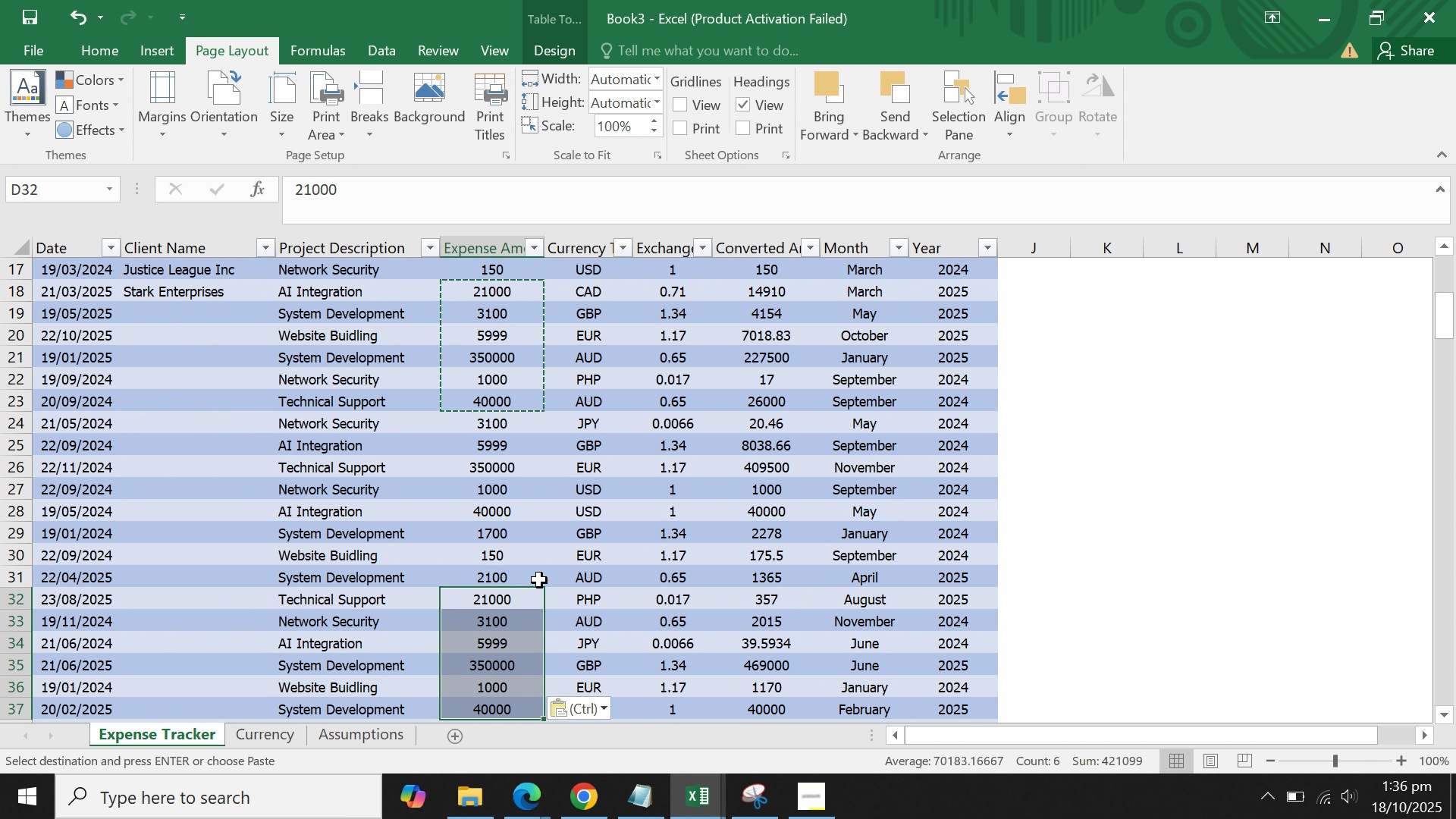 
scroll: coordinate [539, 580], scroll_direction: down, amount: 2.0
 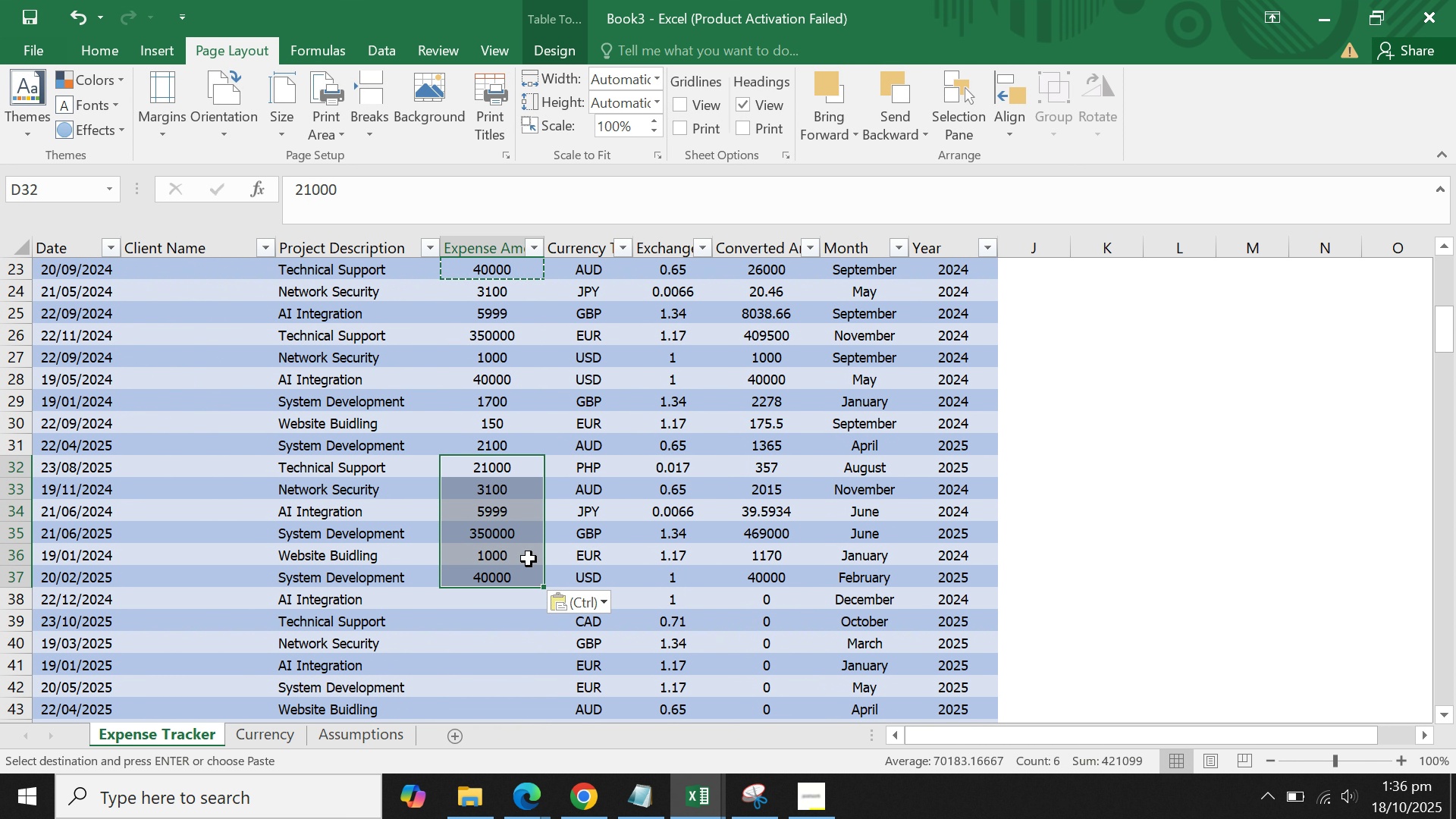 
left_click([529, 559])
 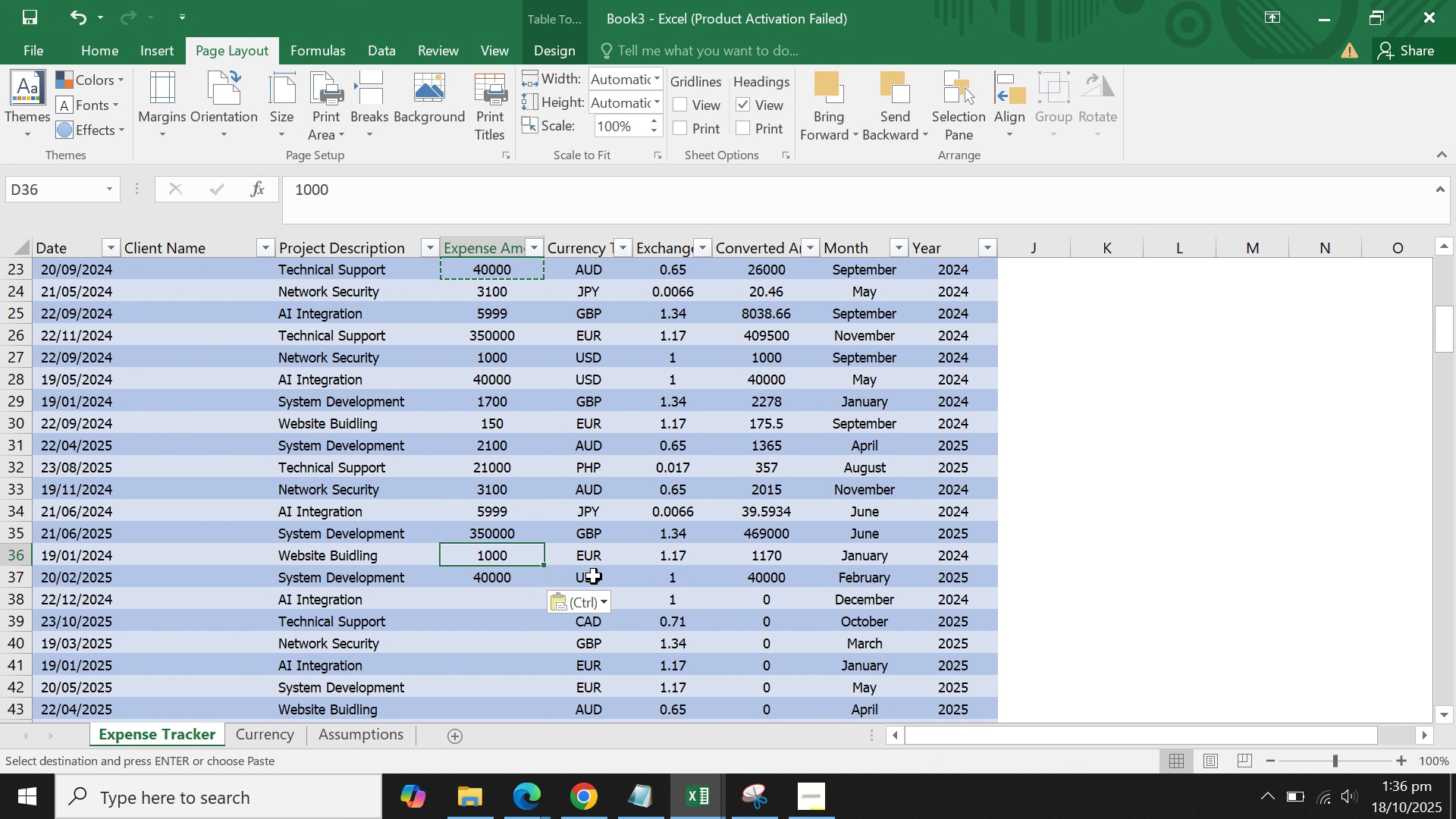 
left_click([600, 577])
 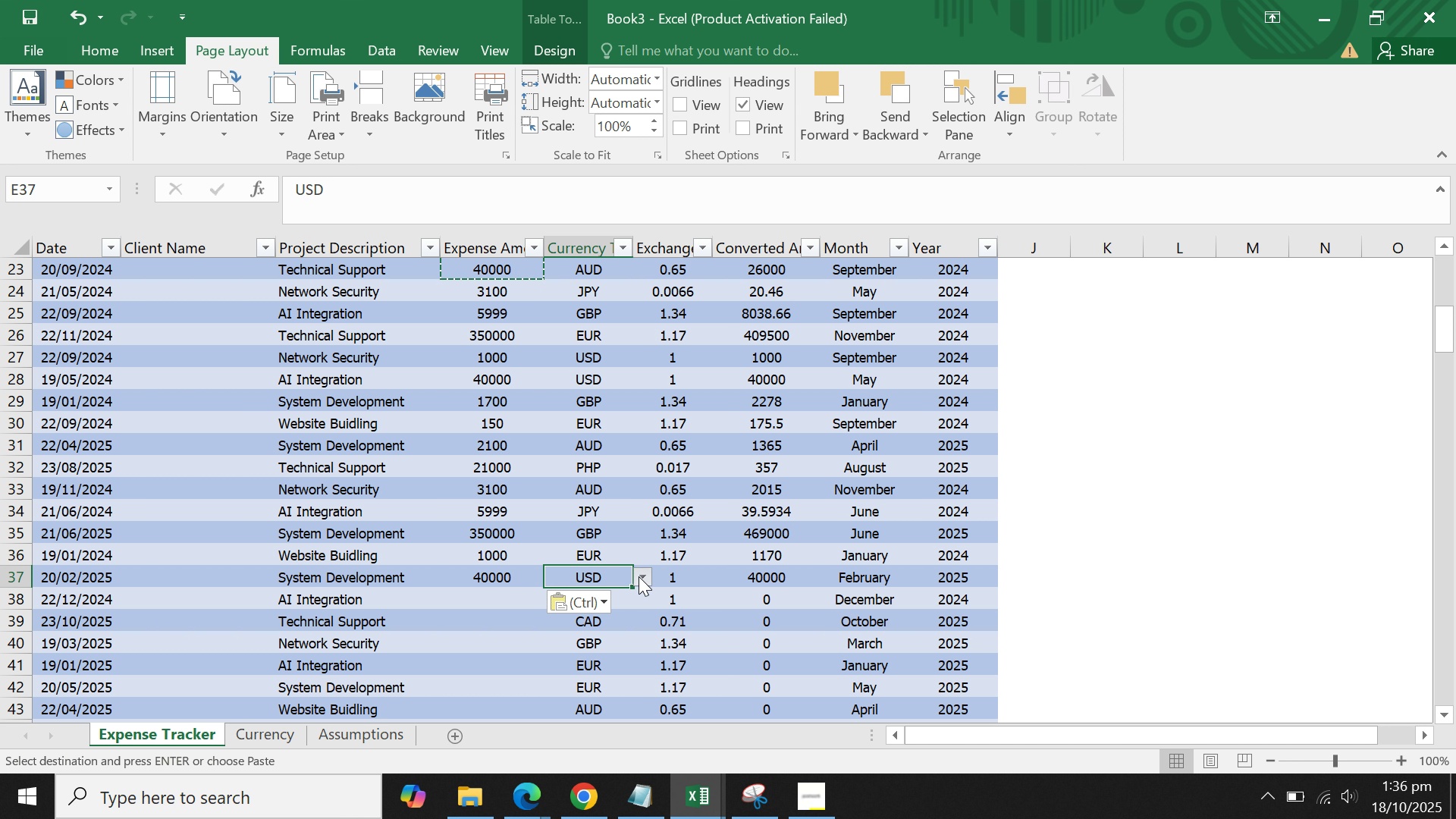 
left_click([639, 576])
 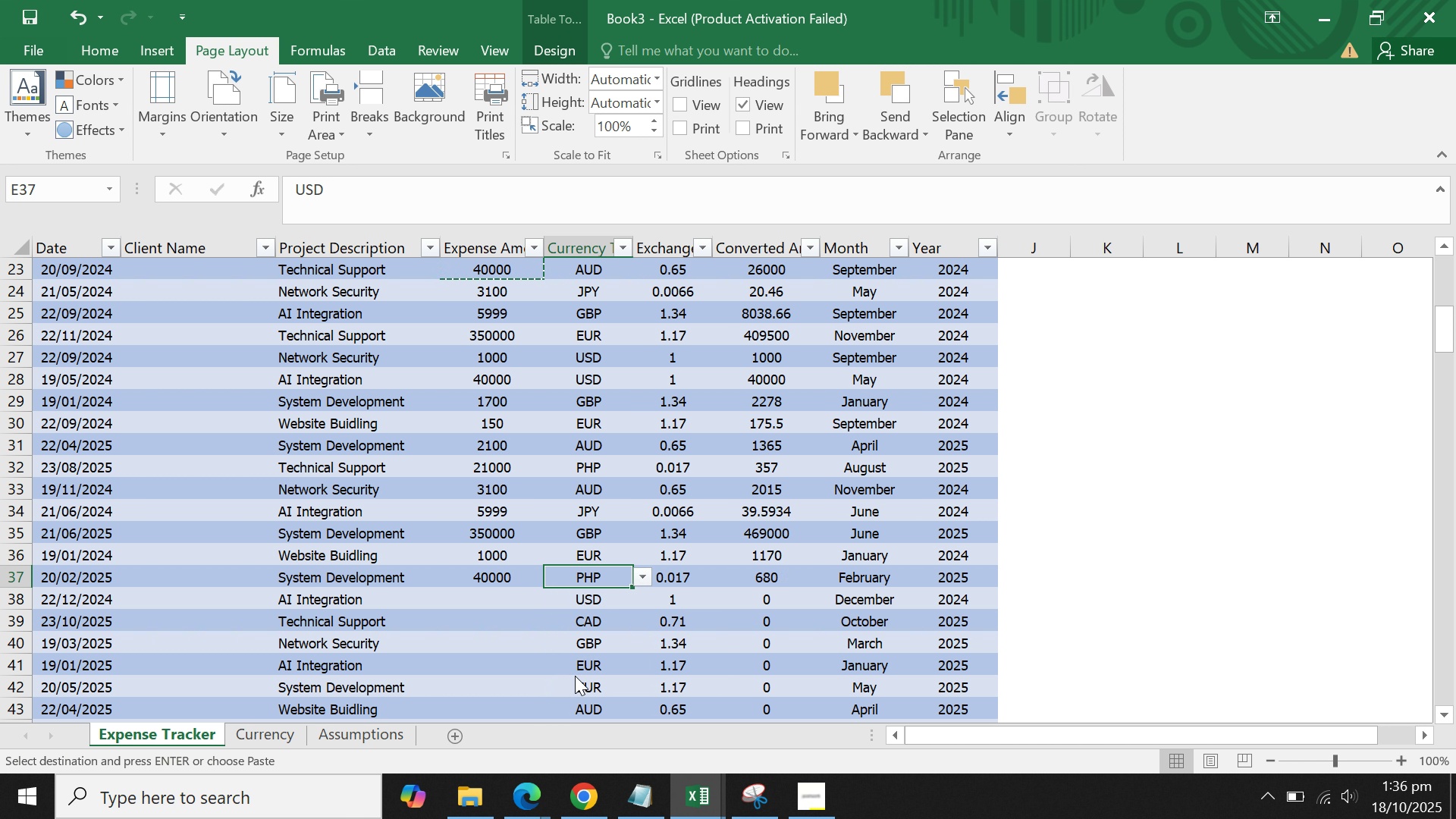 
left_click([607, 530])
 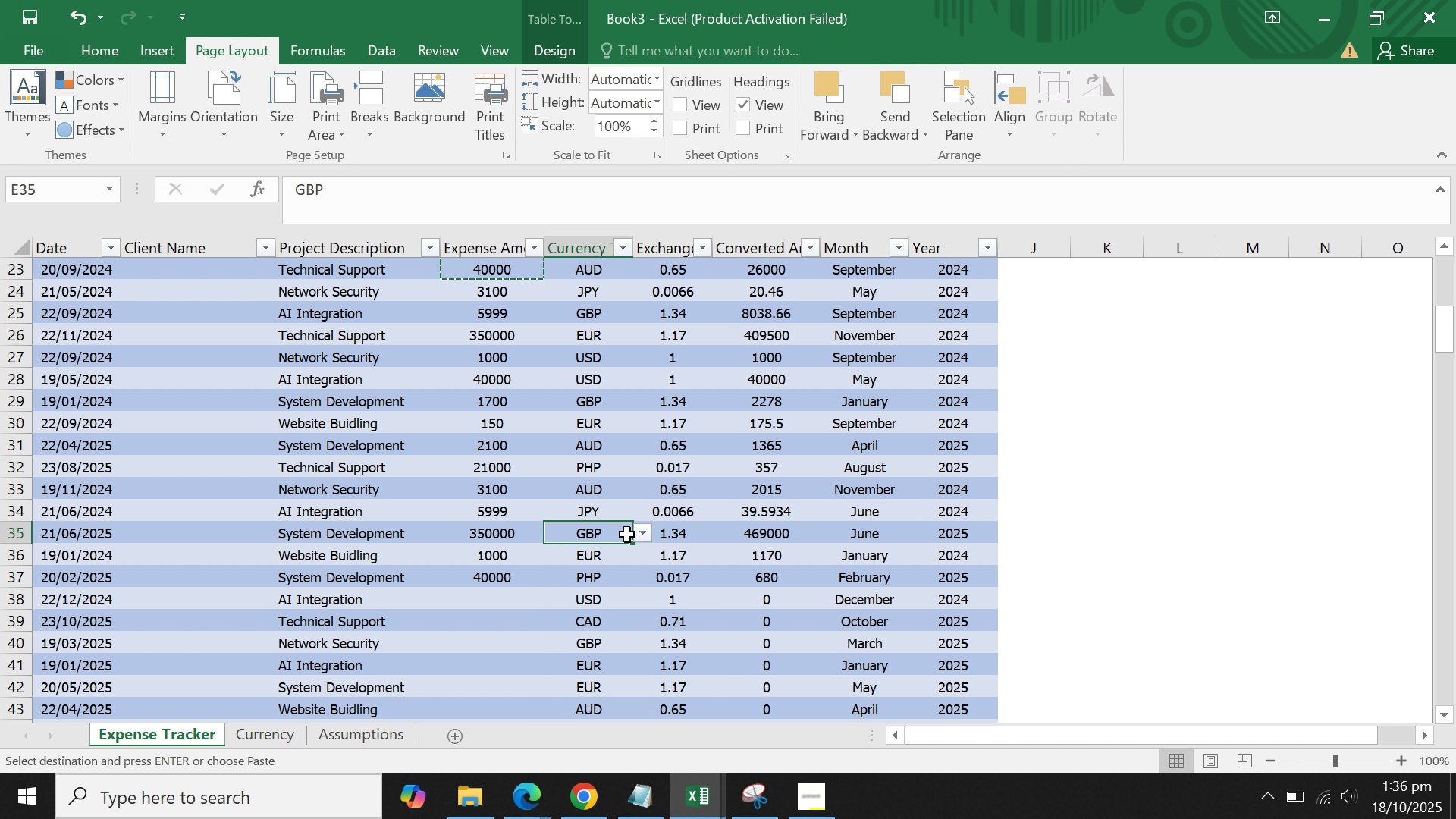 
left_click([627, 535])
 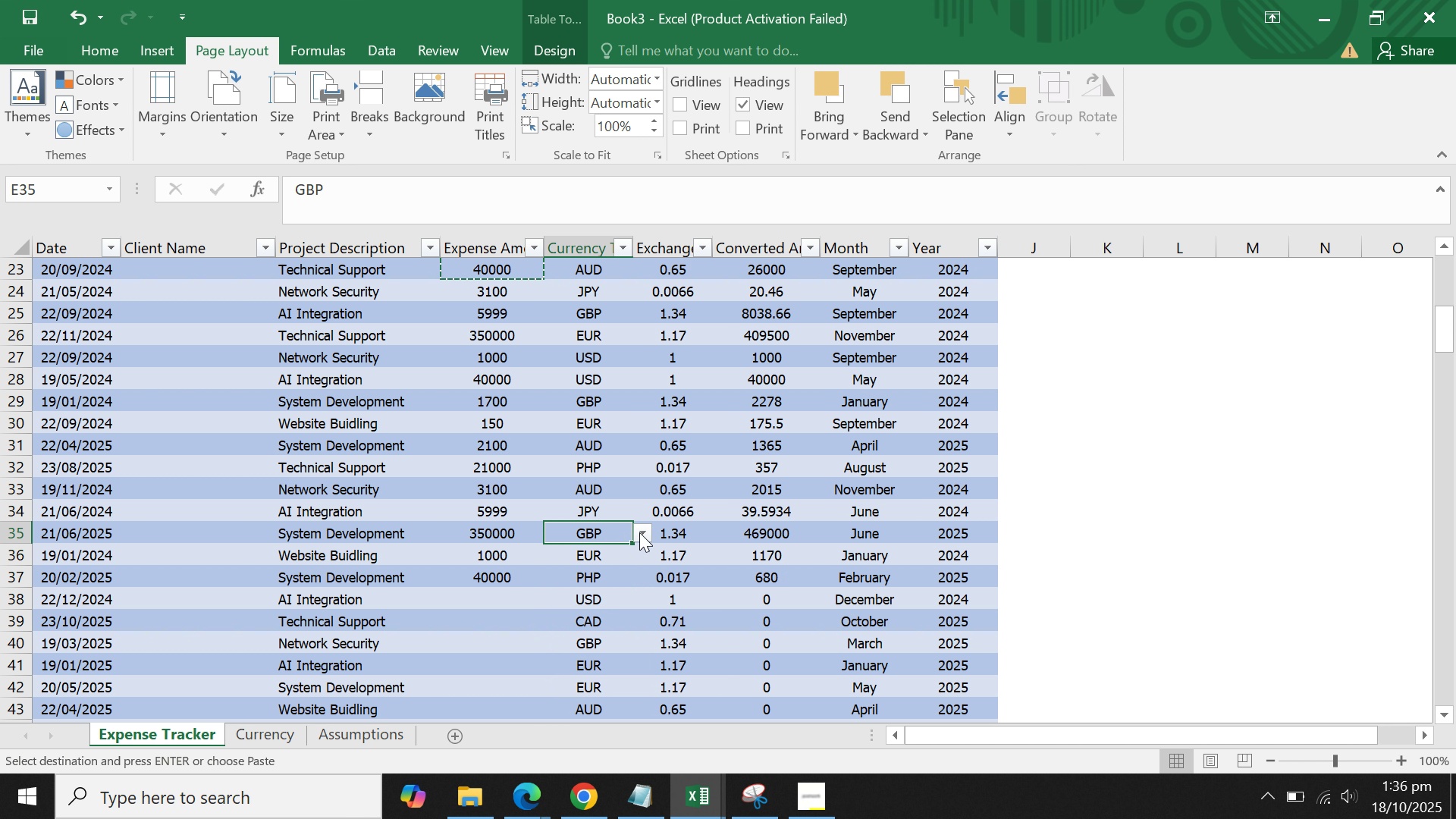 
left_click([640, 532])
 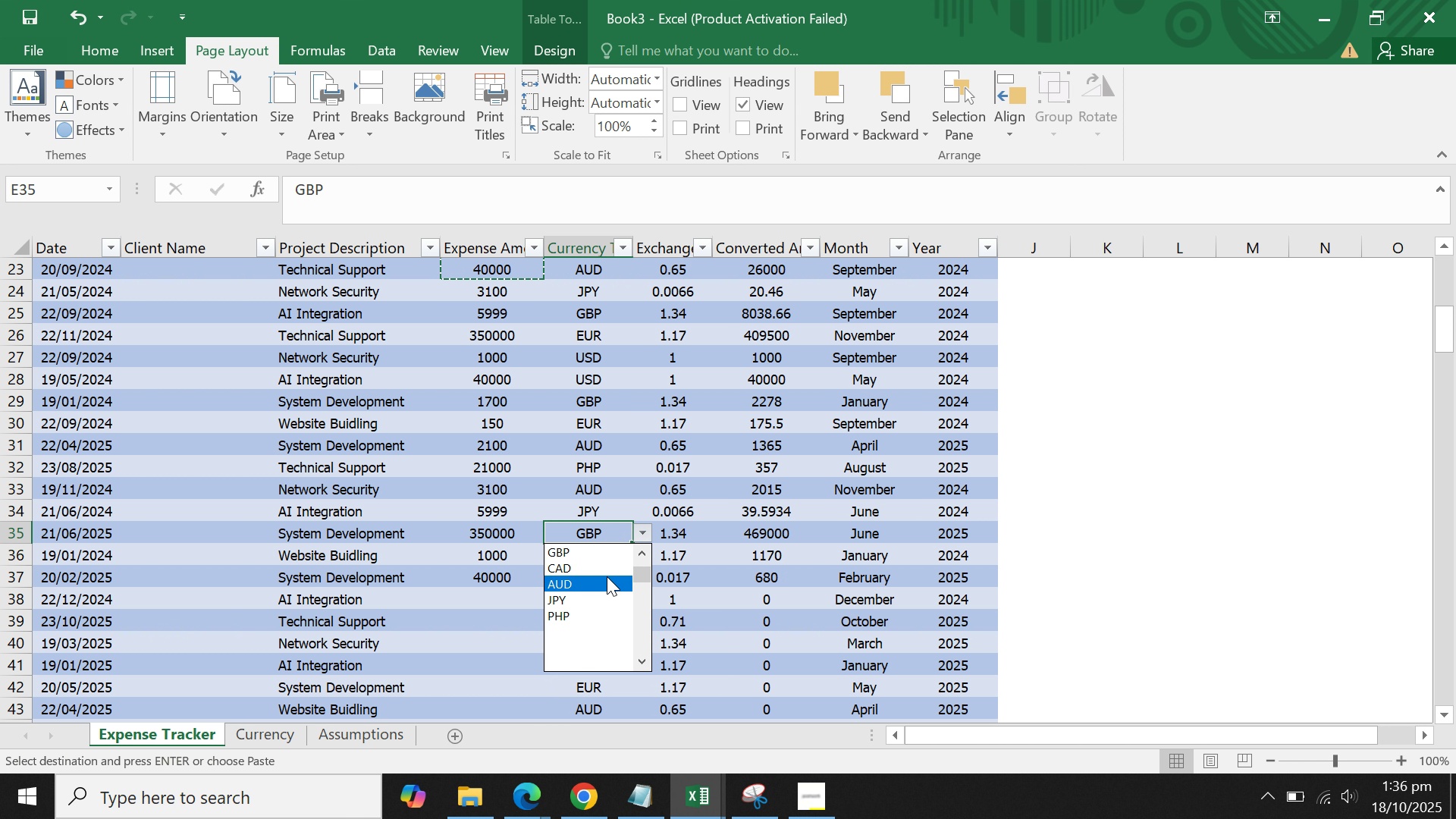 
left_click([607, 576])
 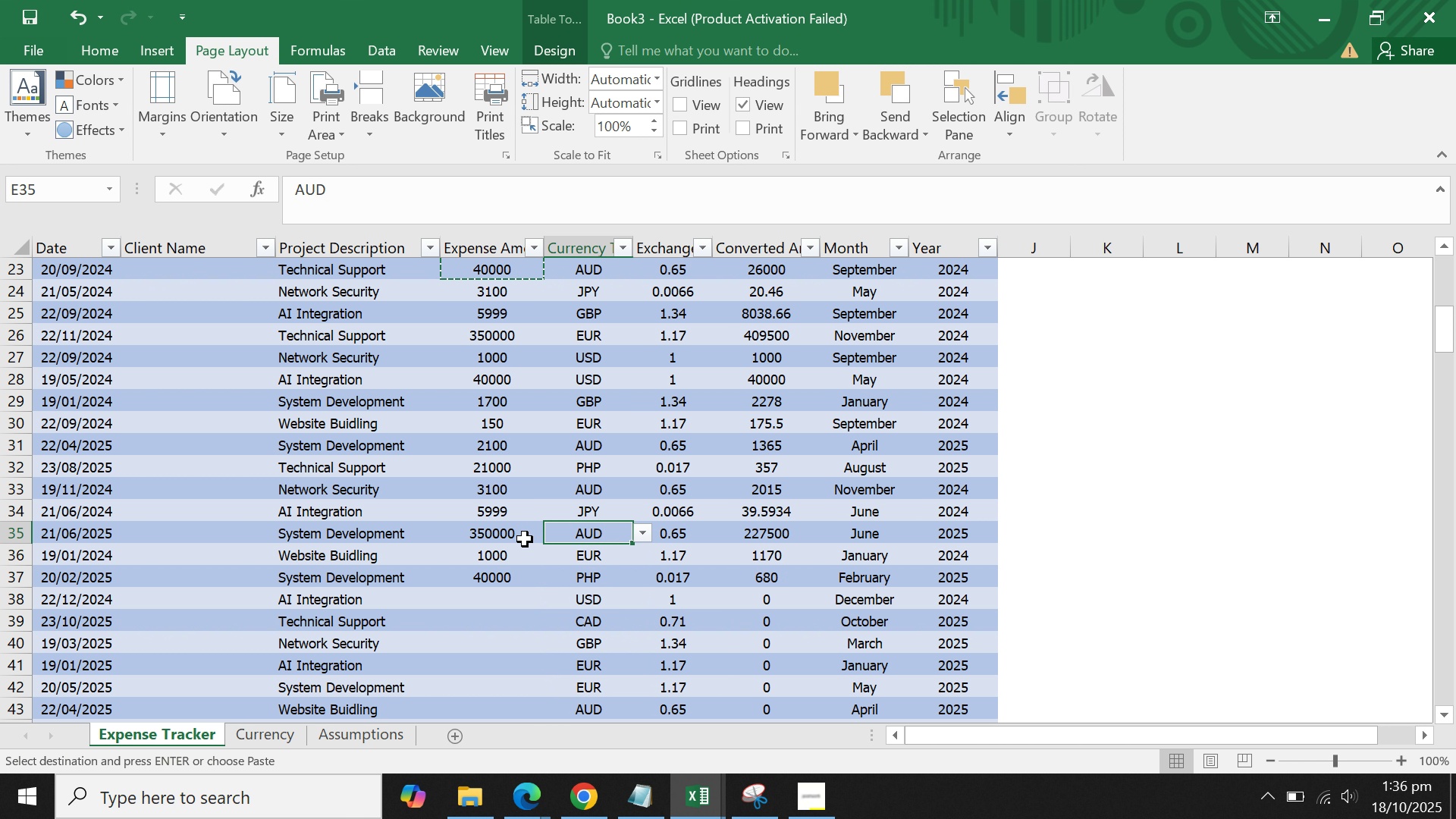 
left_click([525, 539])
 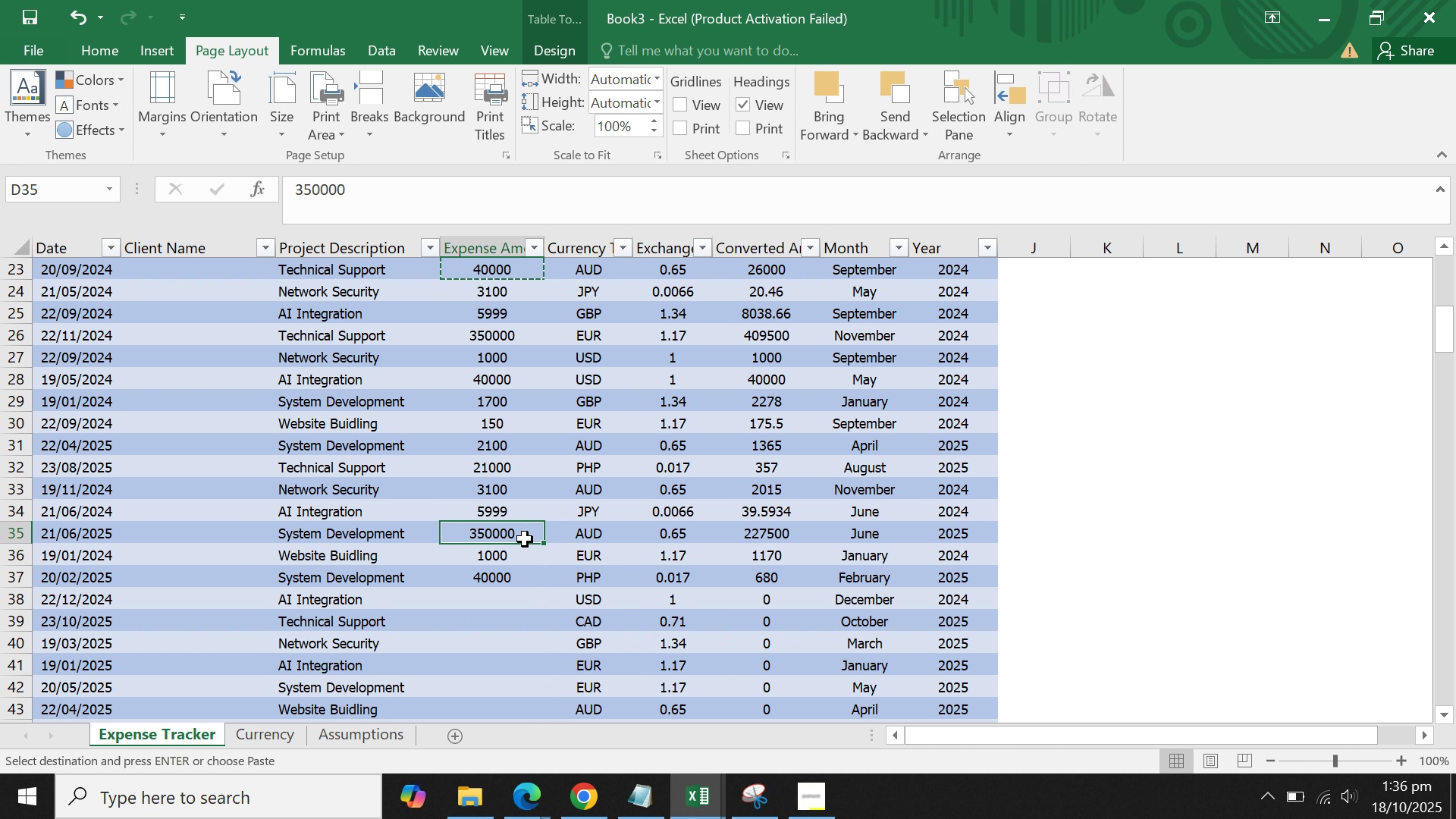 
type(2700)
 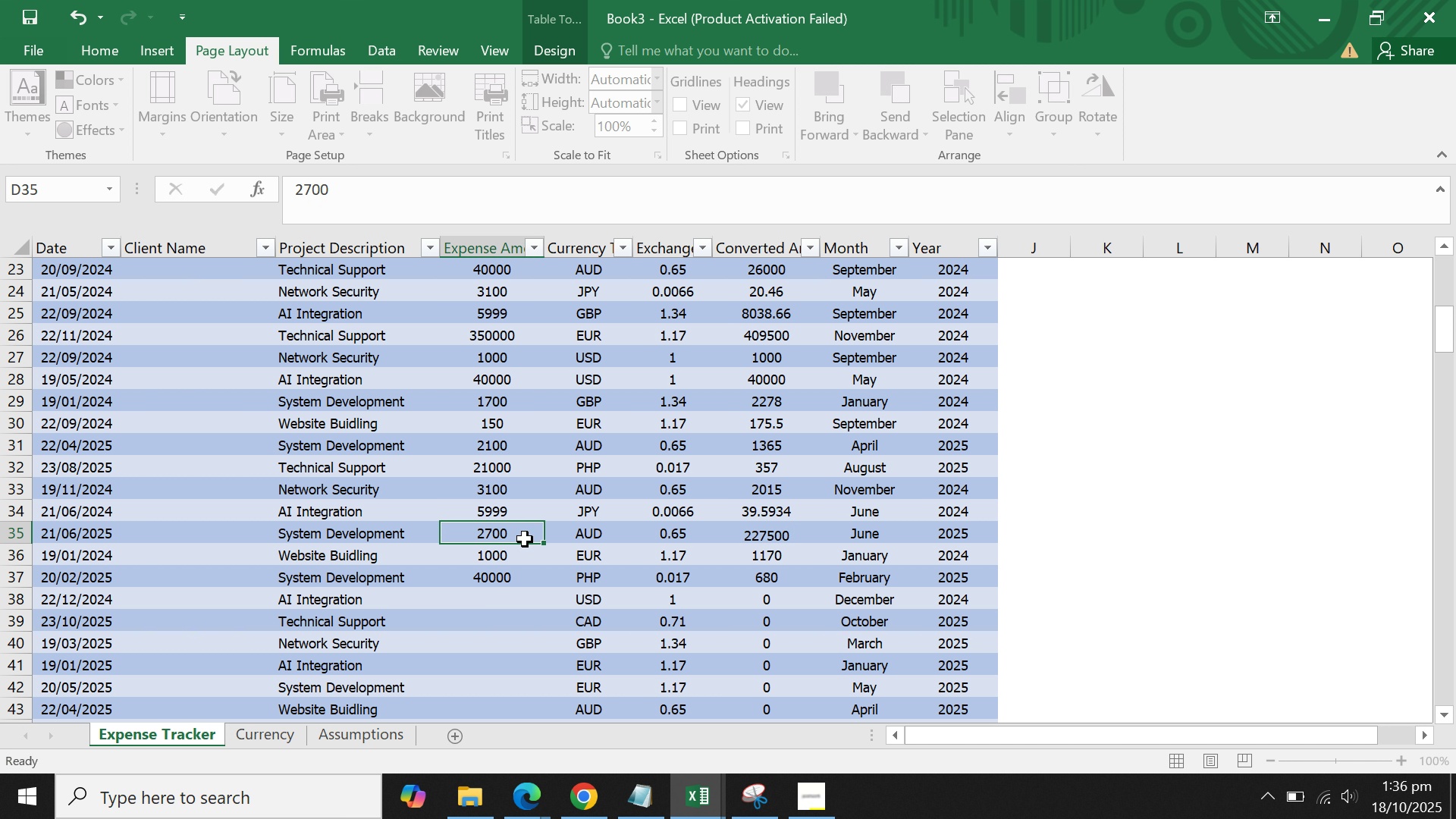 
key(Enter)
 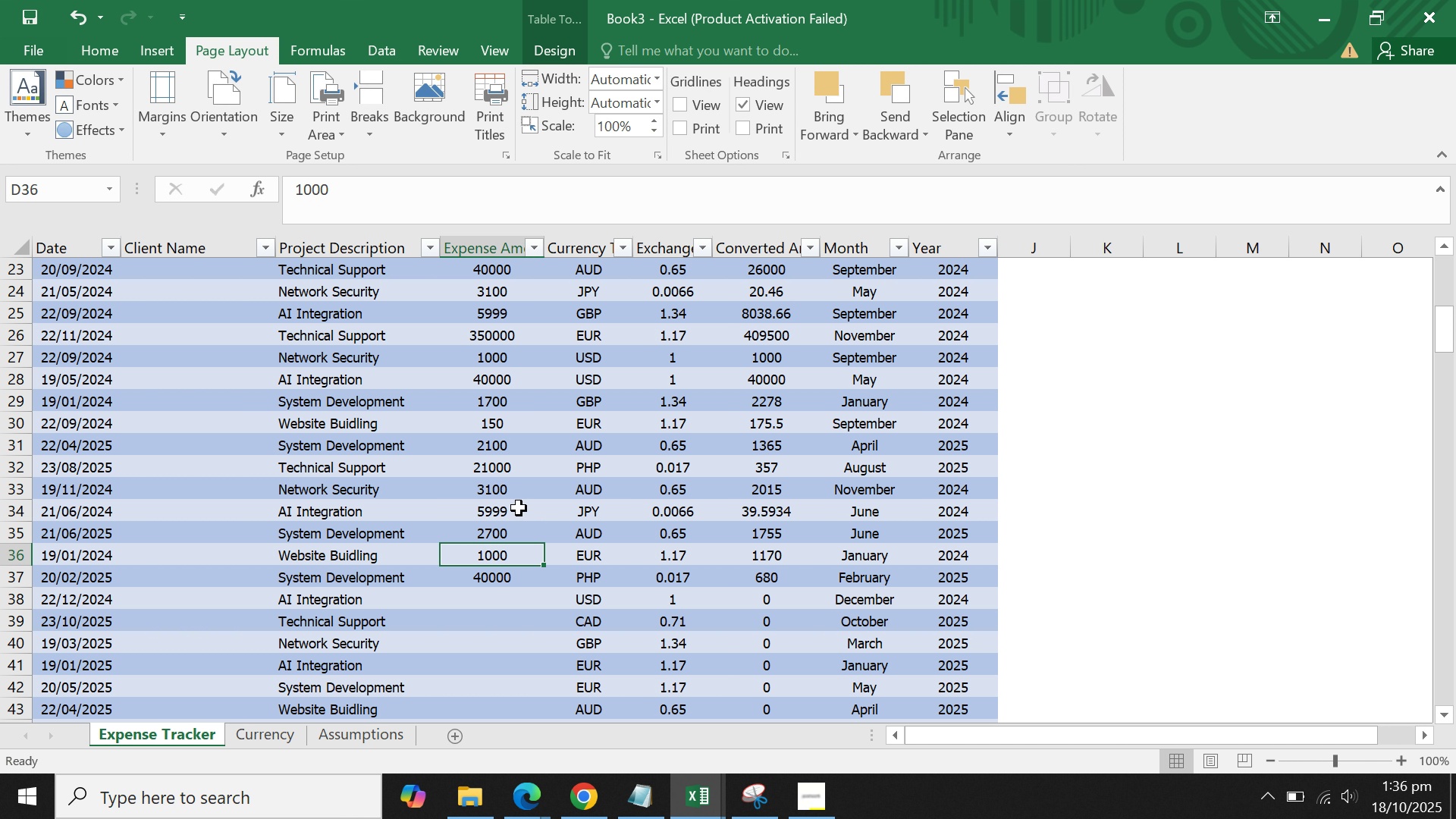 
scroll: coordinate [519, 514], scroll_direction: down, amount: 2.0
 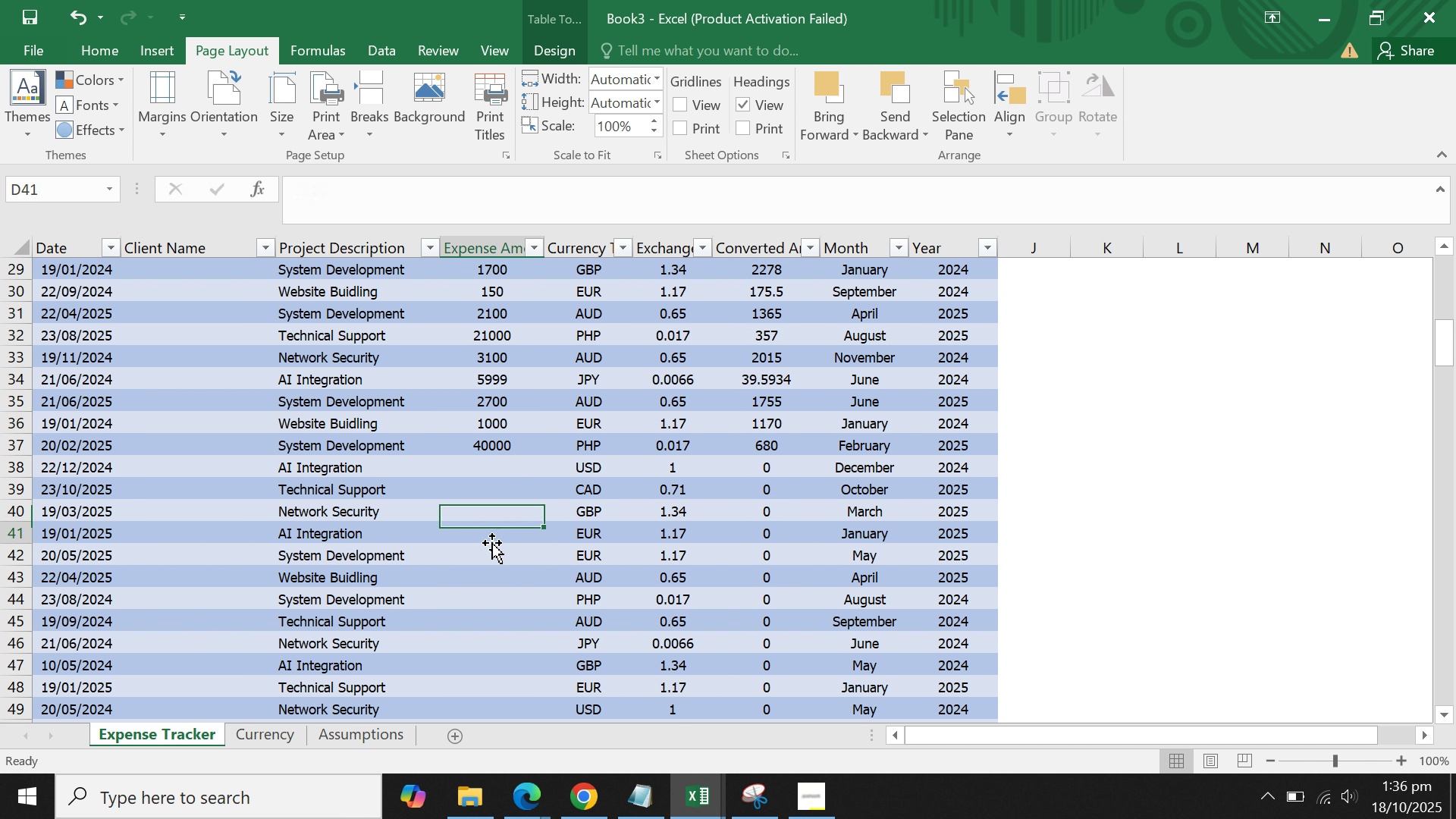 
left_click([492, 543])
 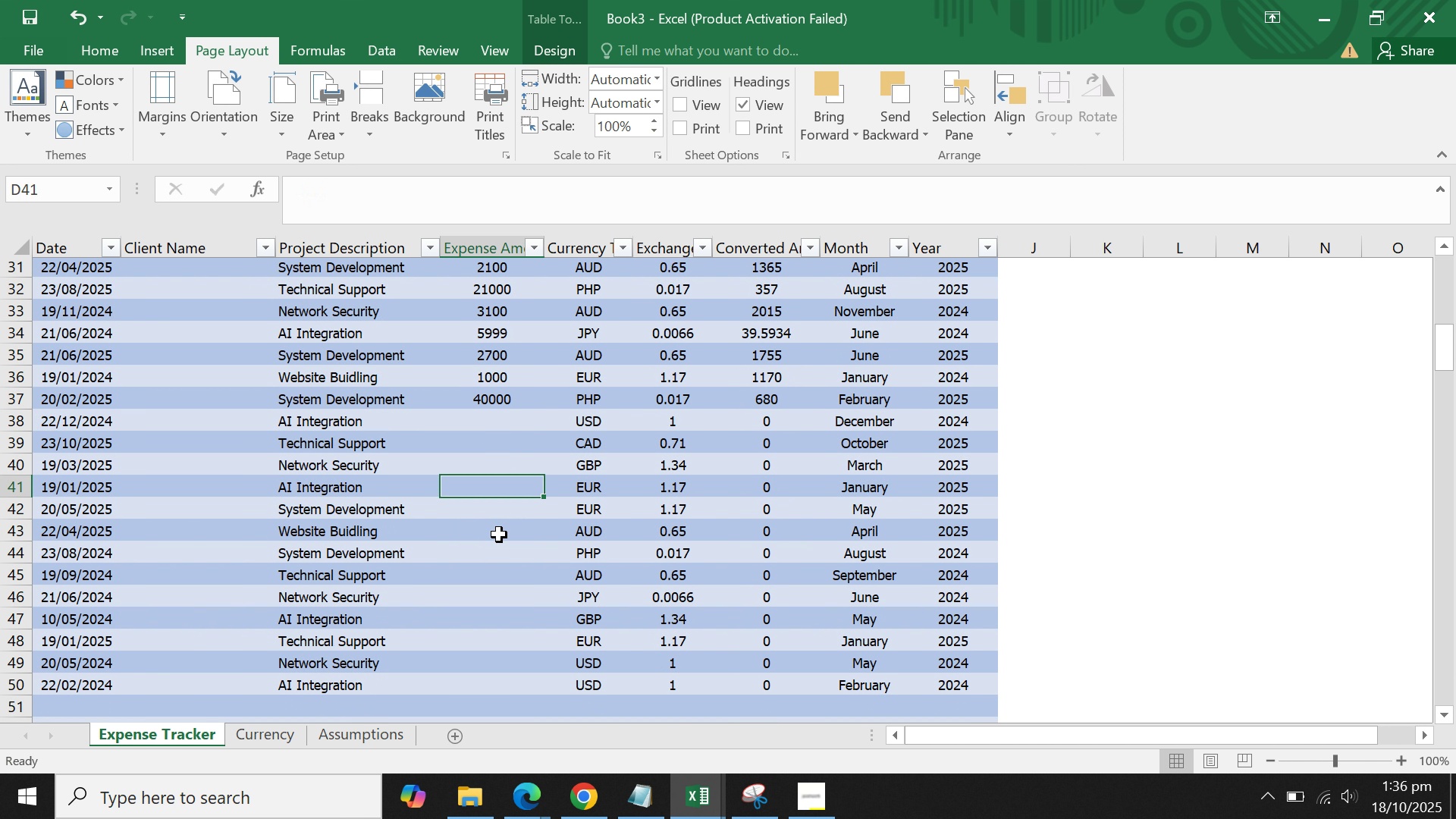 
scroll: coordinate [499, 535], scroll_direction: down, amount: 3.0
 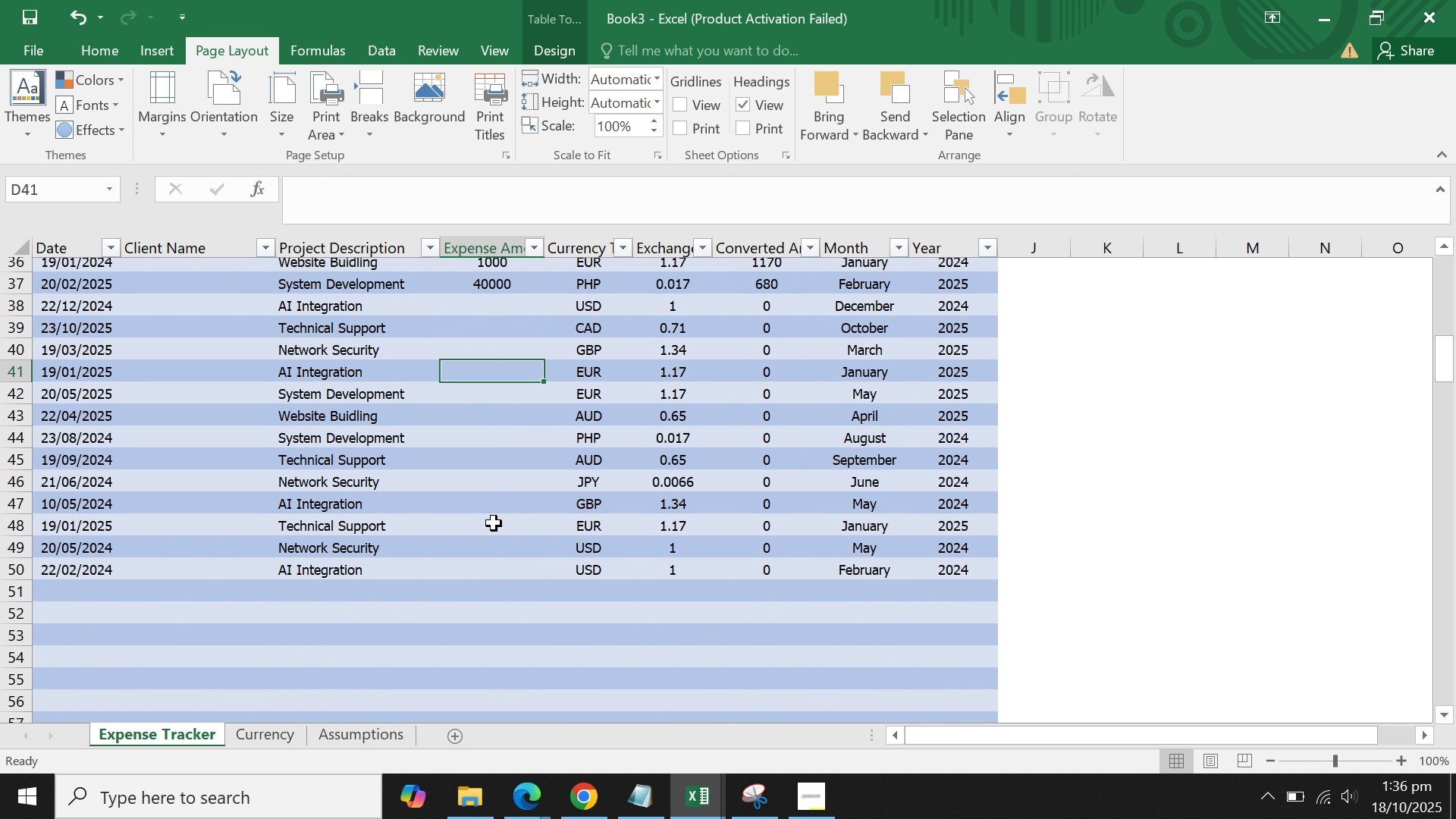 
scroll: coordinate [494, 523], scroll_direction: up, amount: 3.0
 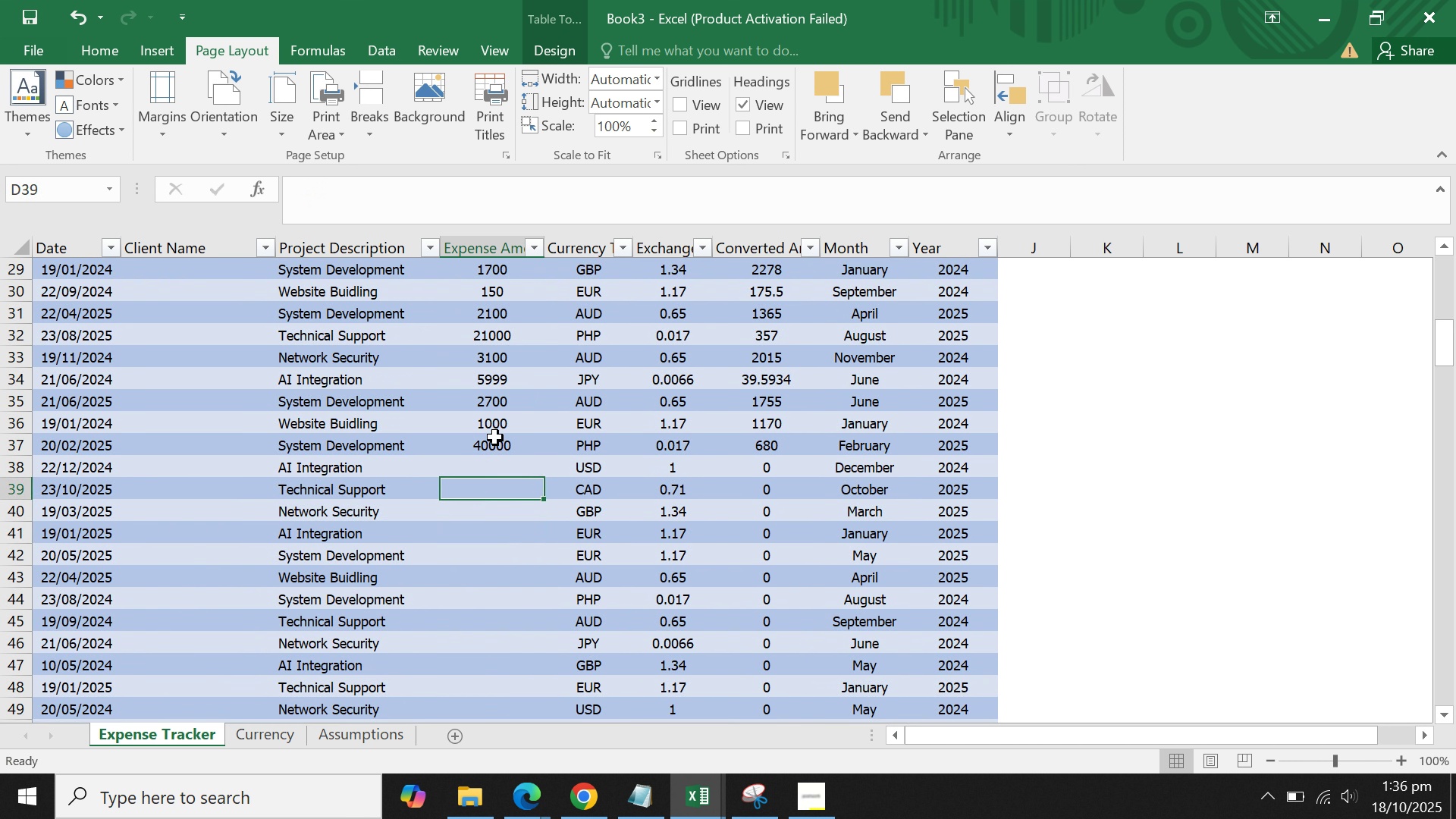 
double_click([495, 438])
 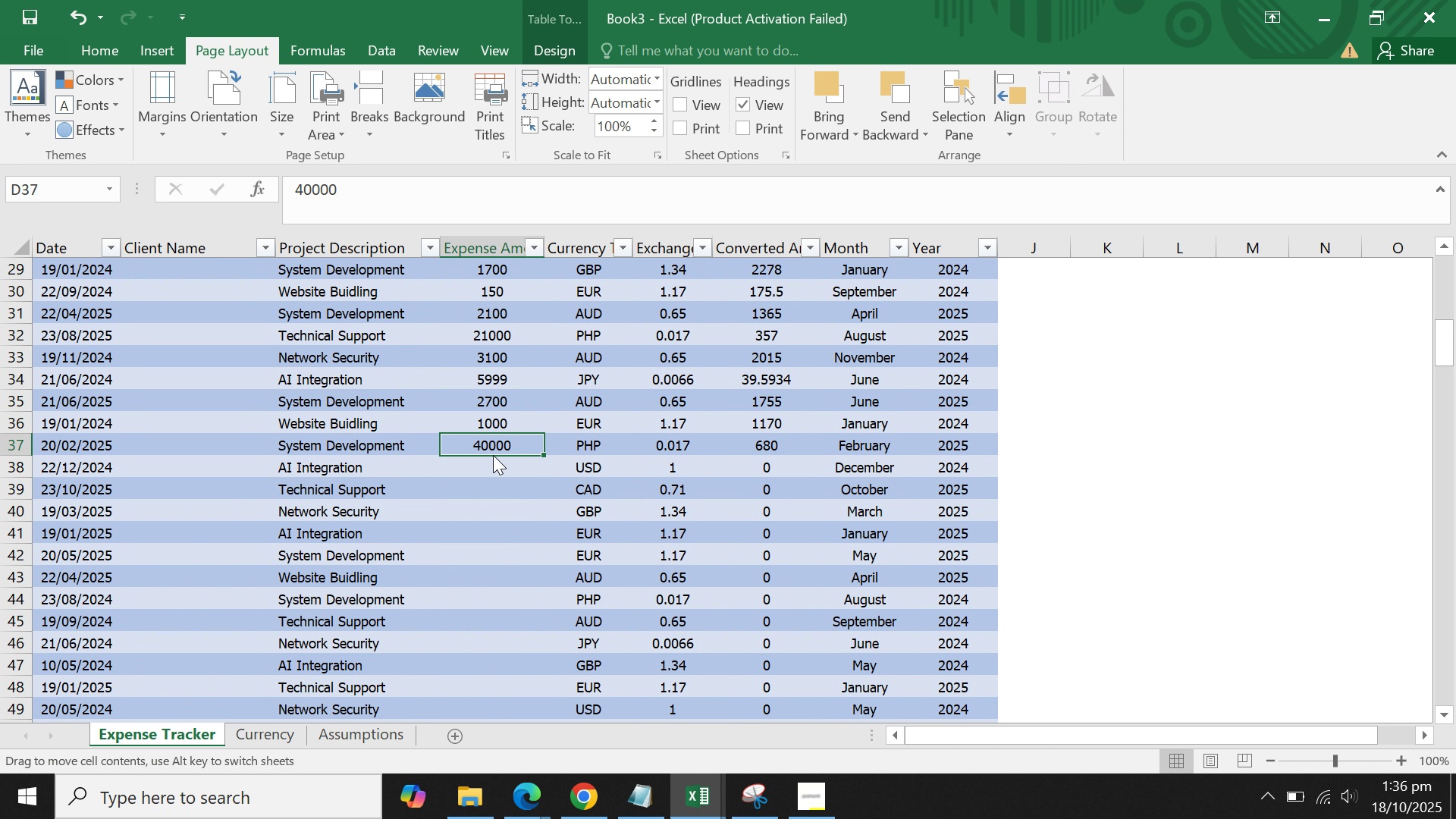 
left_click([493, 455])
 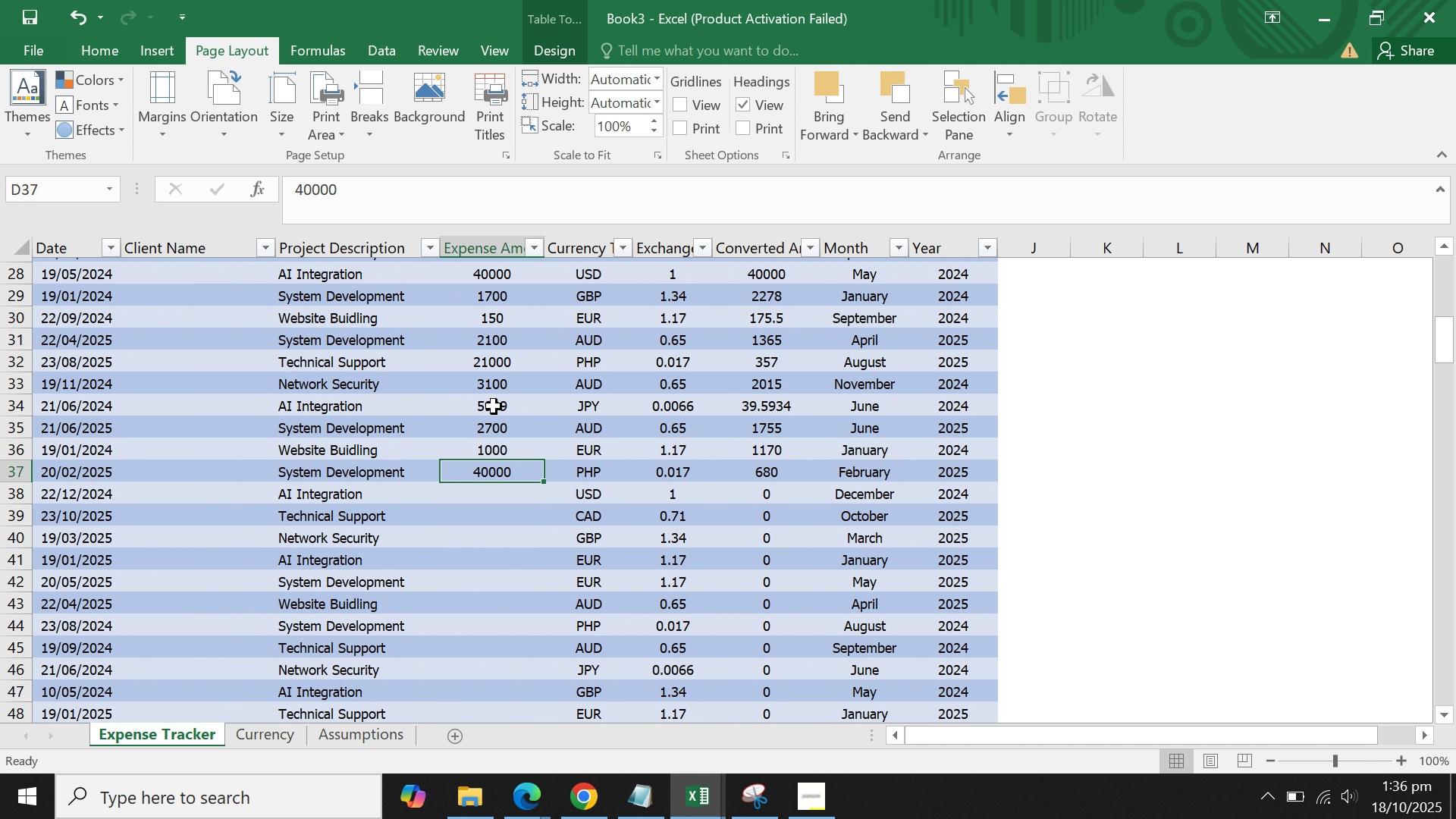 
scroll: coordinate [494, 406], scroll_direction: up, amount: 1.0
 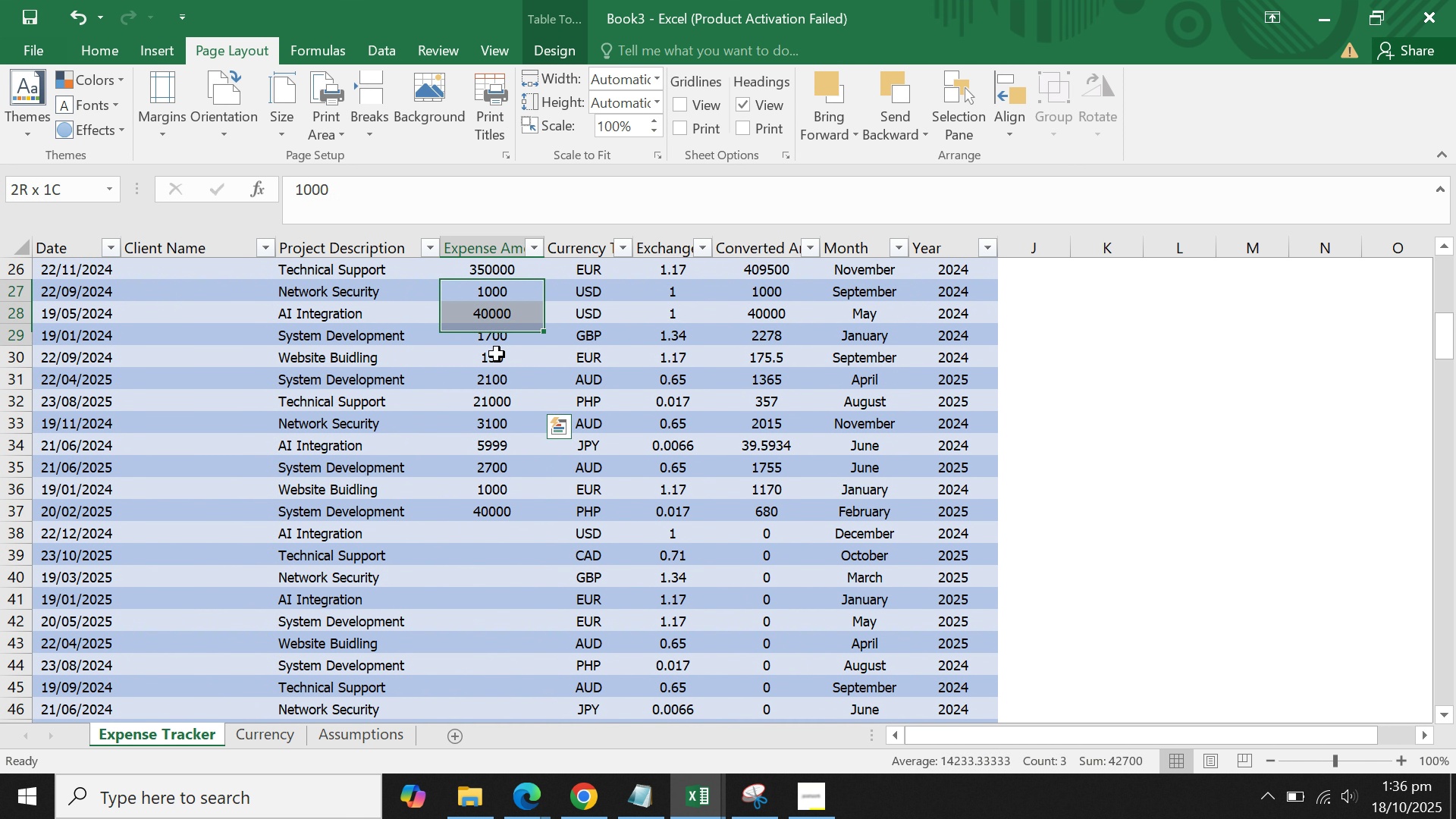 
hold_key(key=ControlLeft, duration=0.38)
 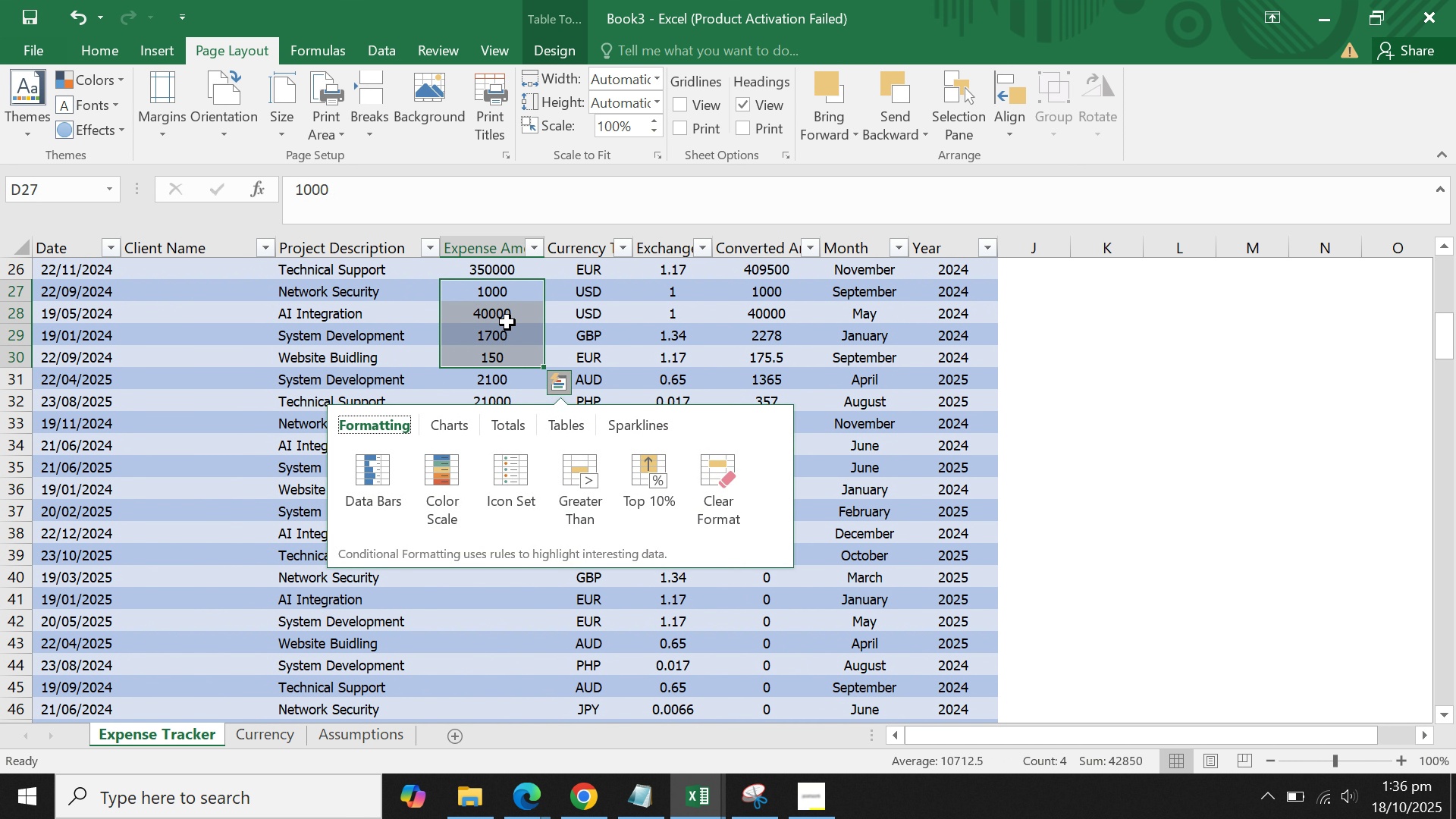 
left_click([507, 322])
 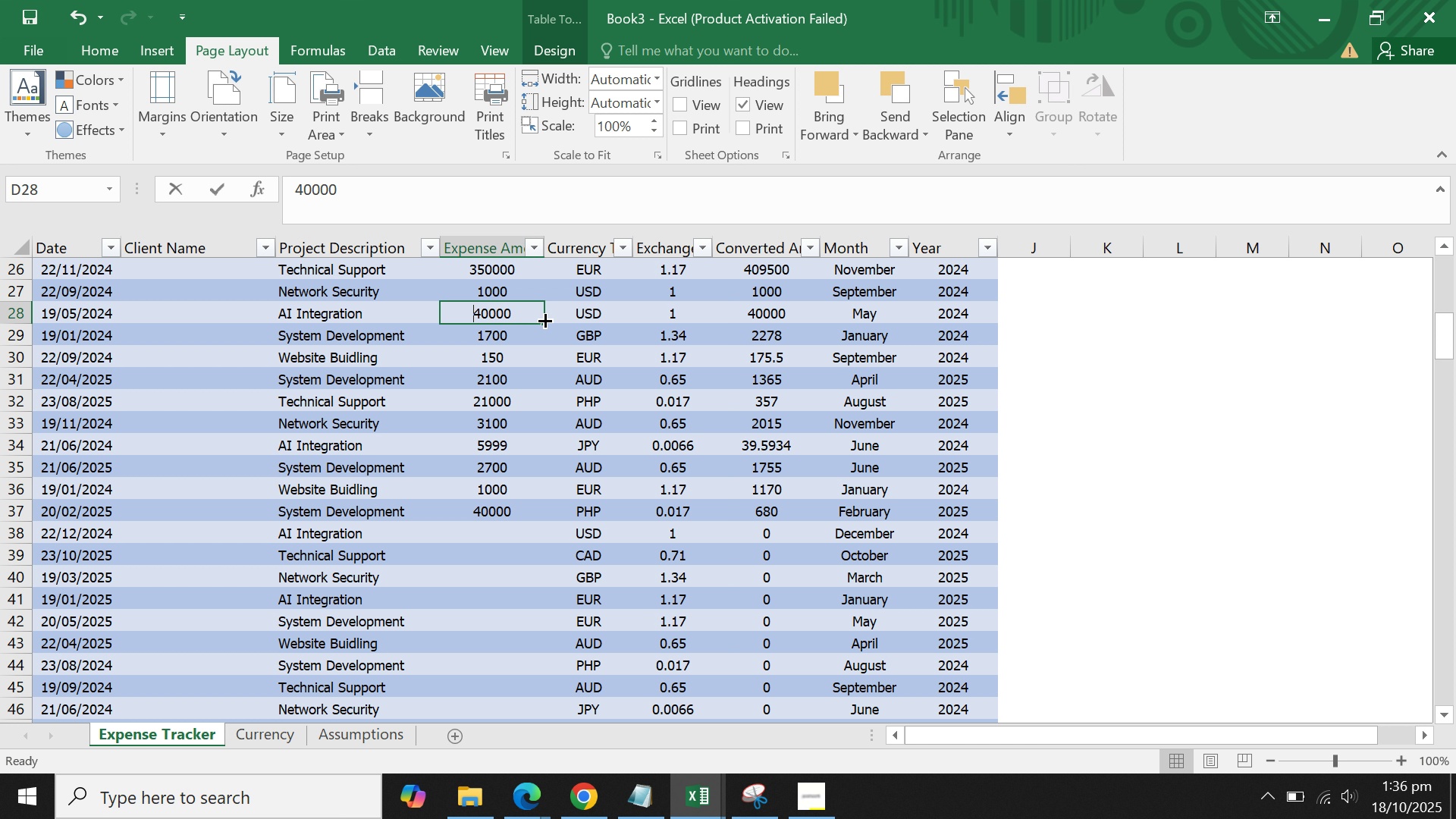 
type(13445)
 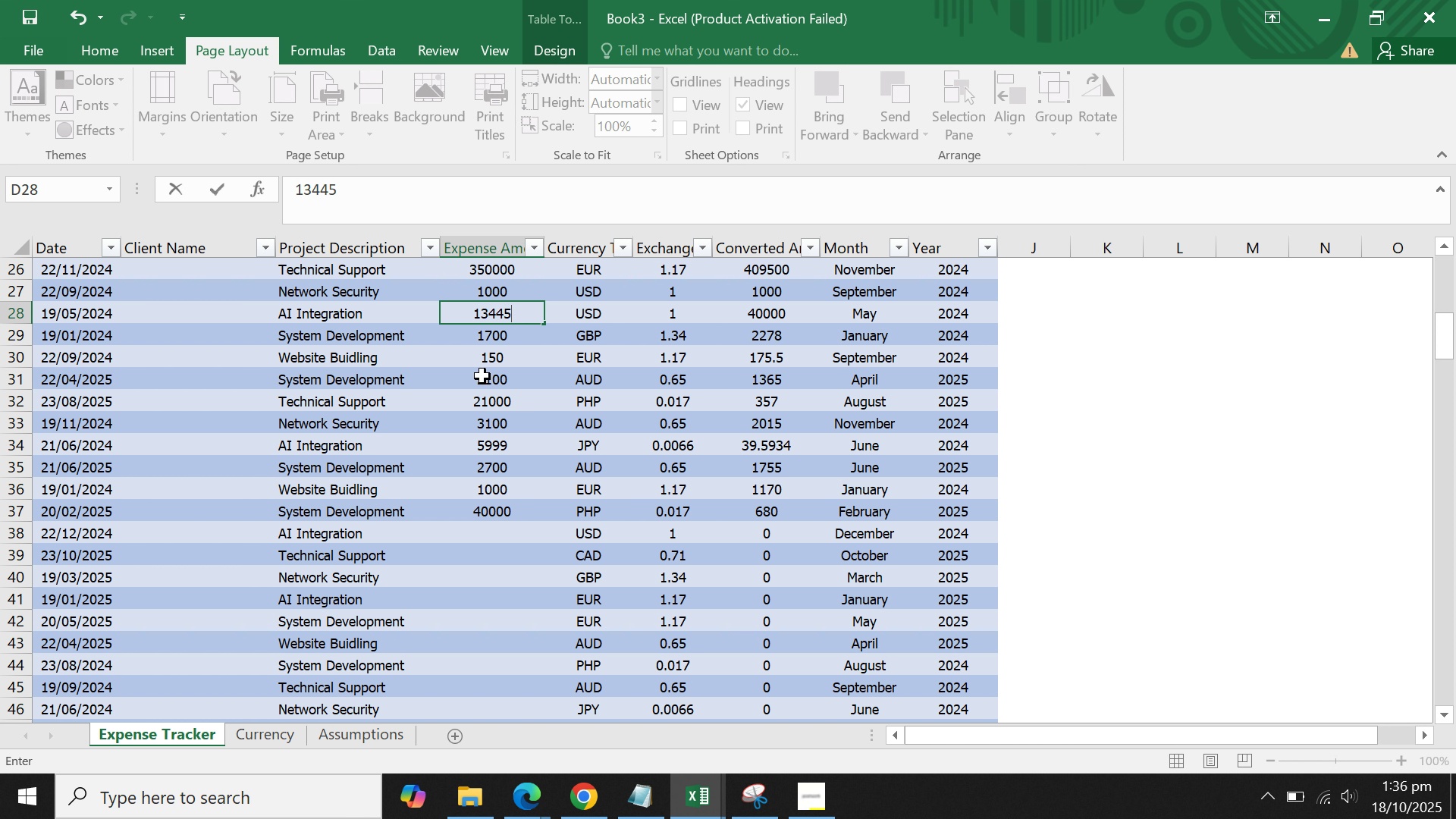 
hold_key(key=Backspace, duration=0.92)
 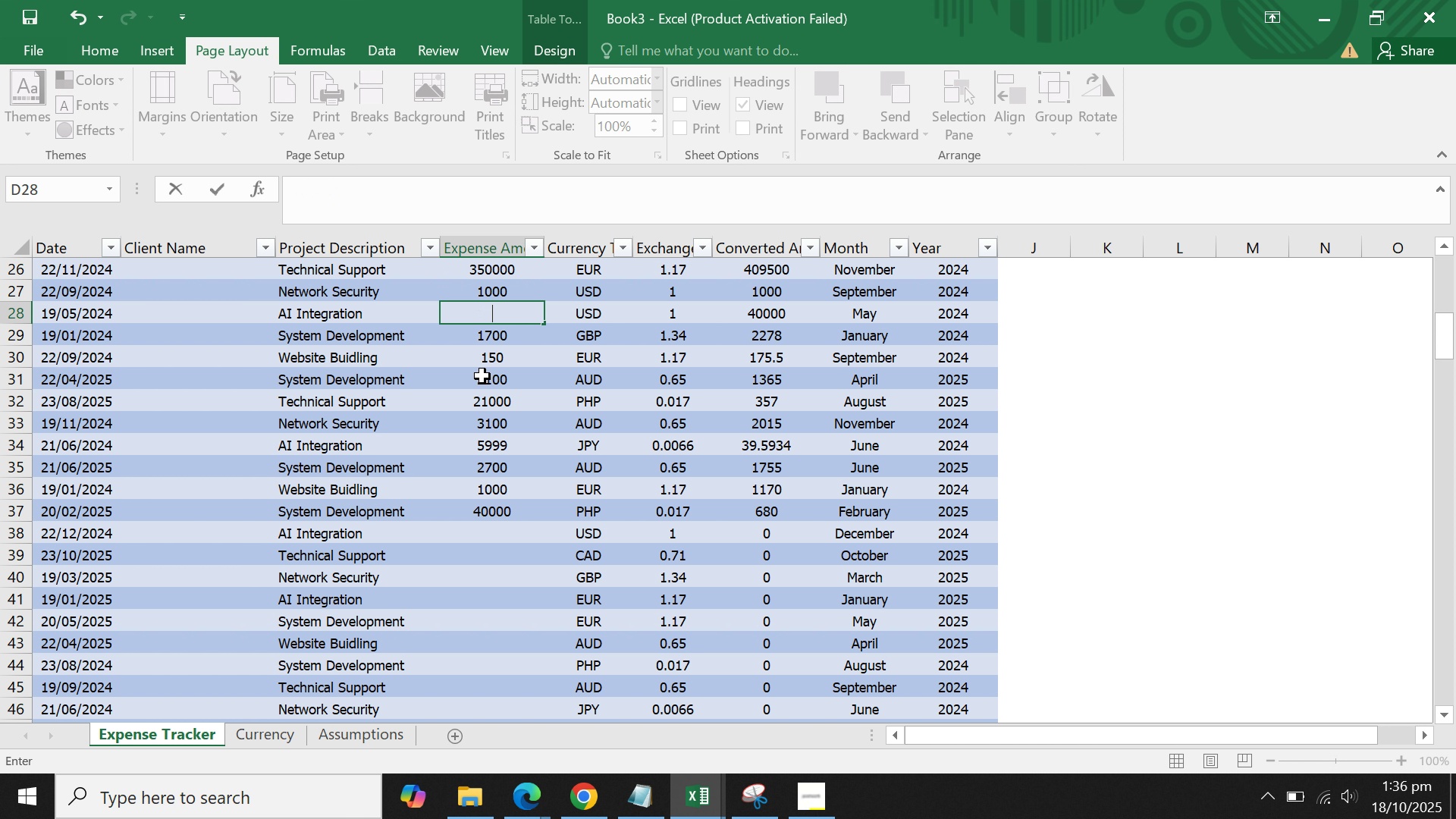 
type(300)
 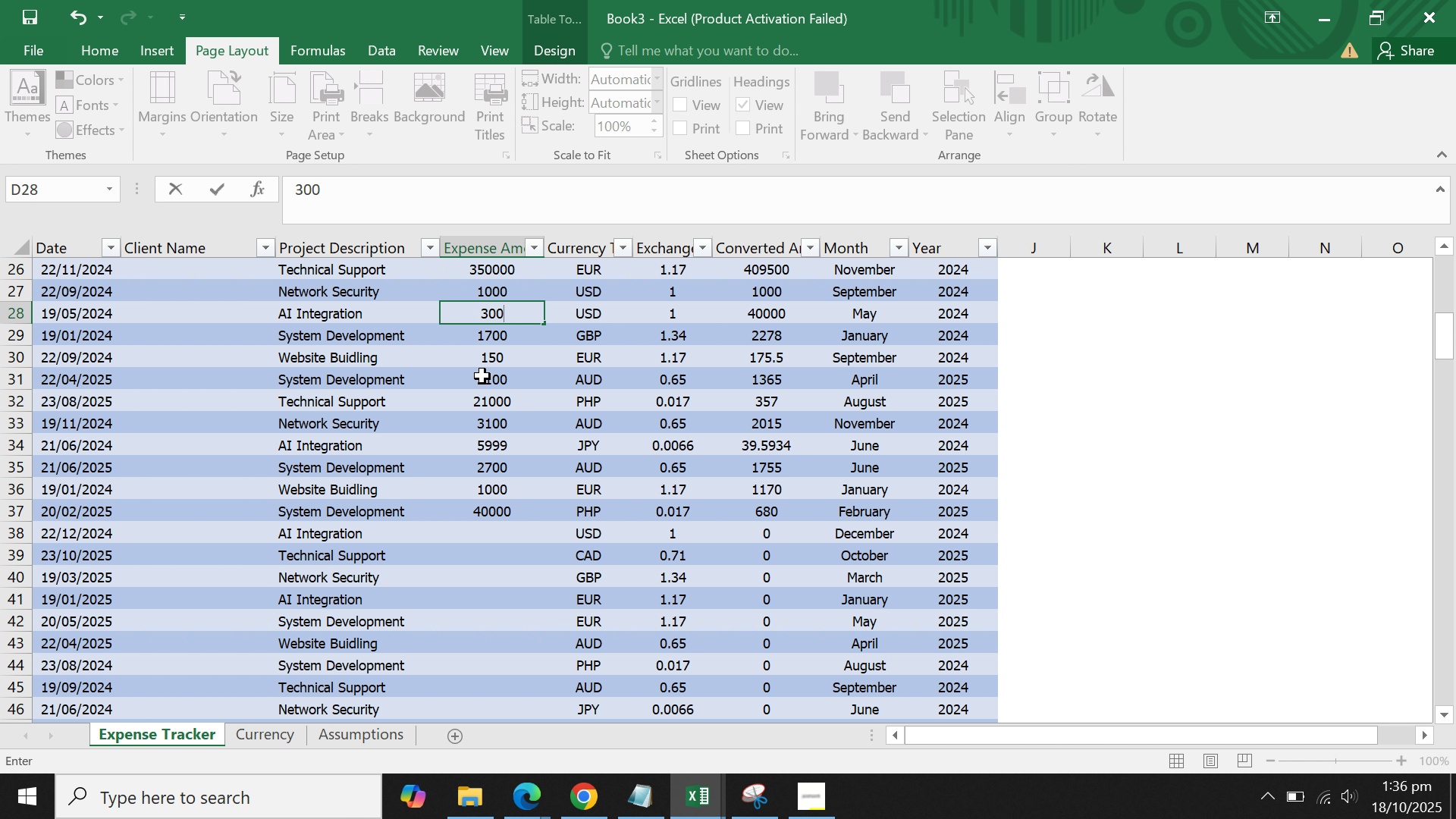 
key(Enter)
 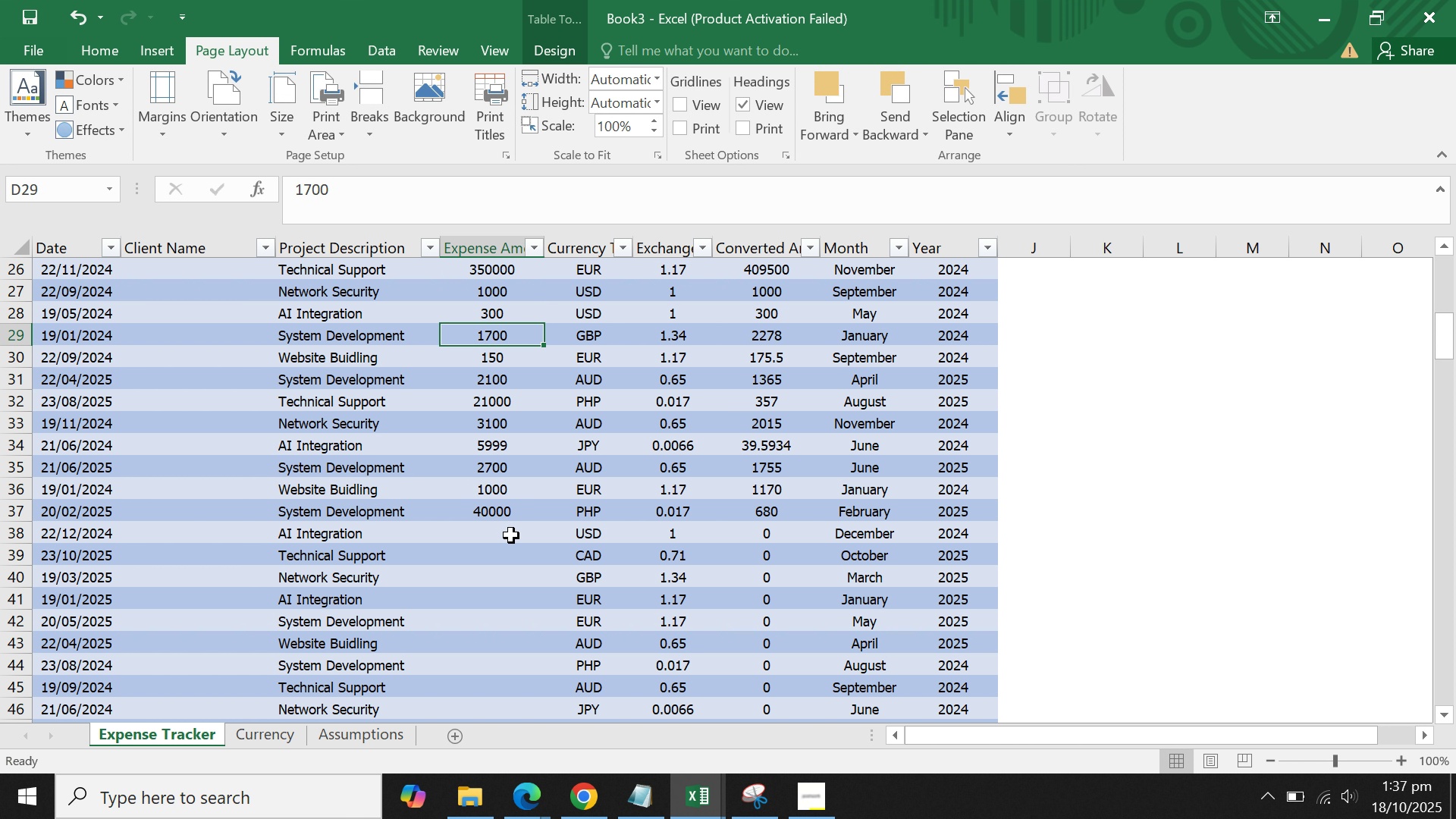 
left_click([507, 527])
 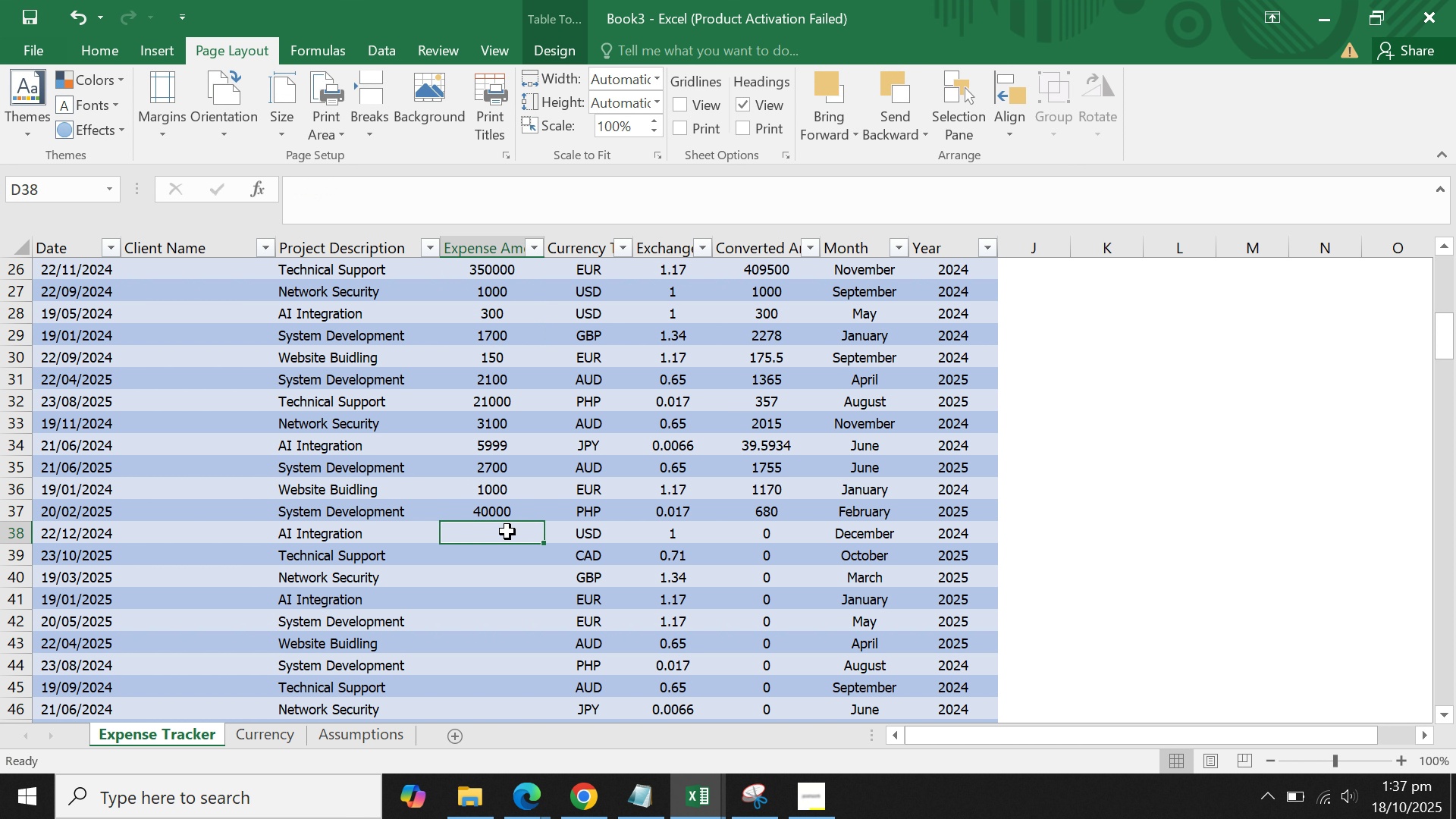 
type(700)
 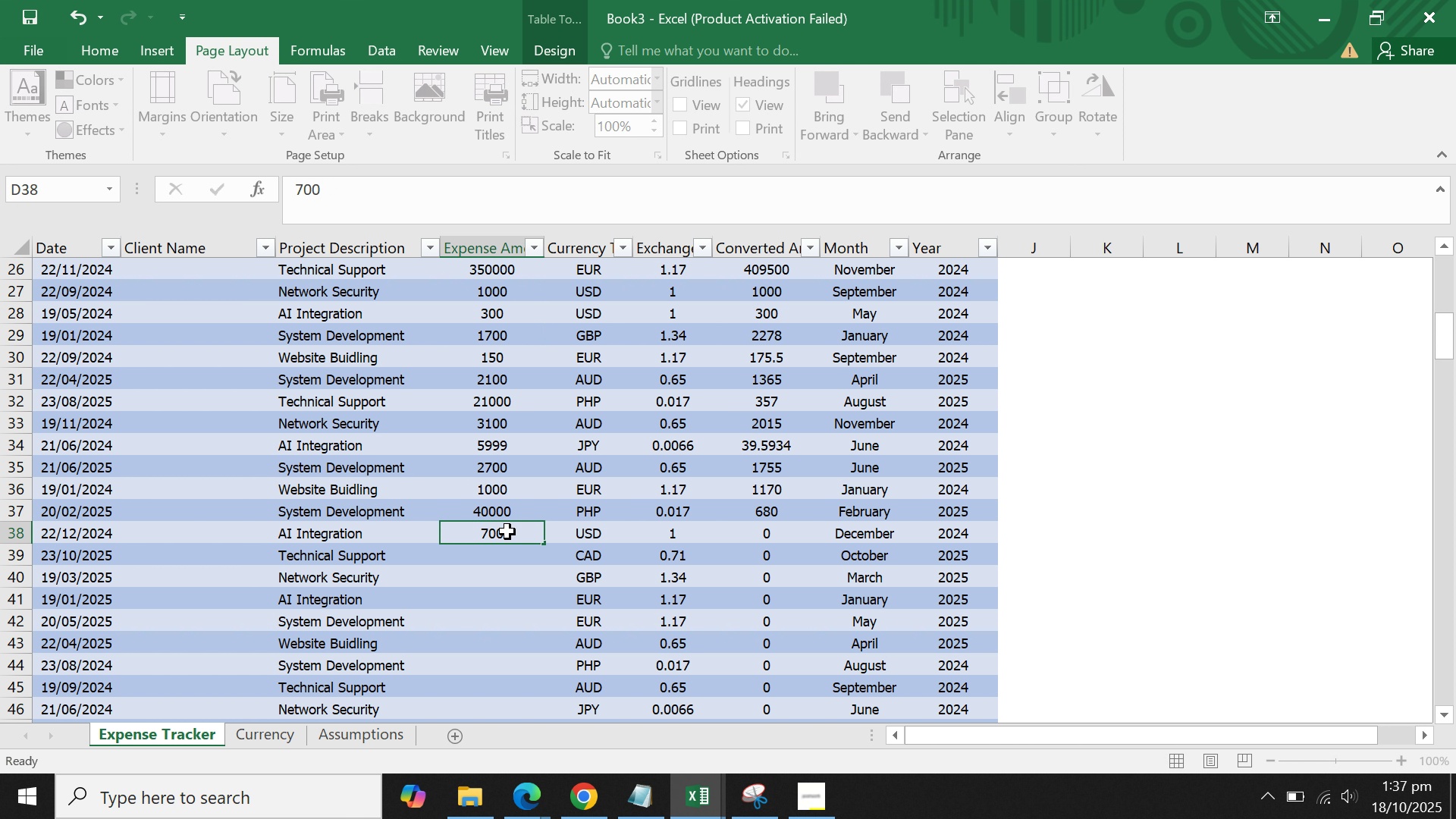 
key(Enter)
 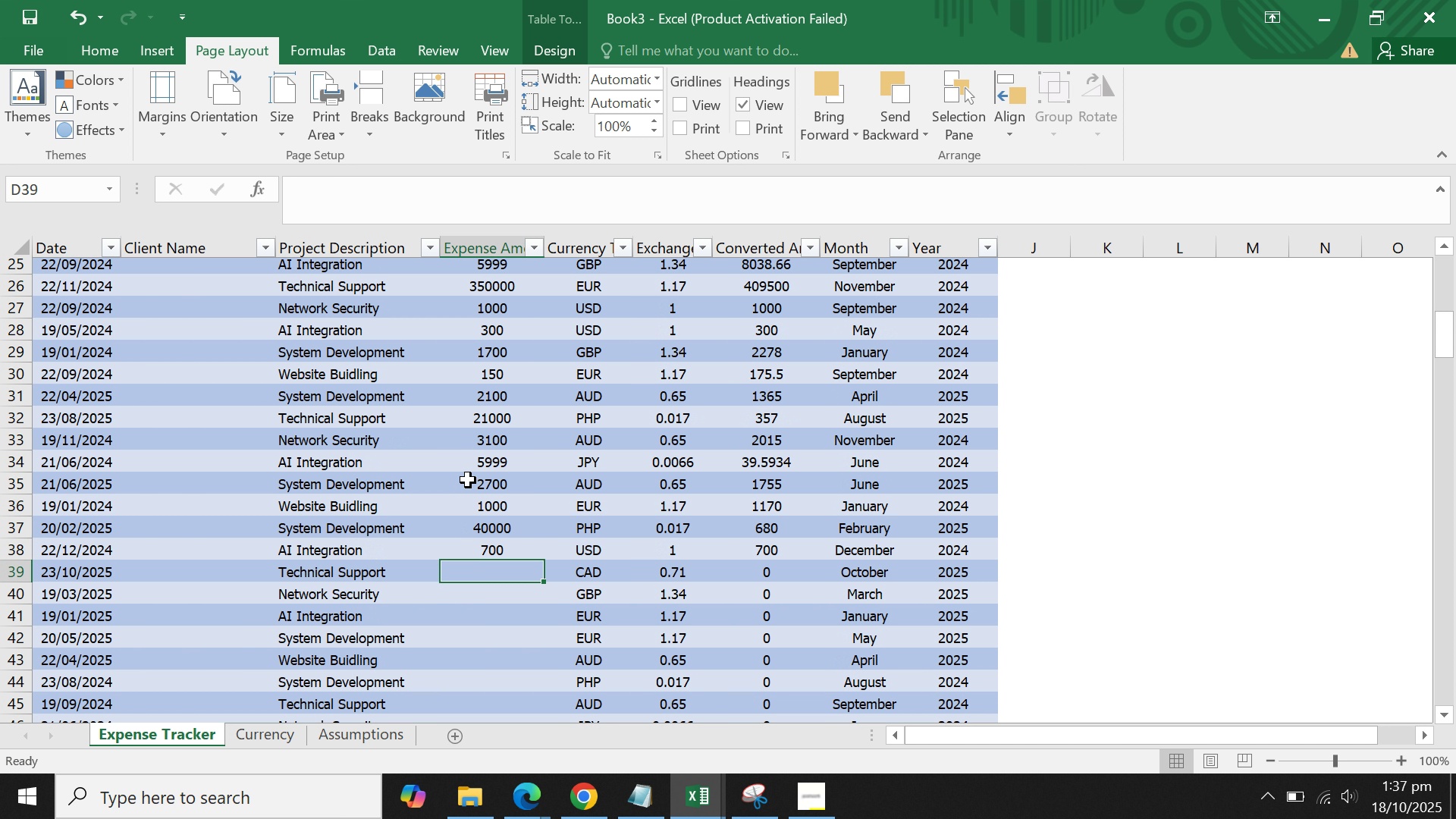 
scroll: coordinate [649, 499], scroll_direction: up, amount: 5.0
 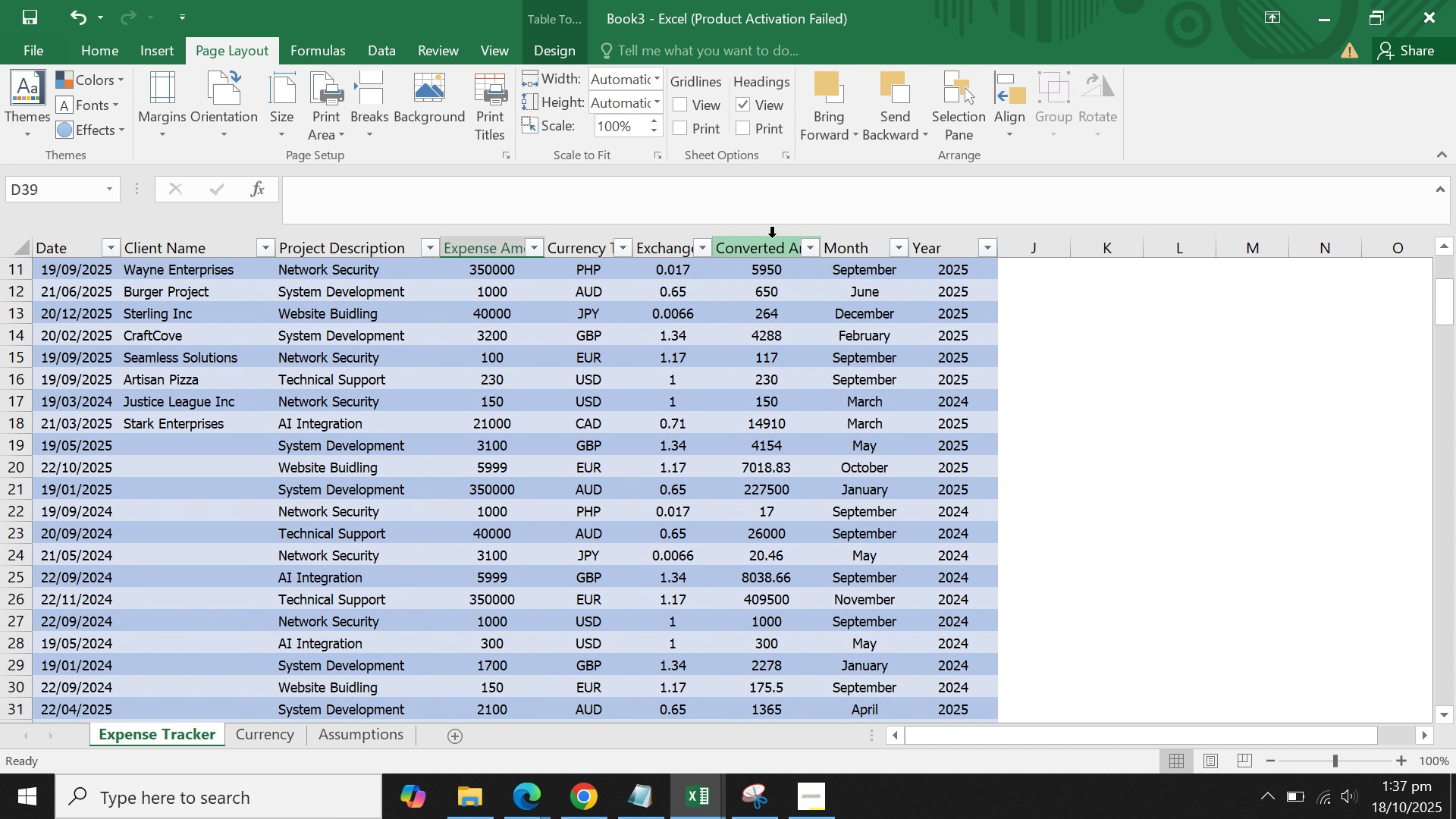 
left_click([772, 237])
 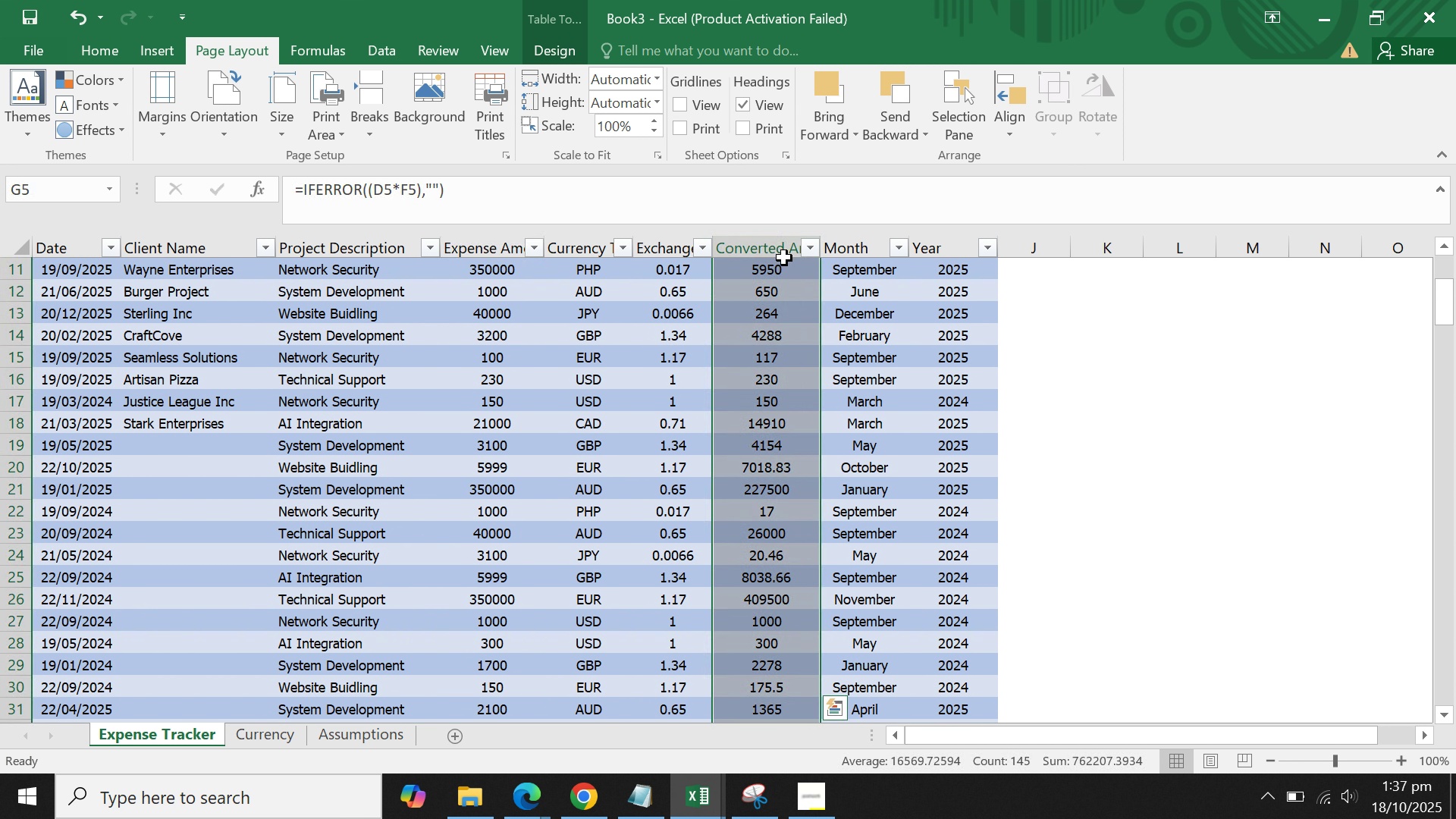 
scroll: coordinate [784, 259], scroll_direction: up, amount: 7.0
 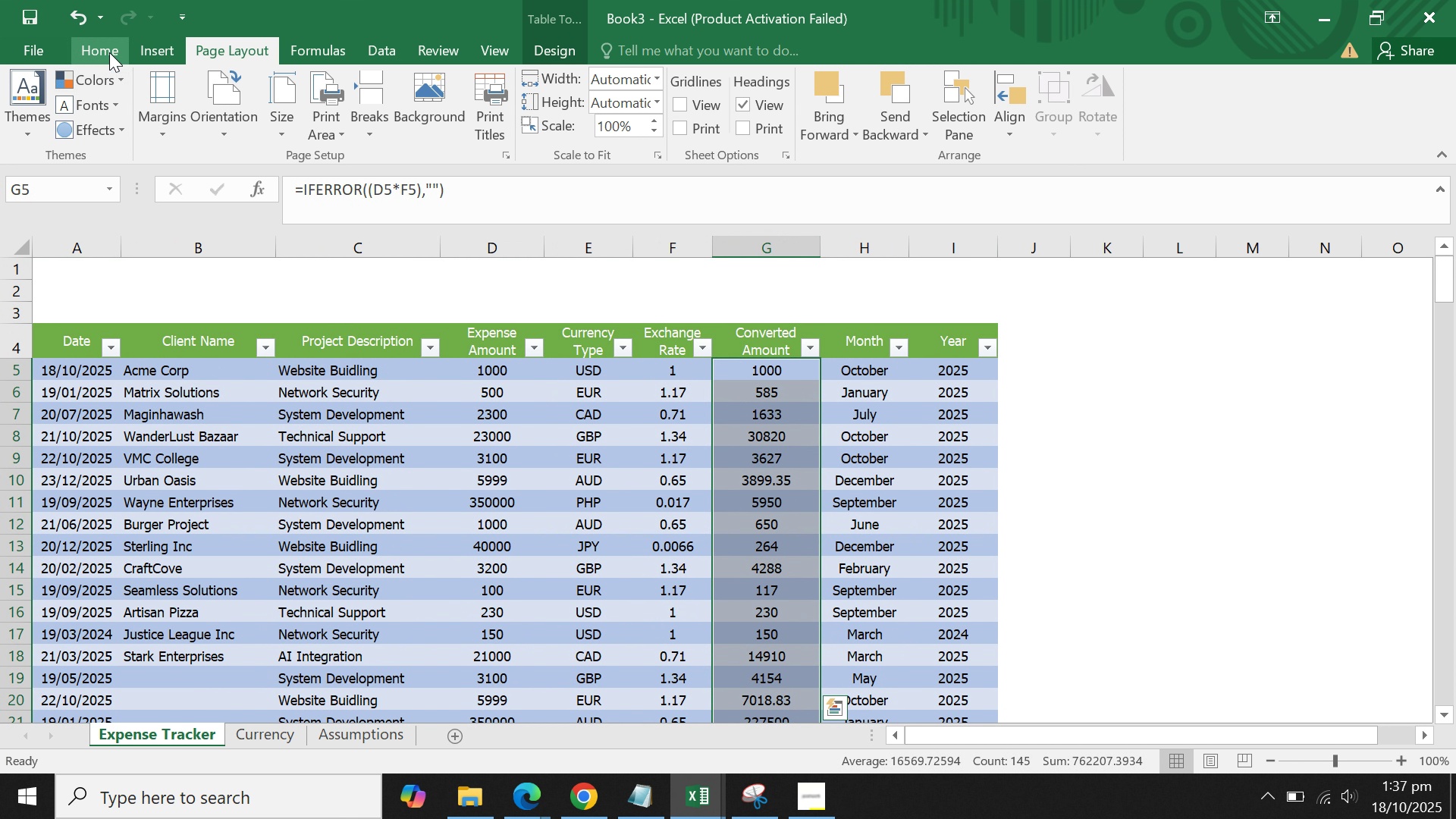 
left_click([109, 52])
 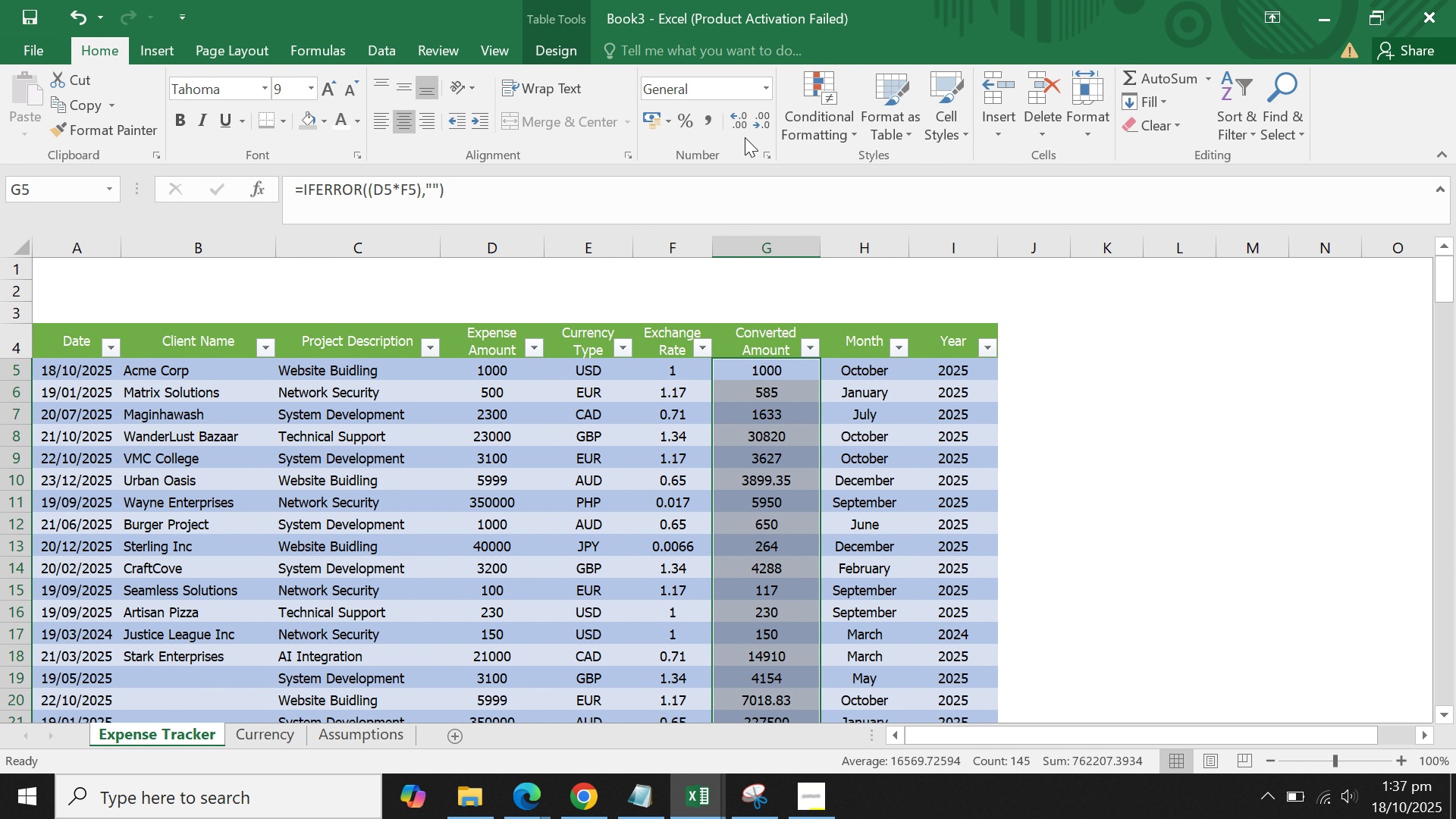 
left_click([768, 122])
 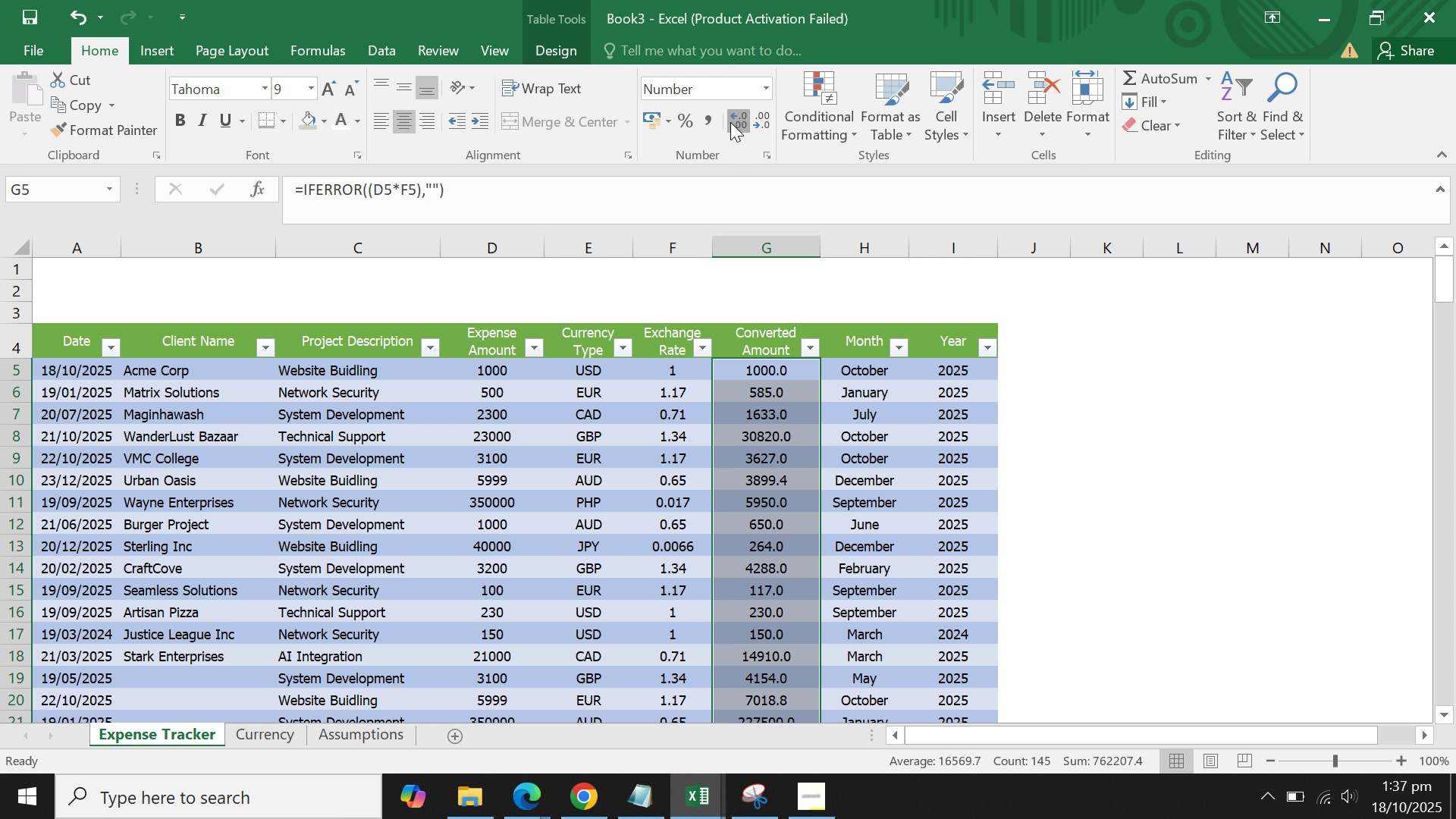 
left_click([730, 122])
 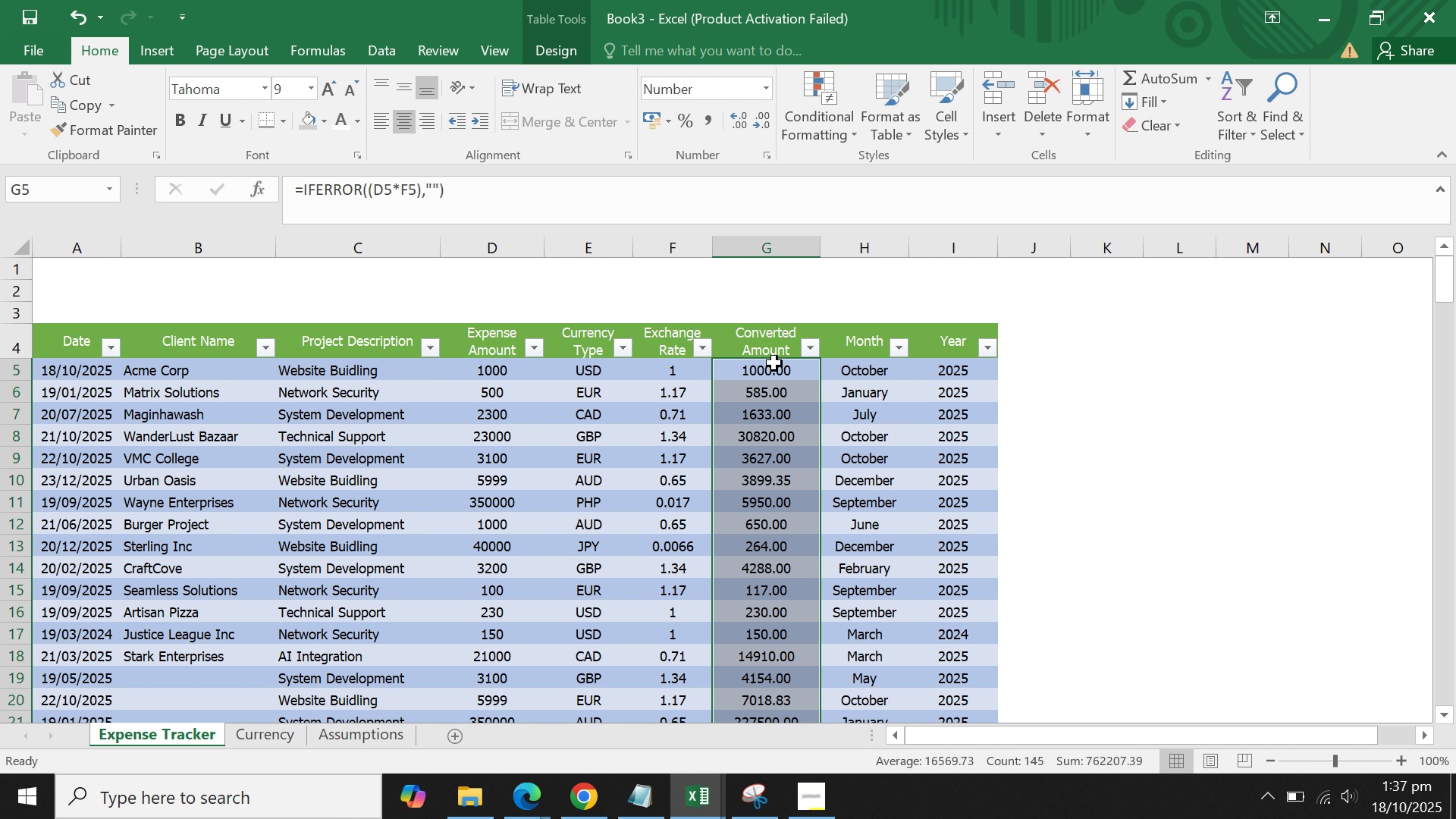 
left_click([774, 370])
 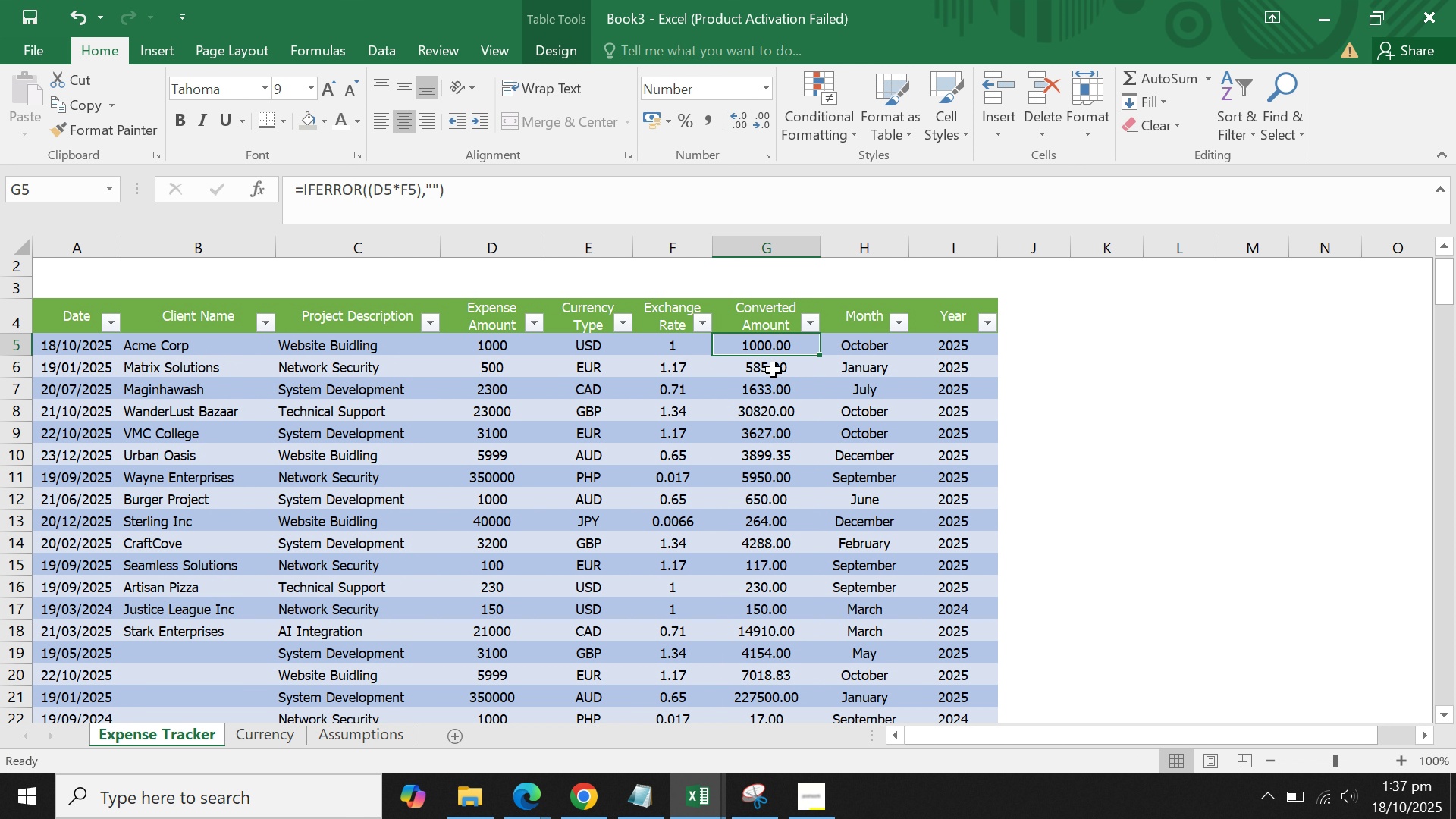 
scroll: coordinate [774, 370], scroll_direction: down, amount: 4.0
 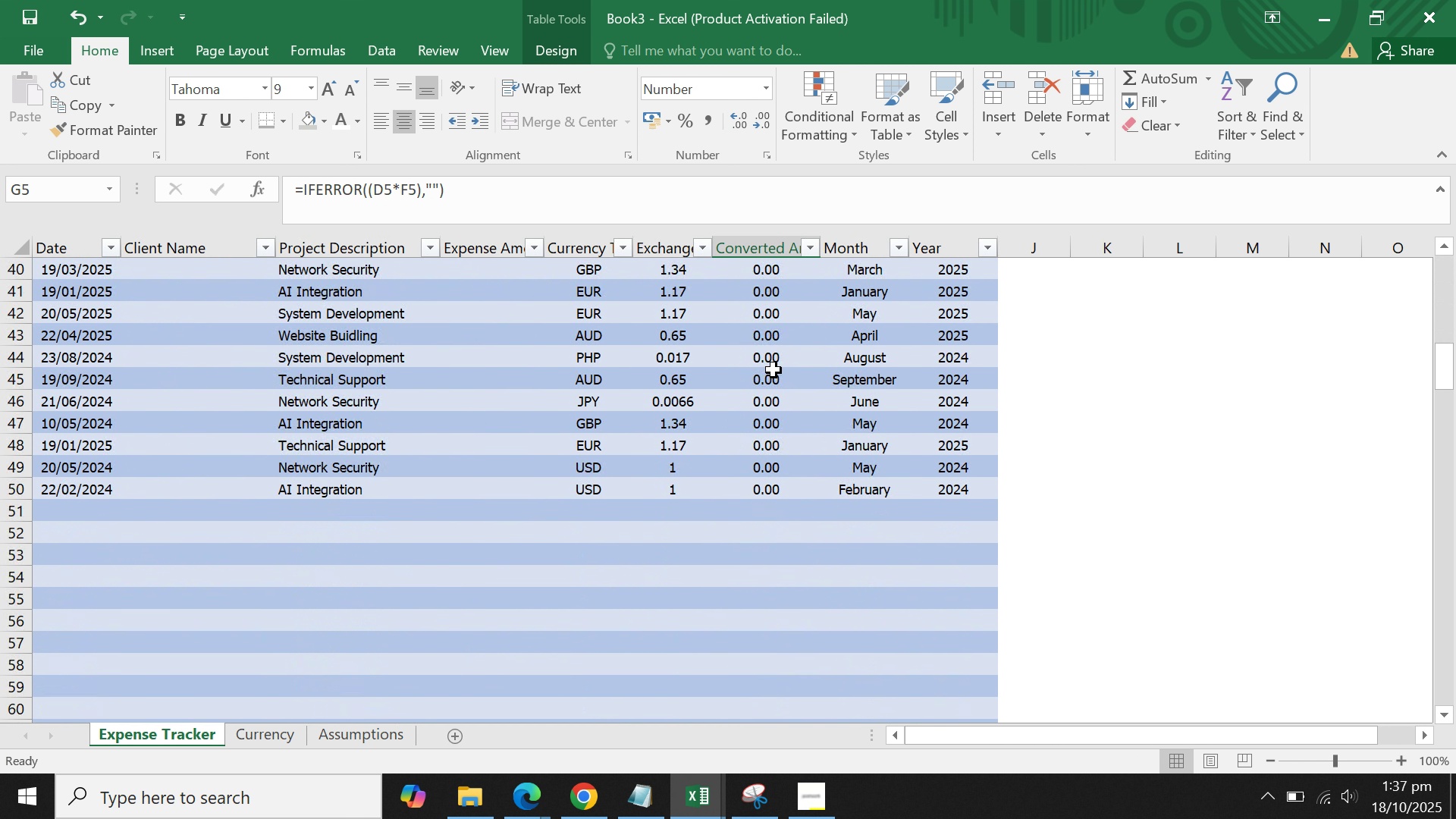 
scroll: coordinate [775, 372], scroll_direction: up, amount: 9.0
 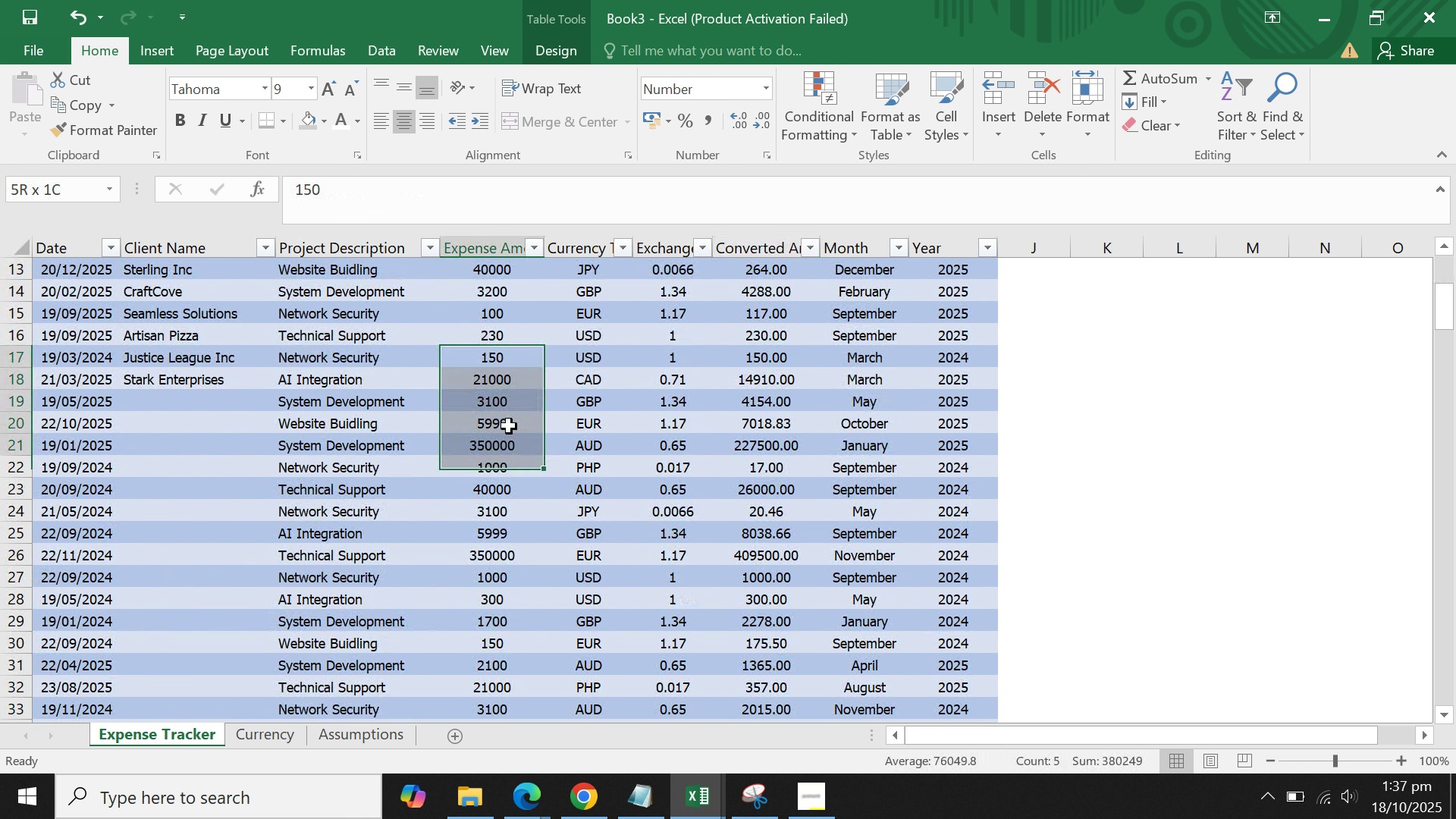 
left_click([511, 395])
 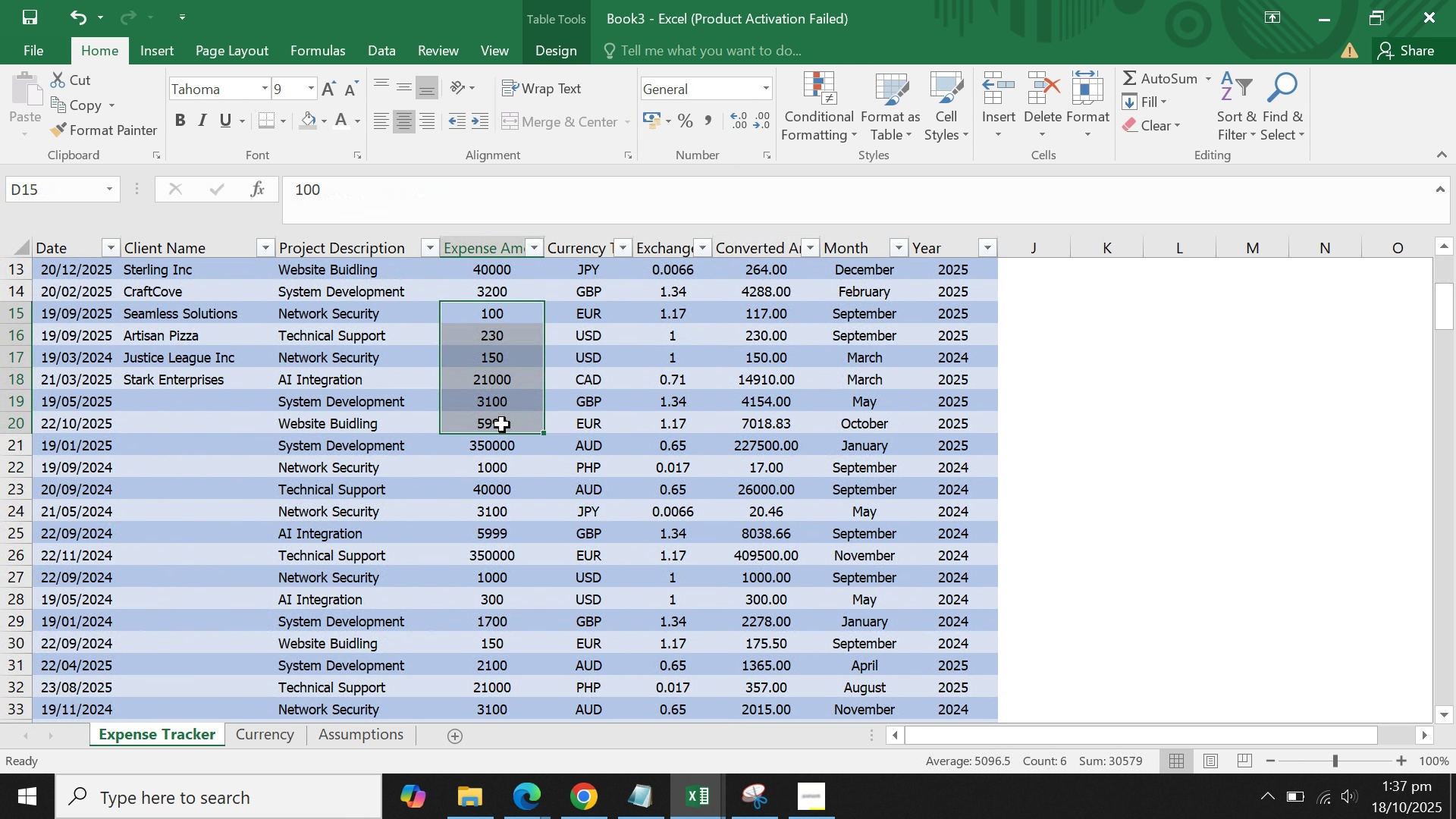 
key(Control+C)
 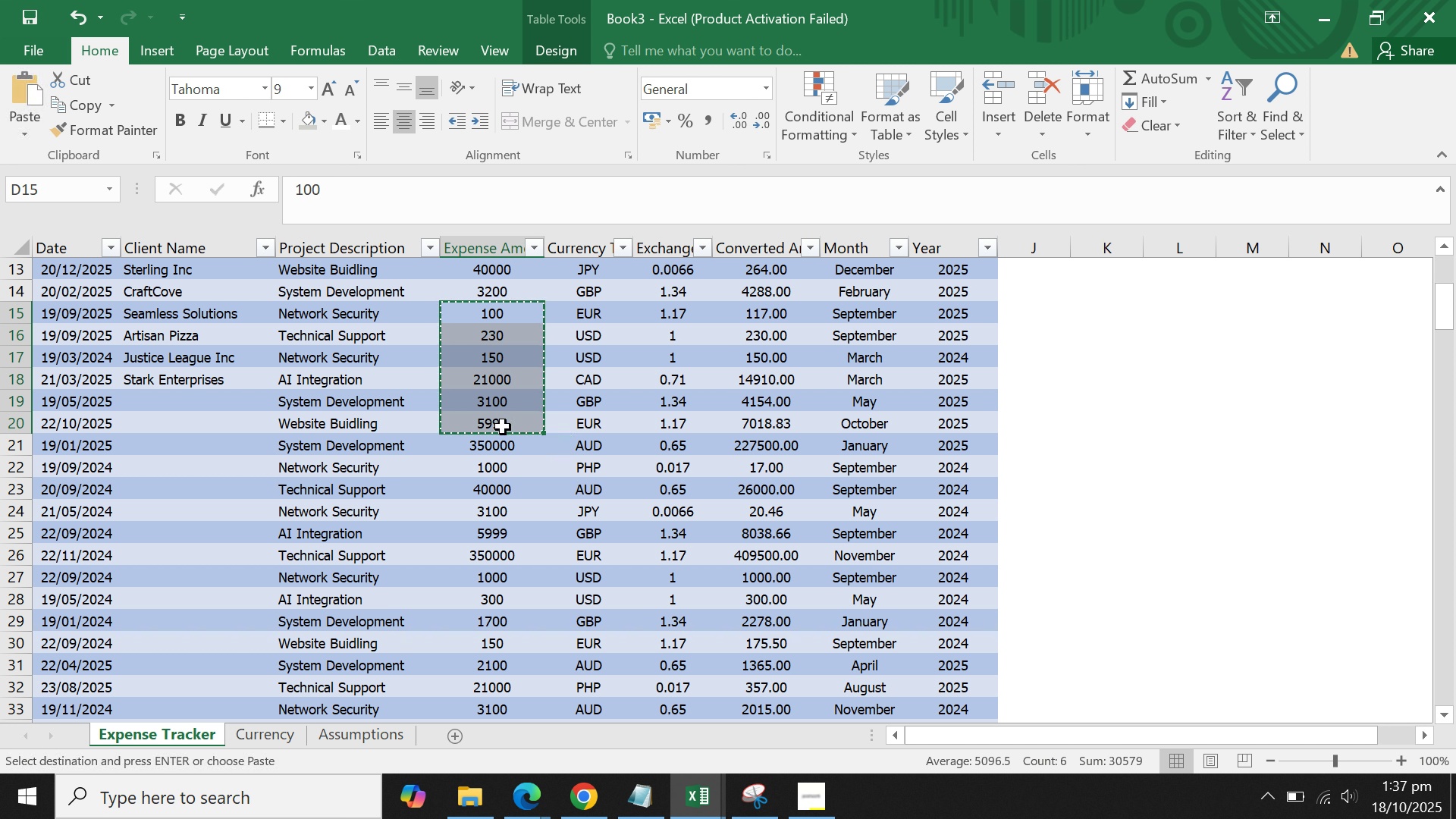 
scroll: coordinate [513, 435], scroll_direction: down, amount: 6.0
 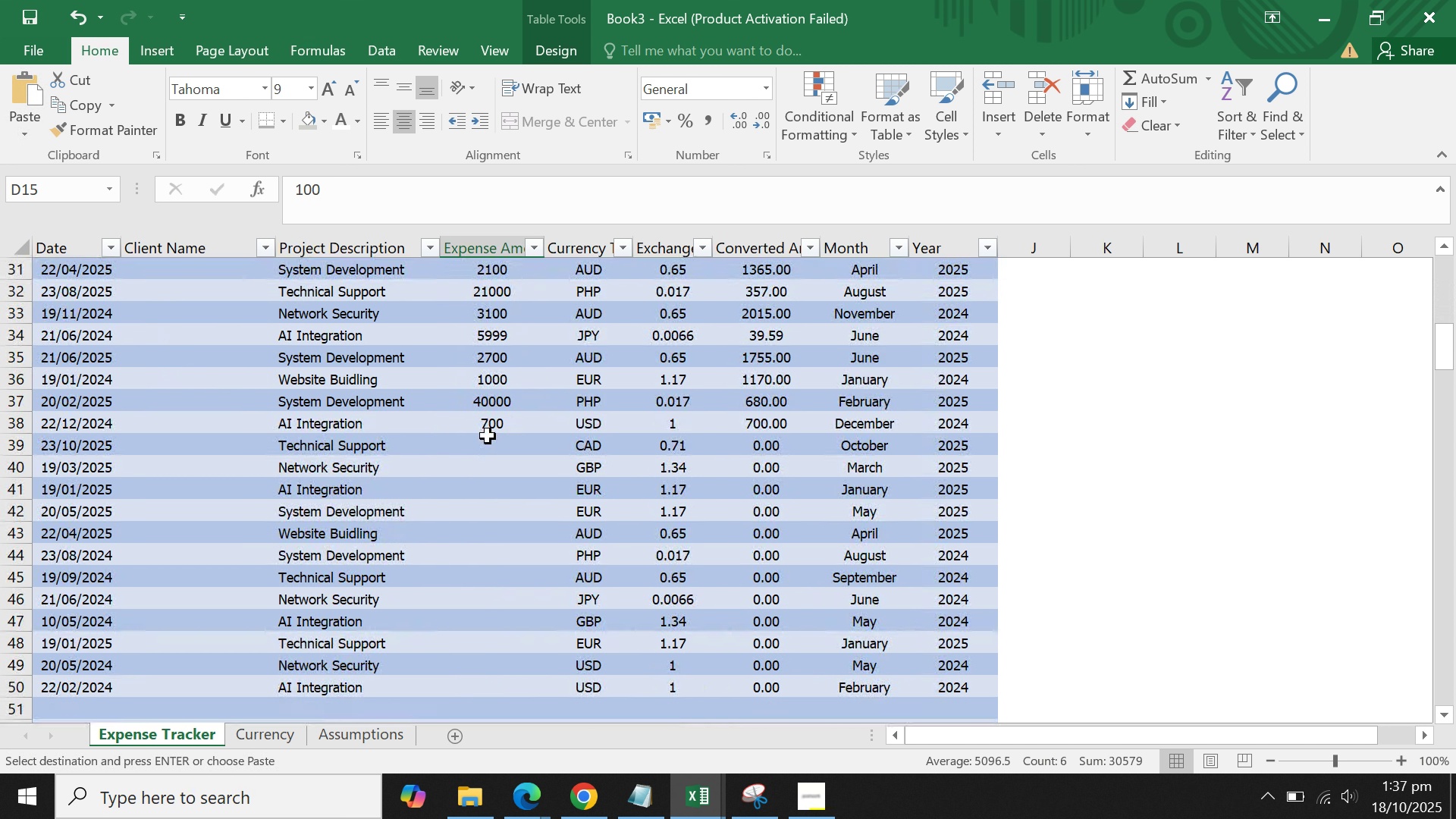 
left_click([488, 436])
 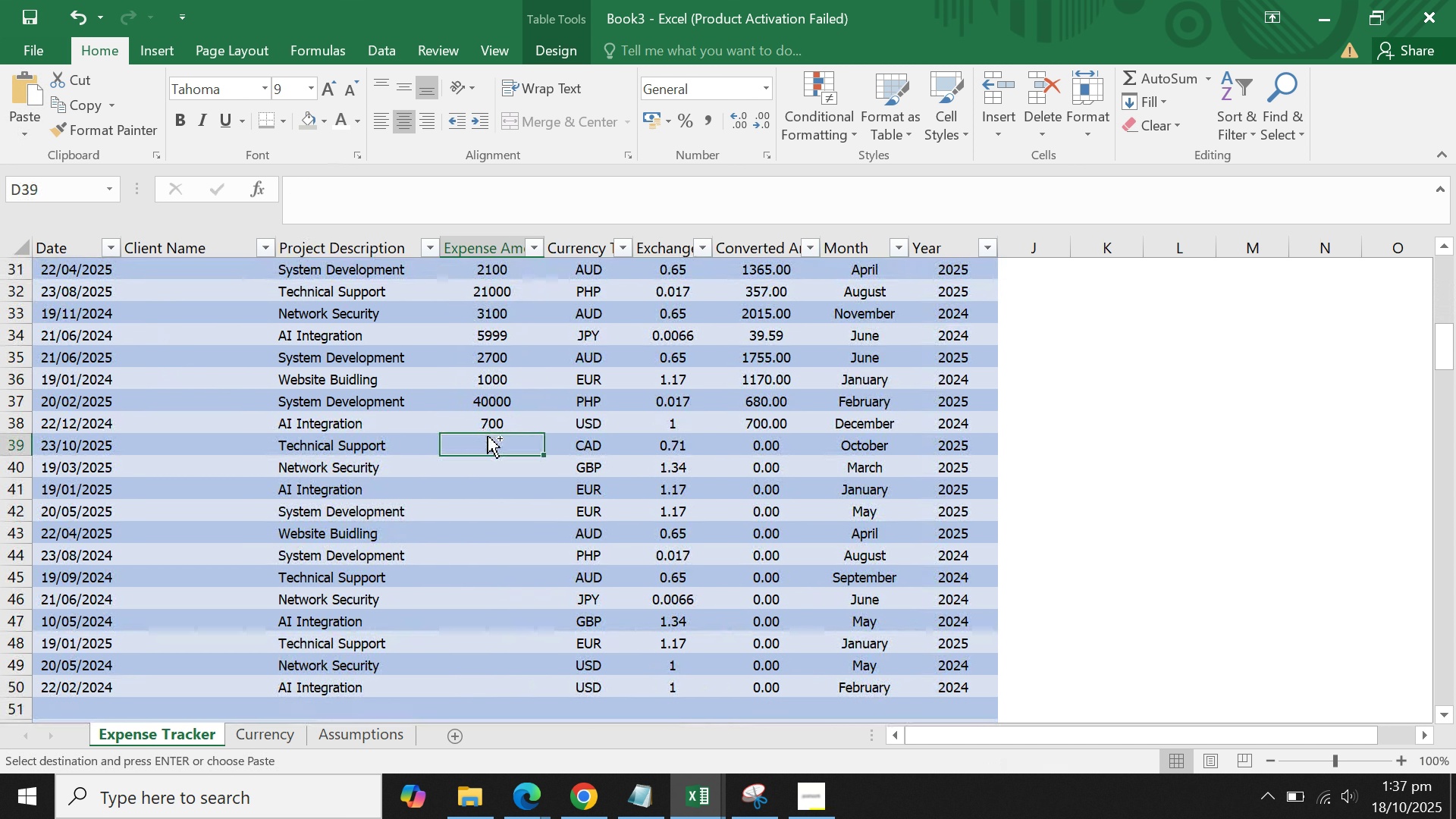 
key(Control+V)
 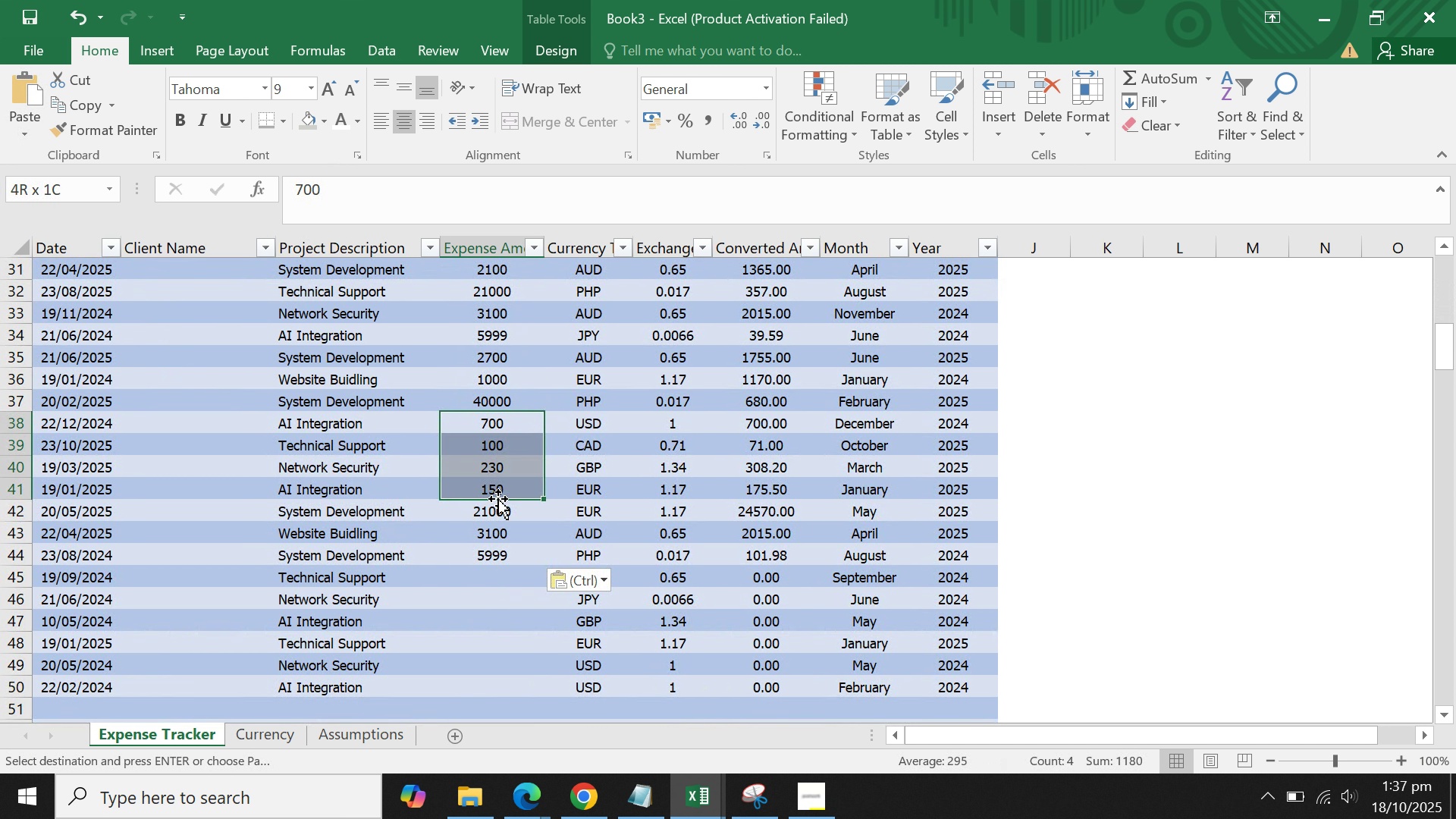 
left_click([592, 510])
 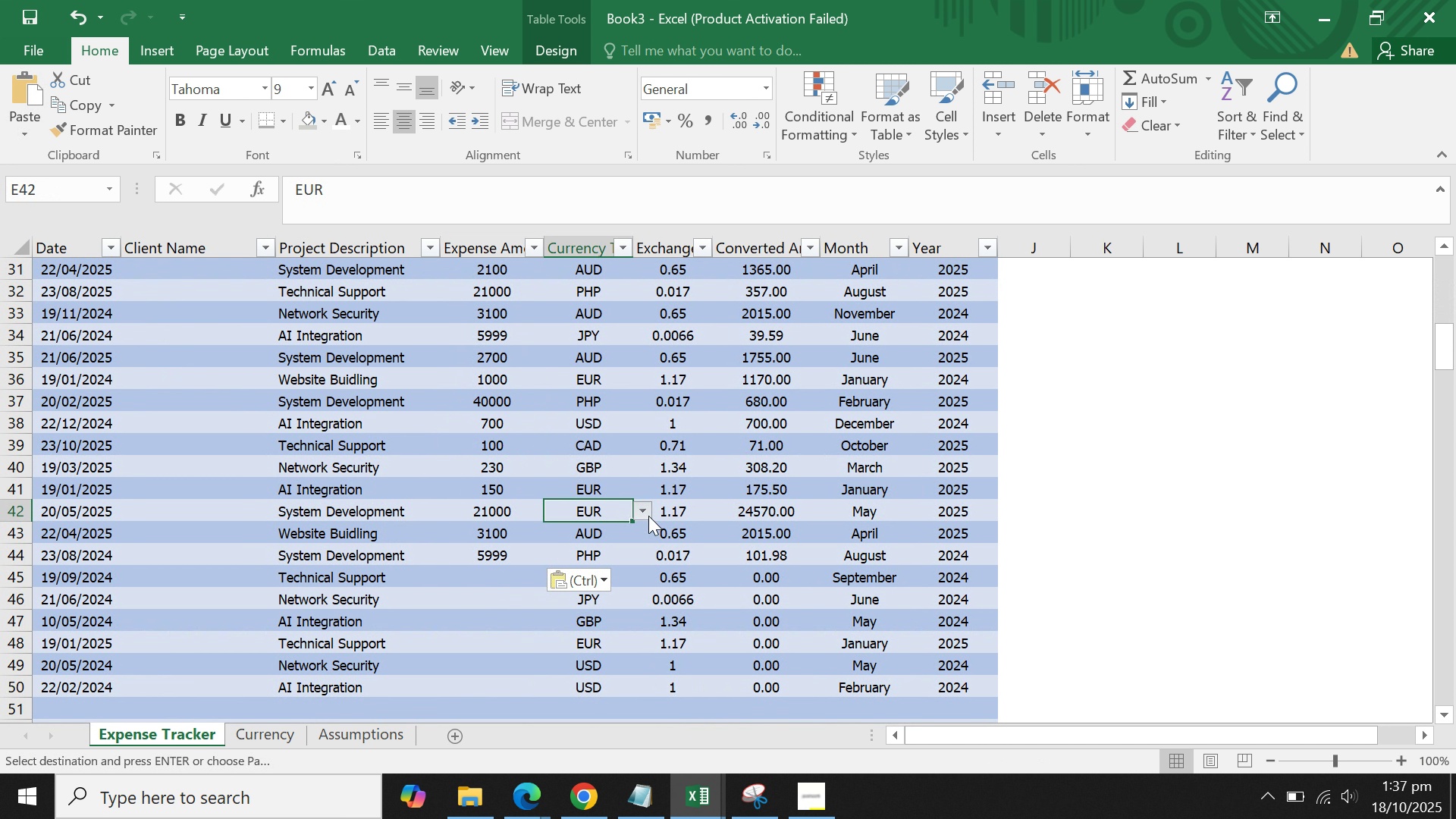 
left_click([648, 516])
 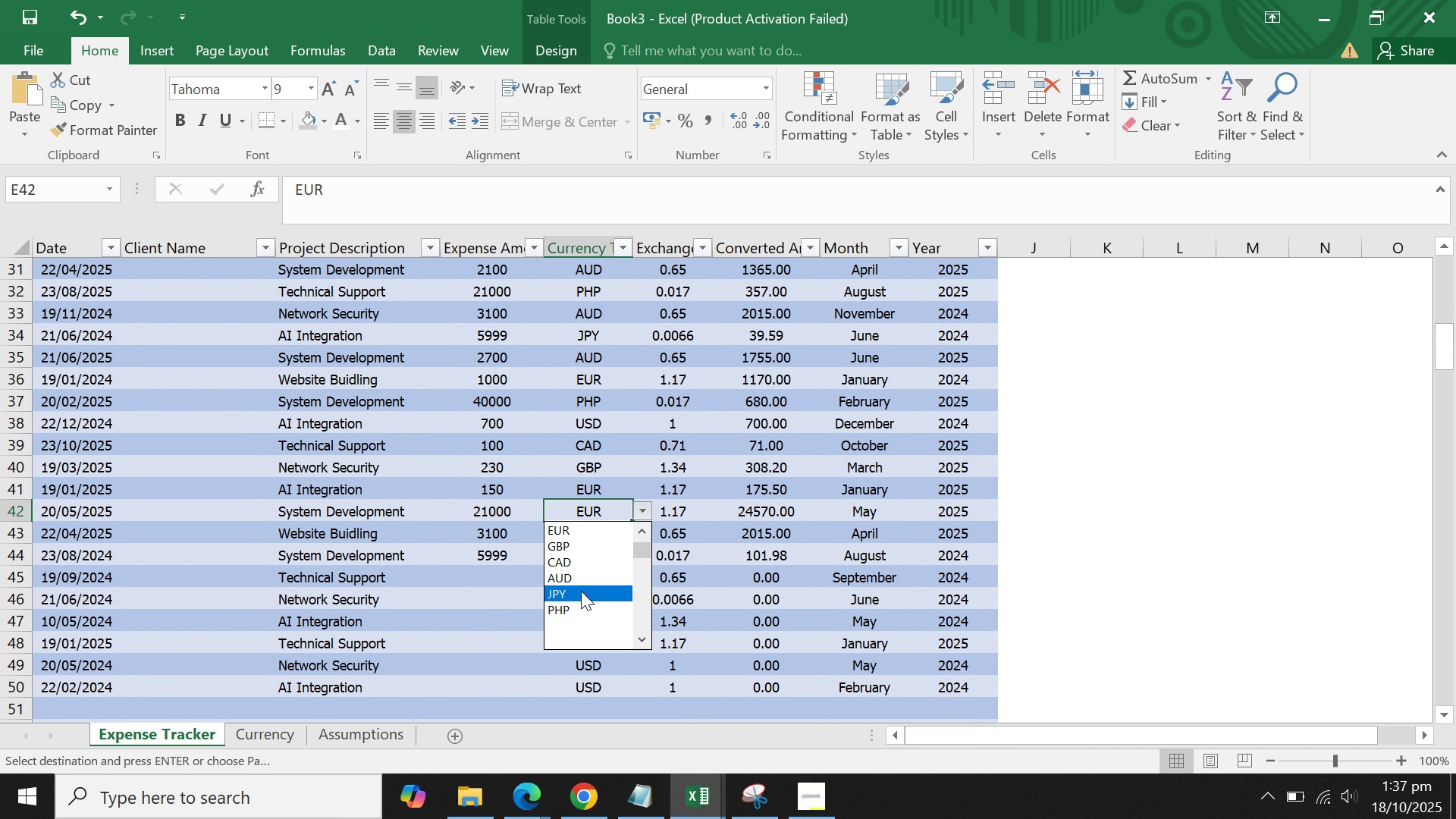 
left_click([581, 589])
 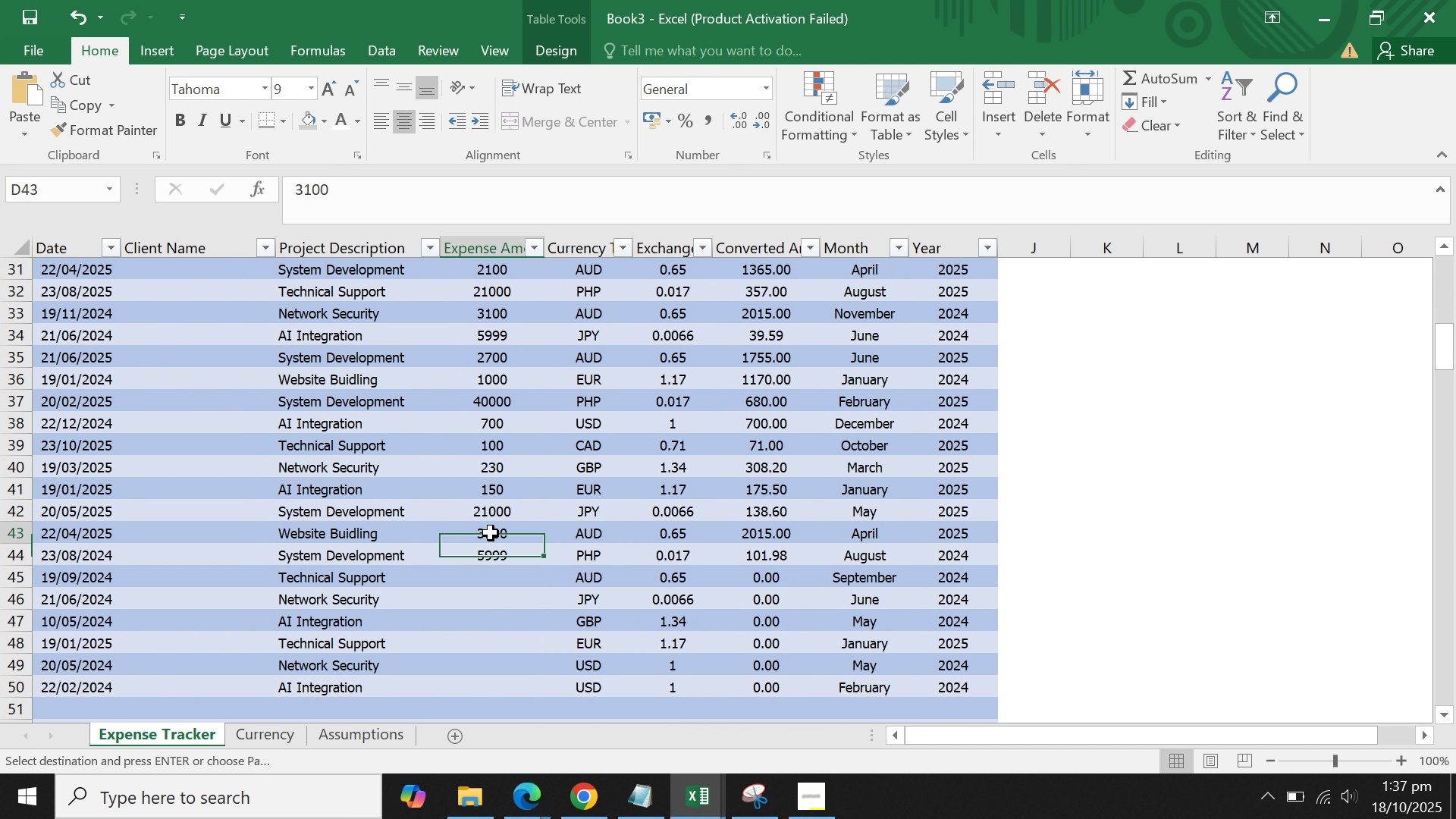 
double_click([491, 533])
 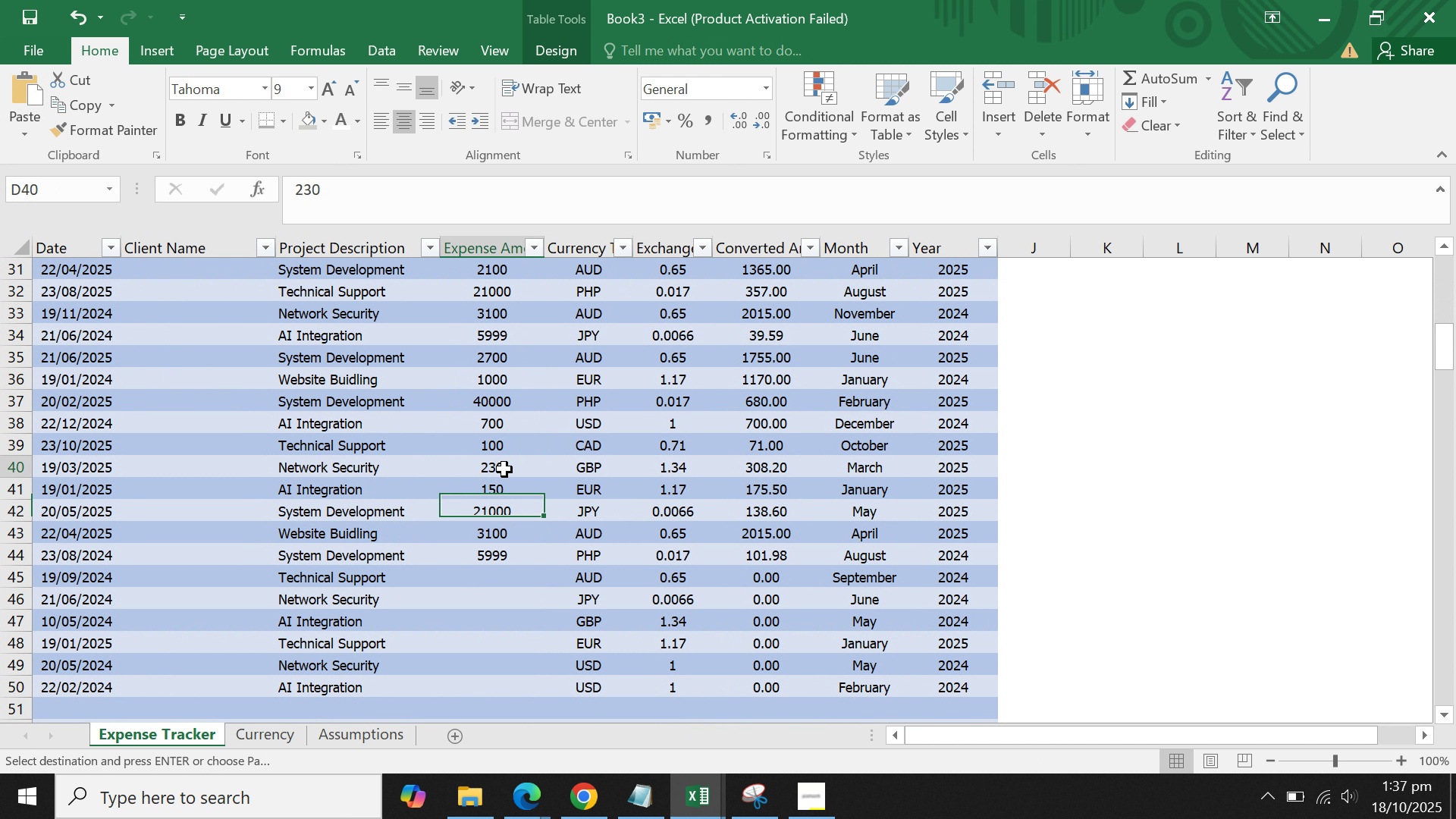 
triple_click([504, 469])
 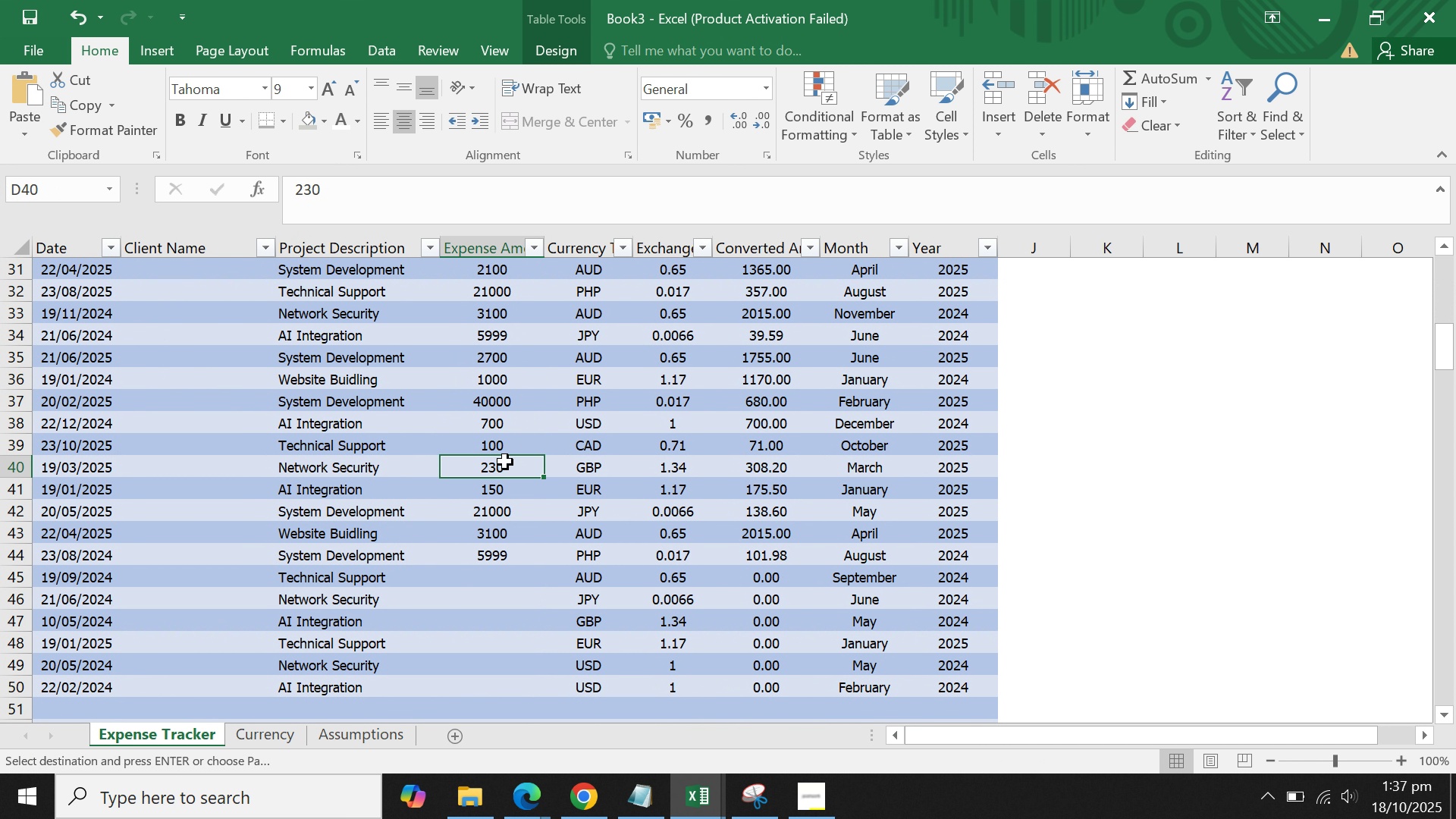 
left_click([503, 554])
 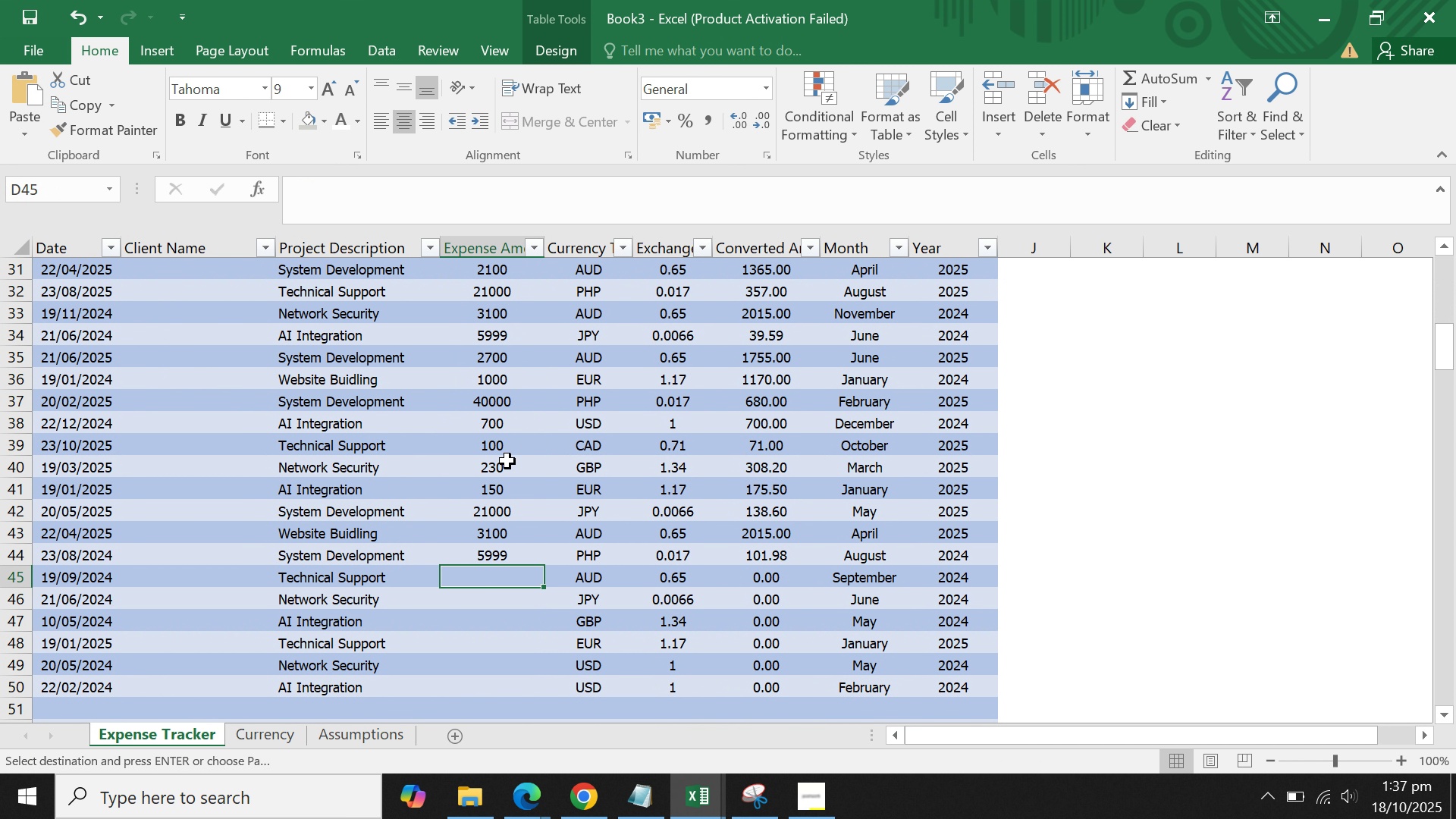 
scroll: coordinate [507, 460], scroll_direction: up, amount: 4.0
 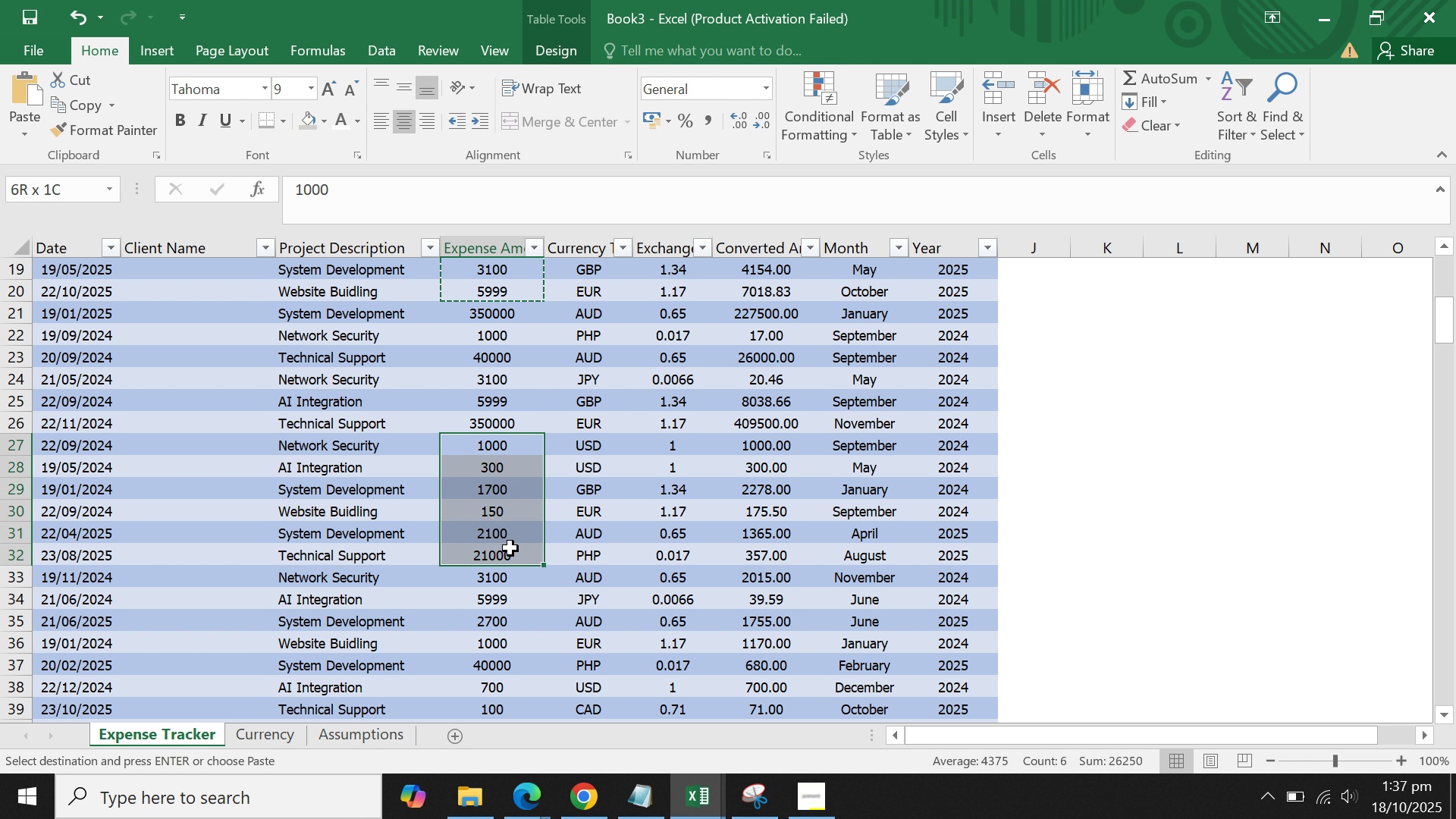 
left_click([511, 526])
 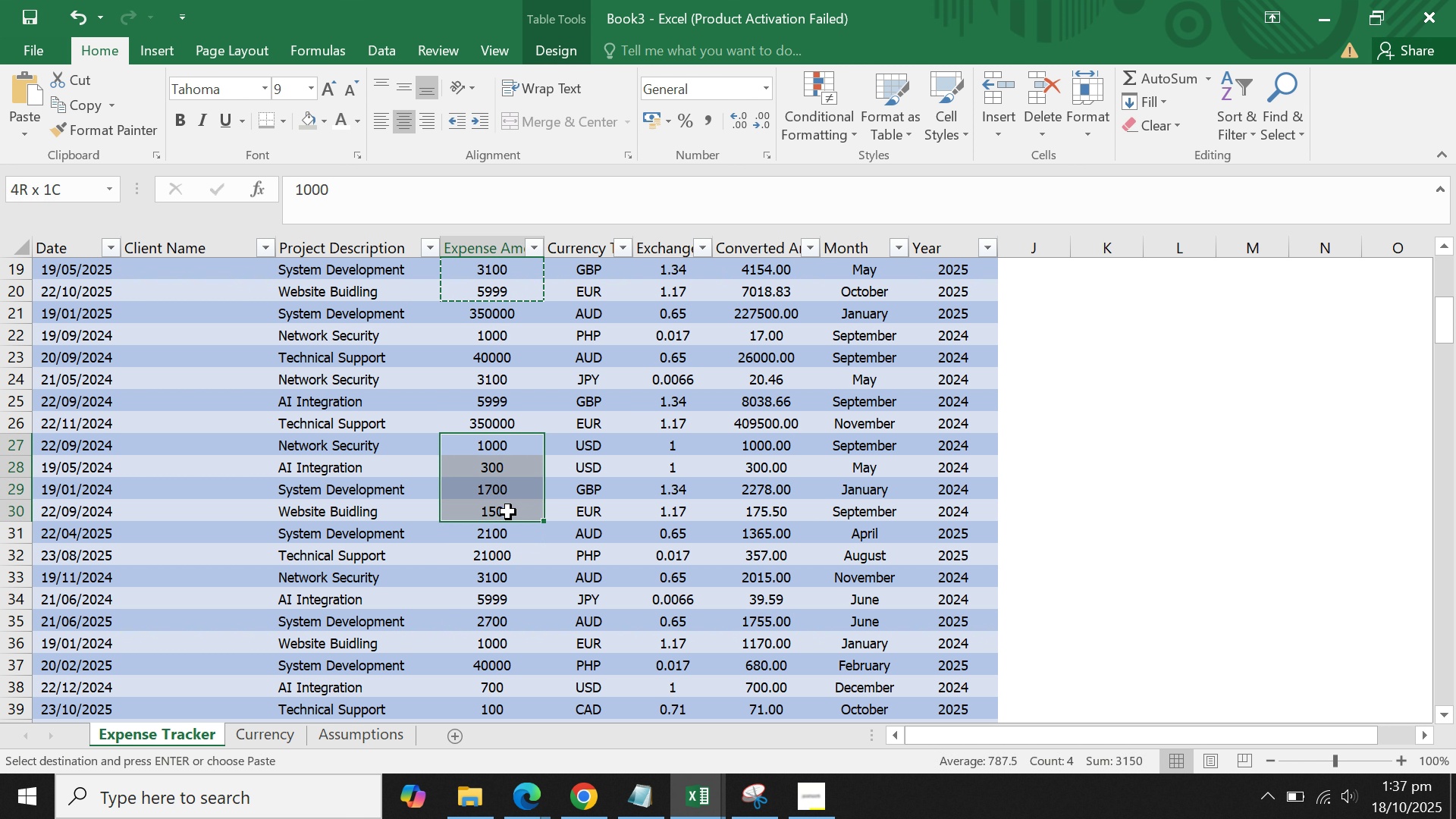 
hold_key(key=ControlLeft, duration=0.36)
 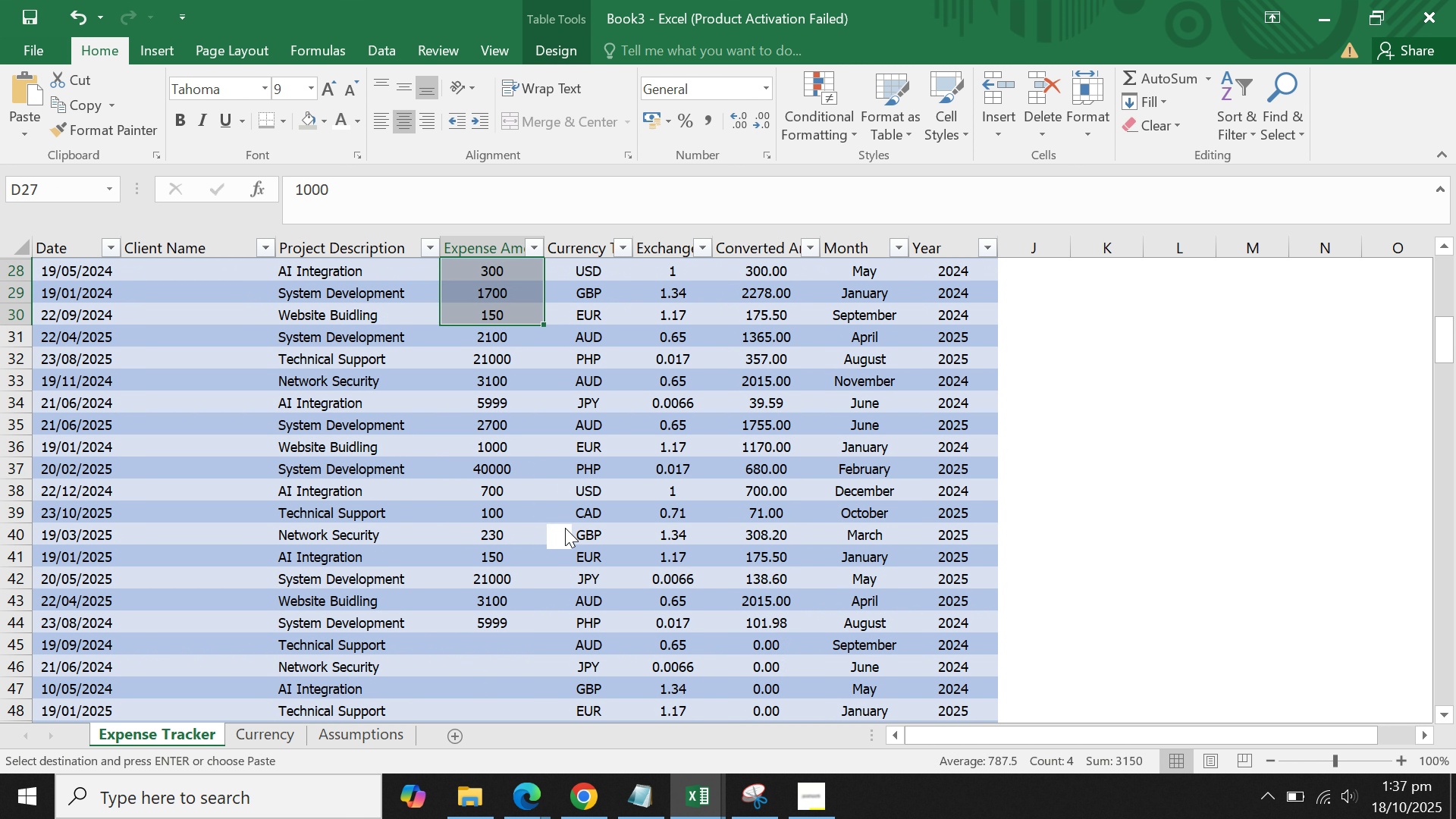 
hold_key(key=C, duration=4.52)
 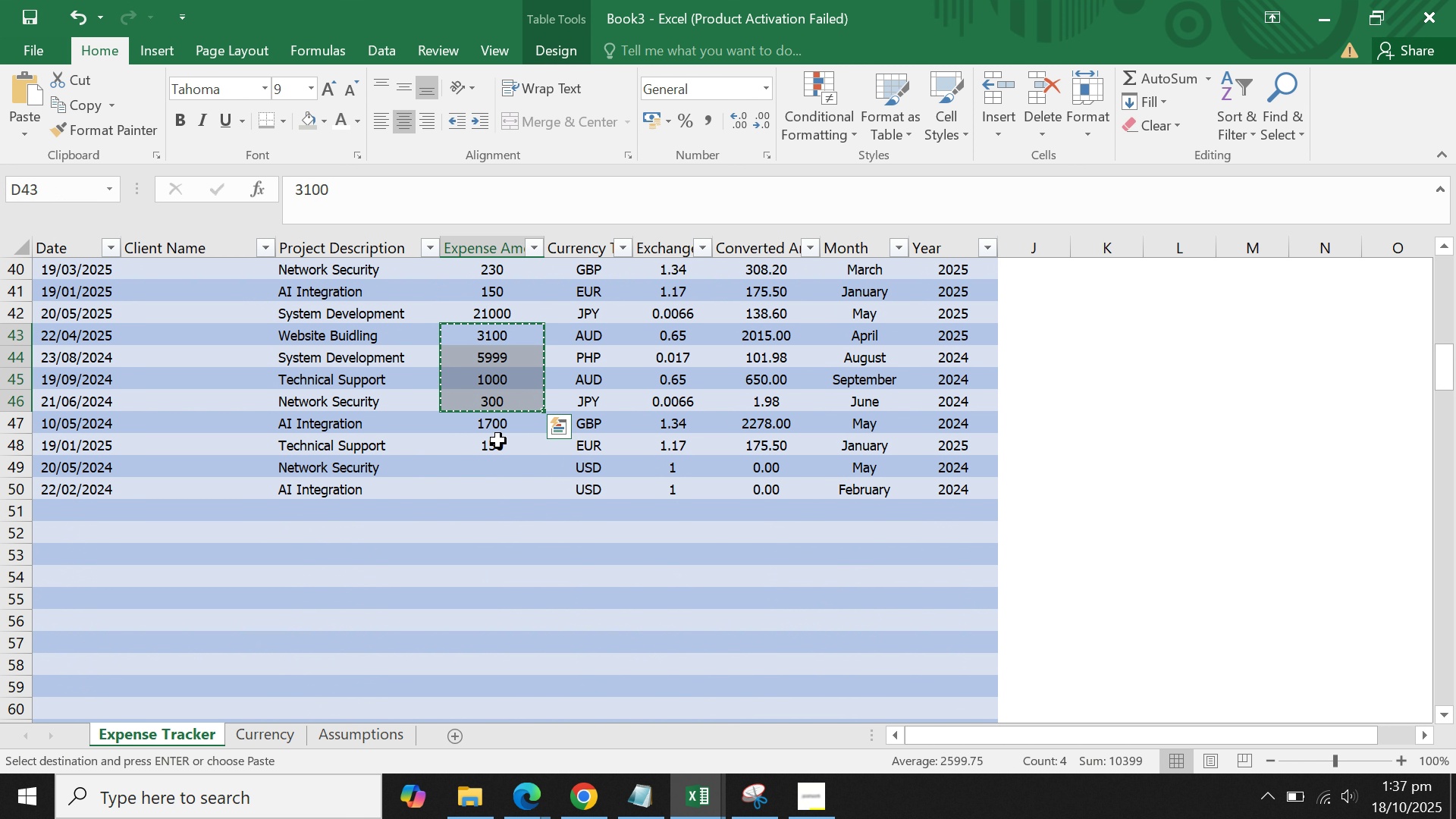 
scroll: coordinate [565, 528], scroll_direction: down, amount: 7.0
 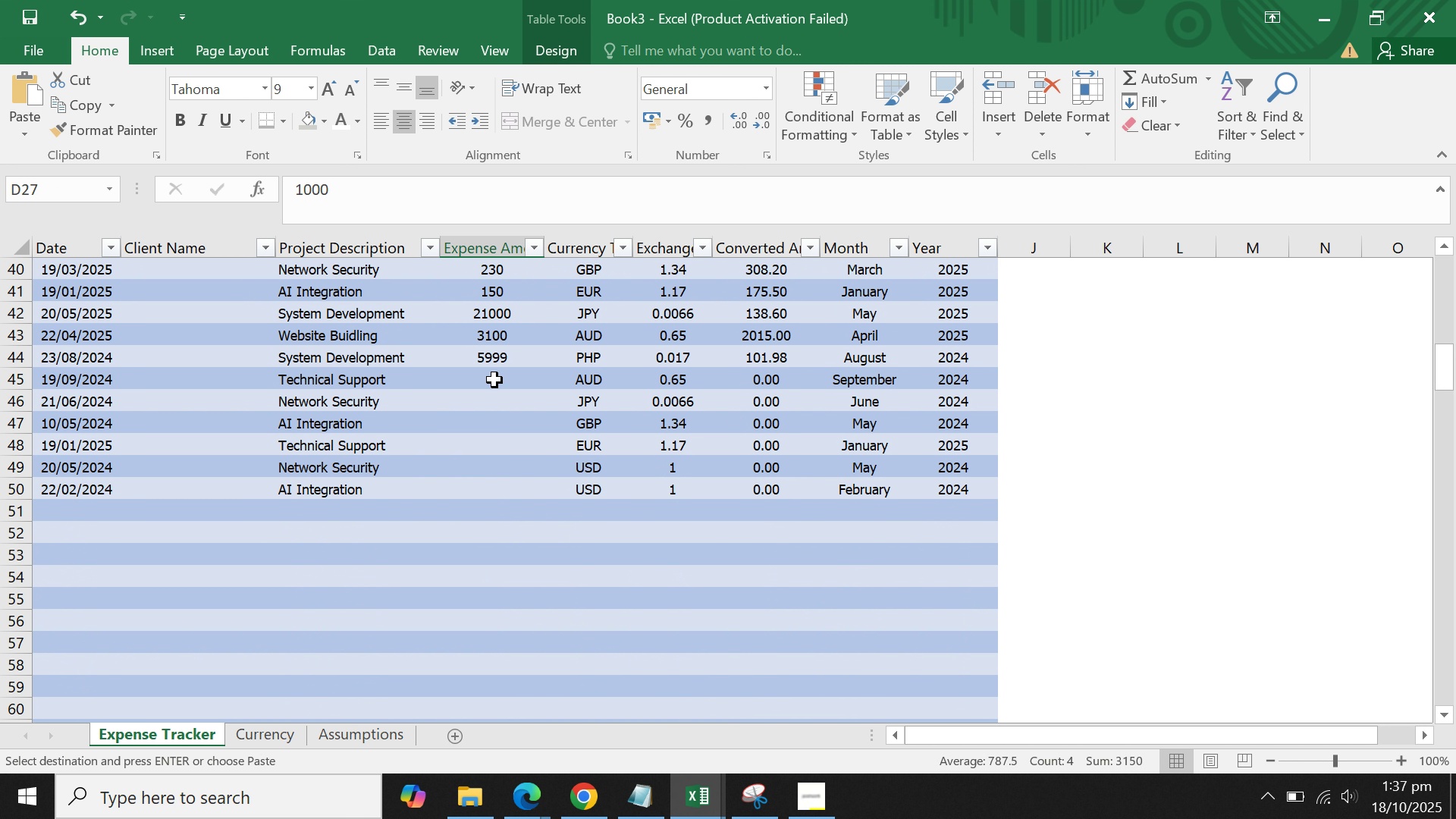 
key(Control+V)
 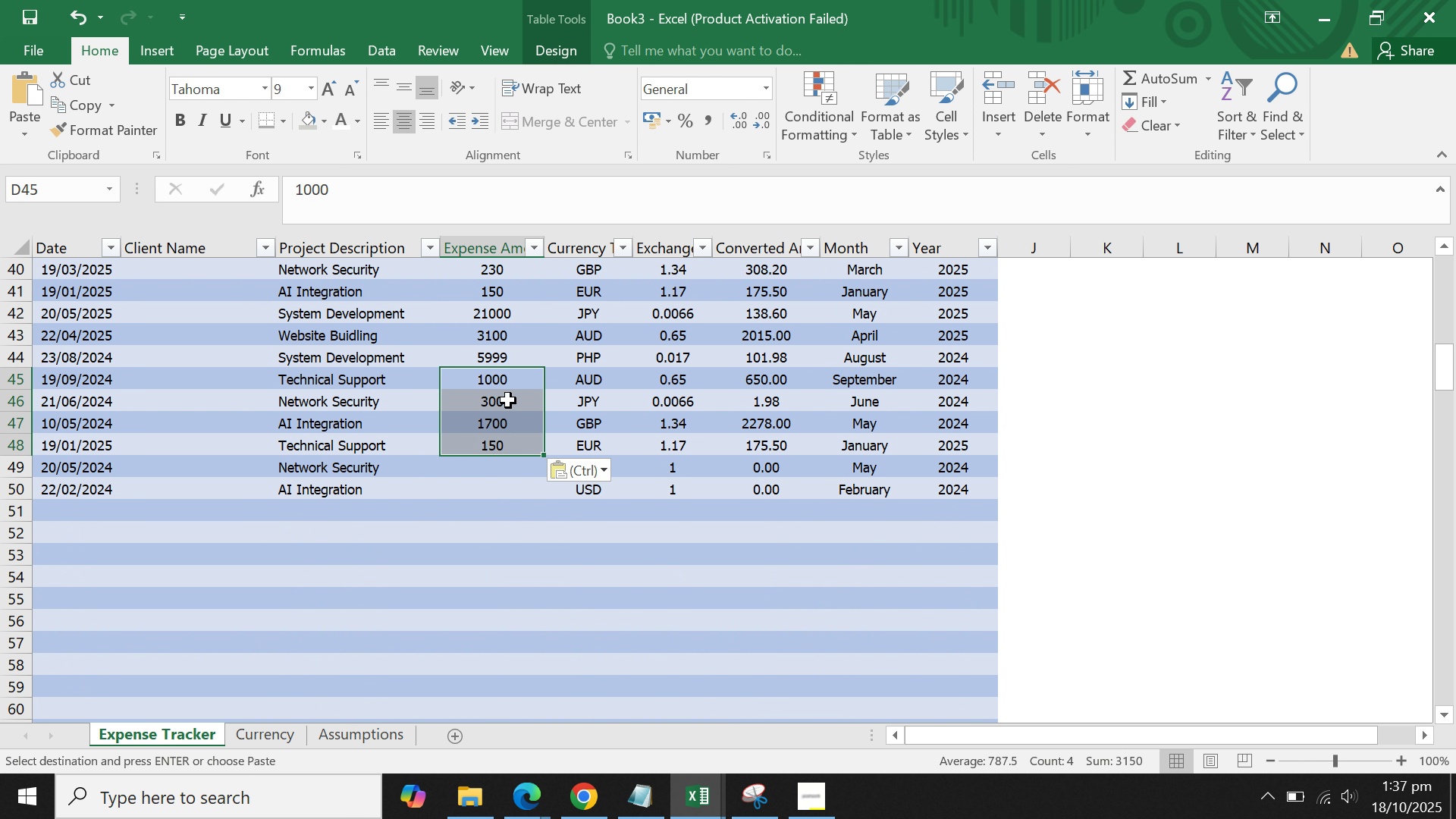 
left_click([507, 400])
 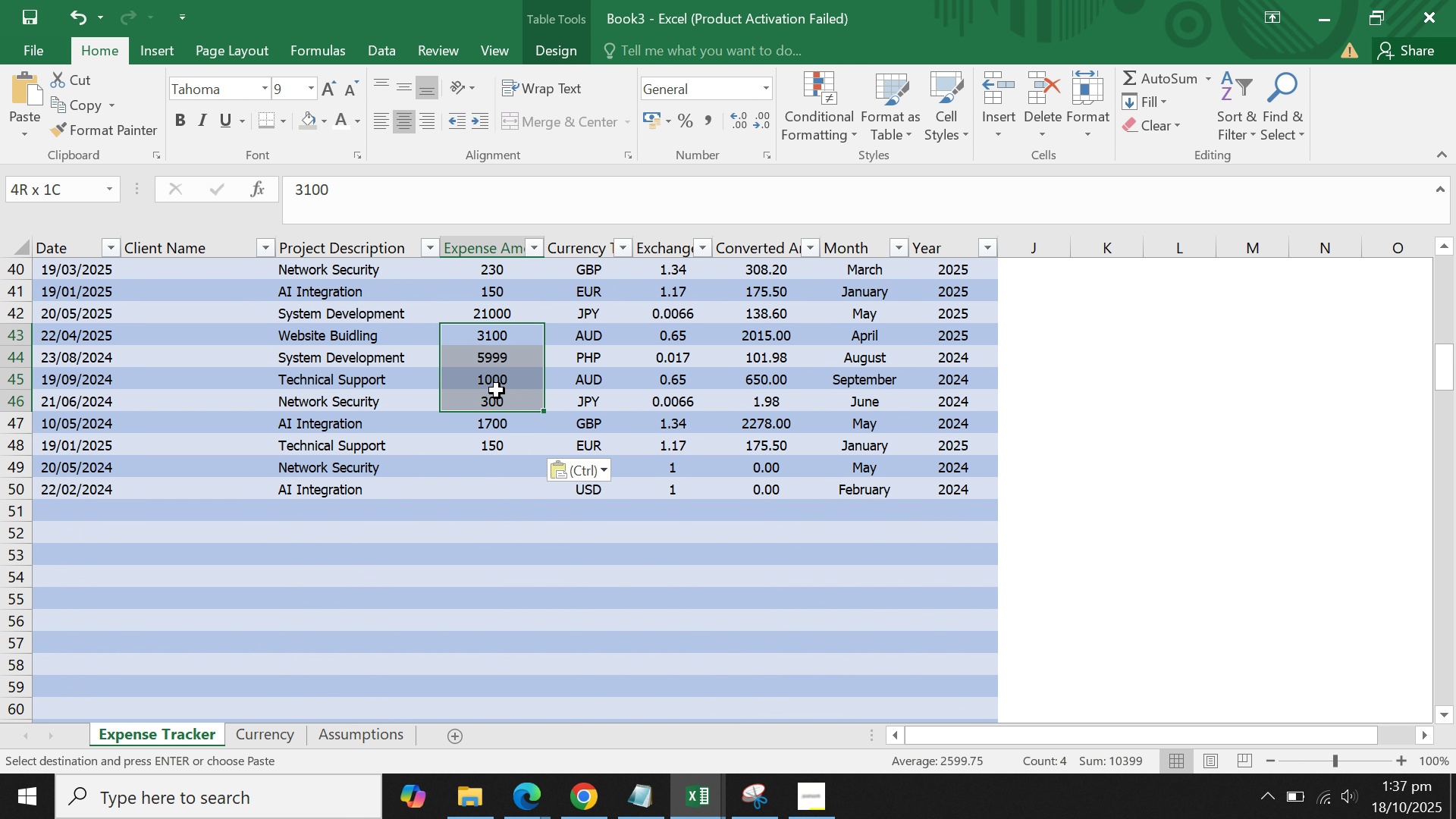 
hold_key(key=ControlLeft, duration=0.35)
 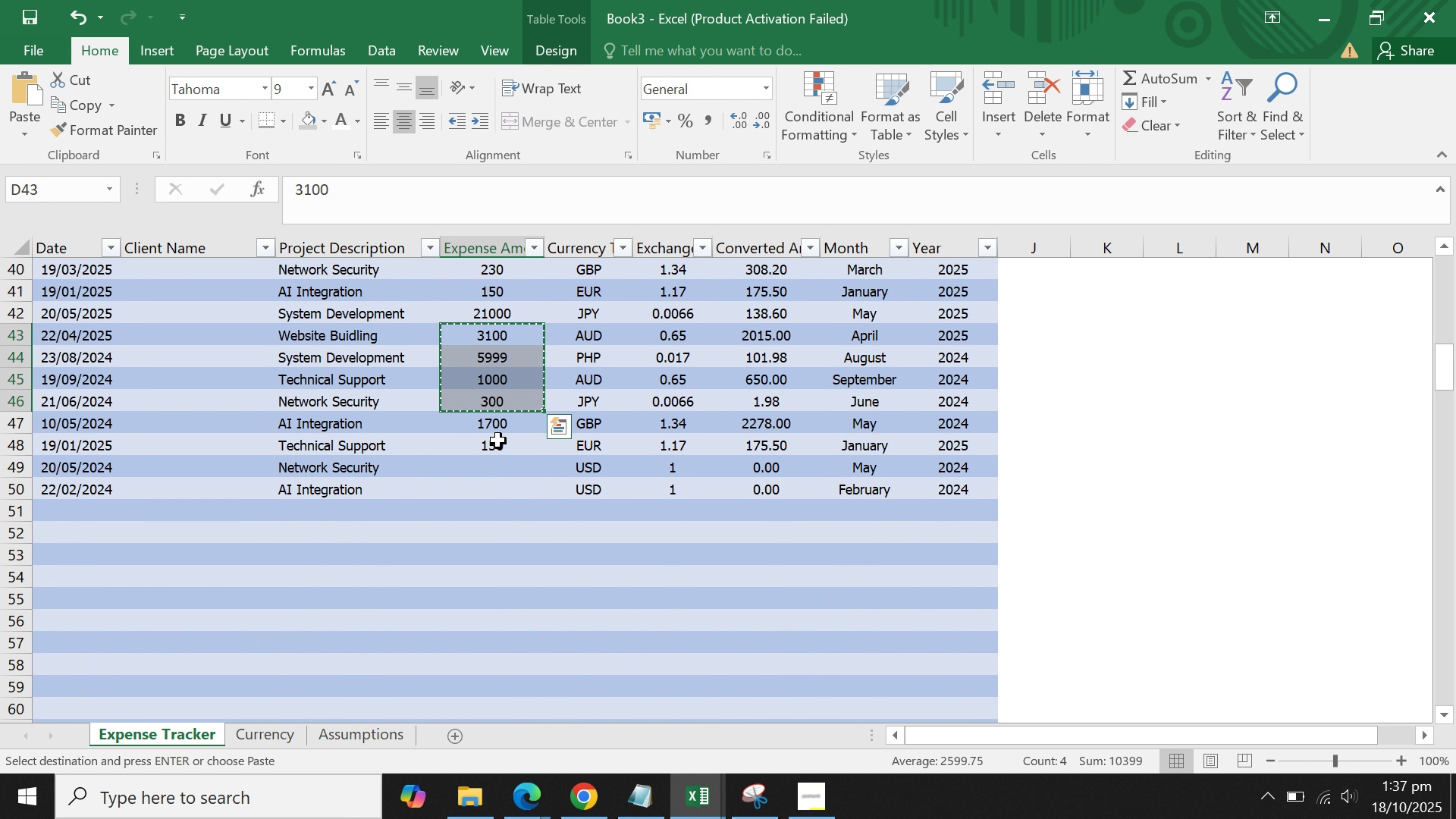 
left_click([498, 441])
 